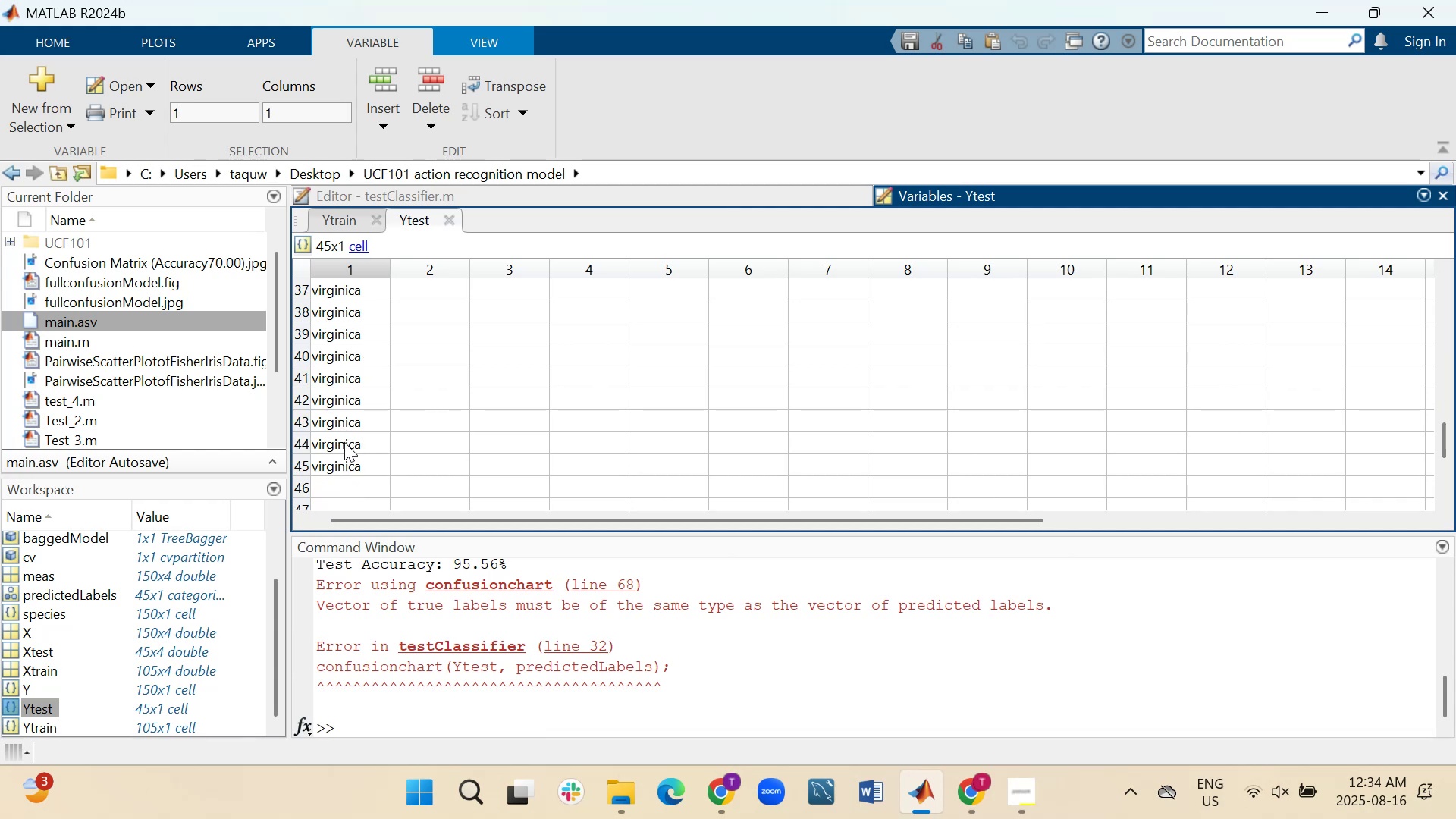 
scroll: coordinate [344, 442], scroll_direction: up, amount: 5.0
 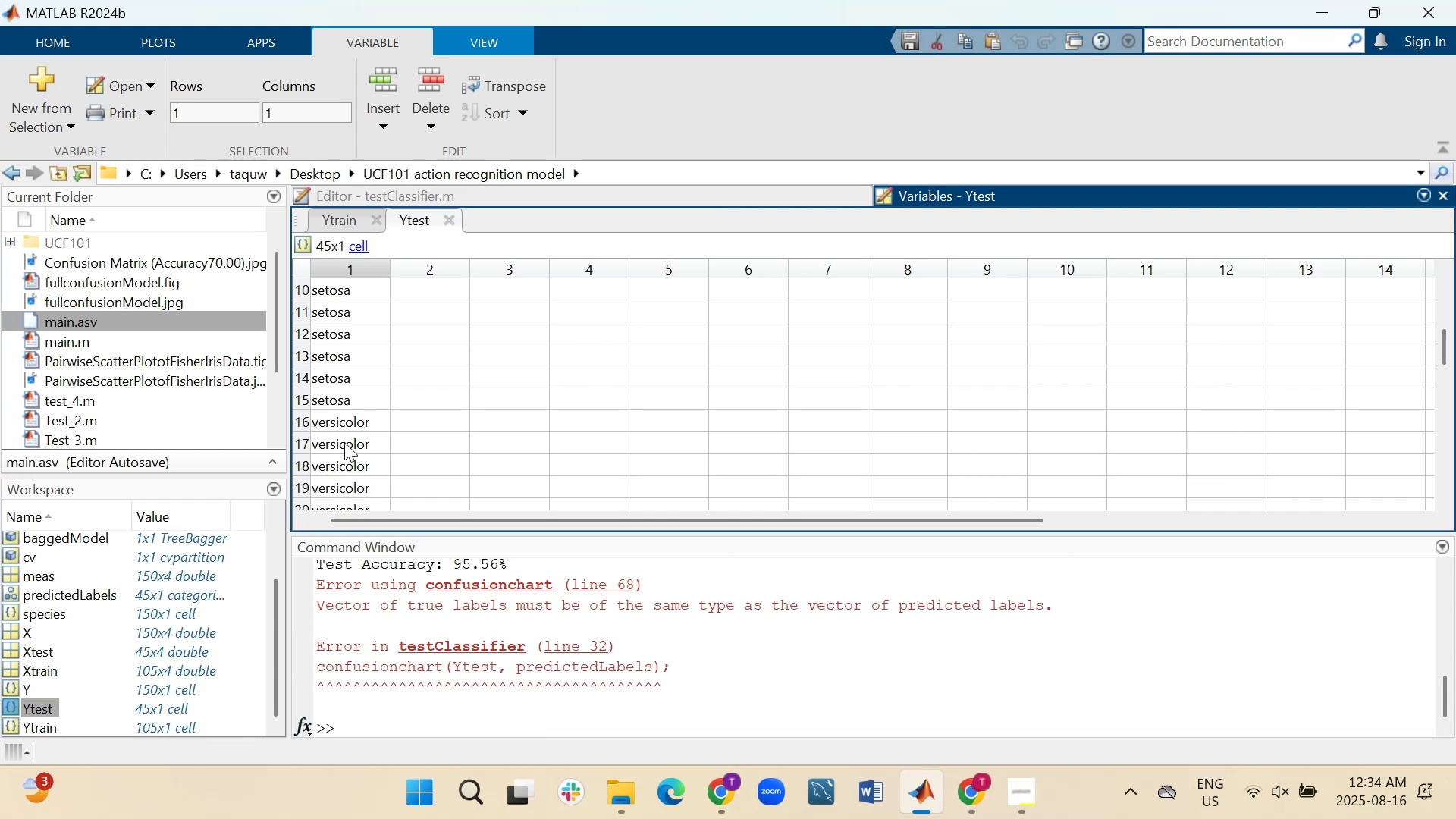 
scroll: coordinate [344, 442], scroll_direction: down, amount: 2.0
 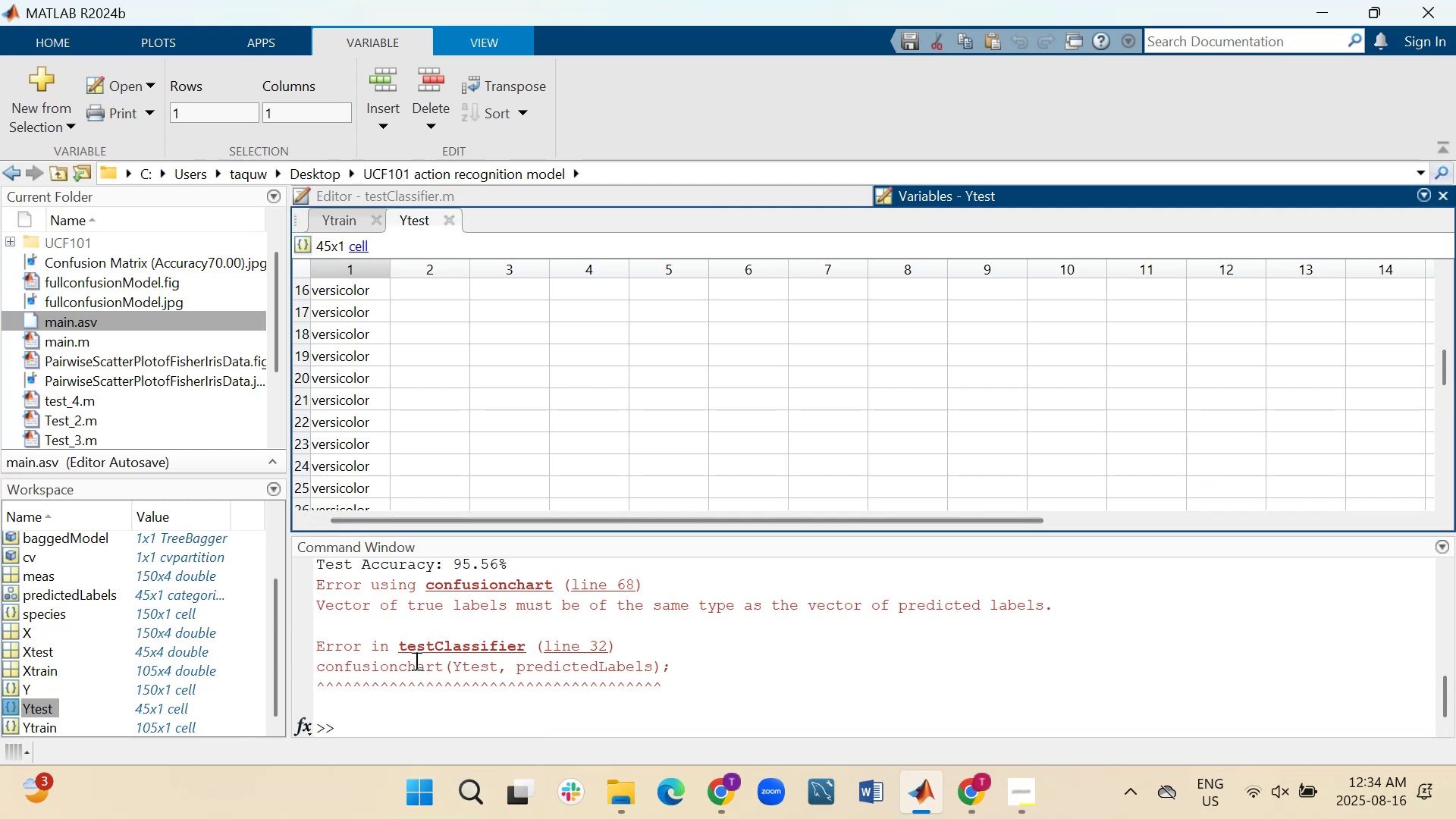 
left_click([416, 708])
 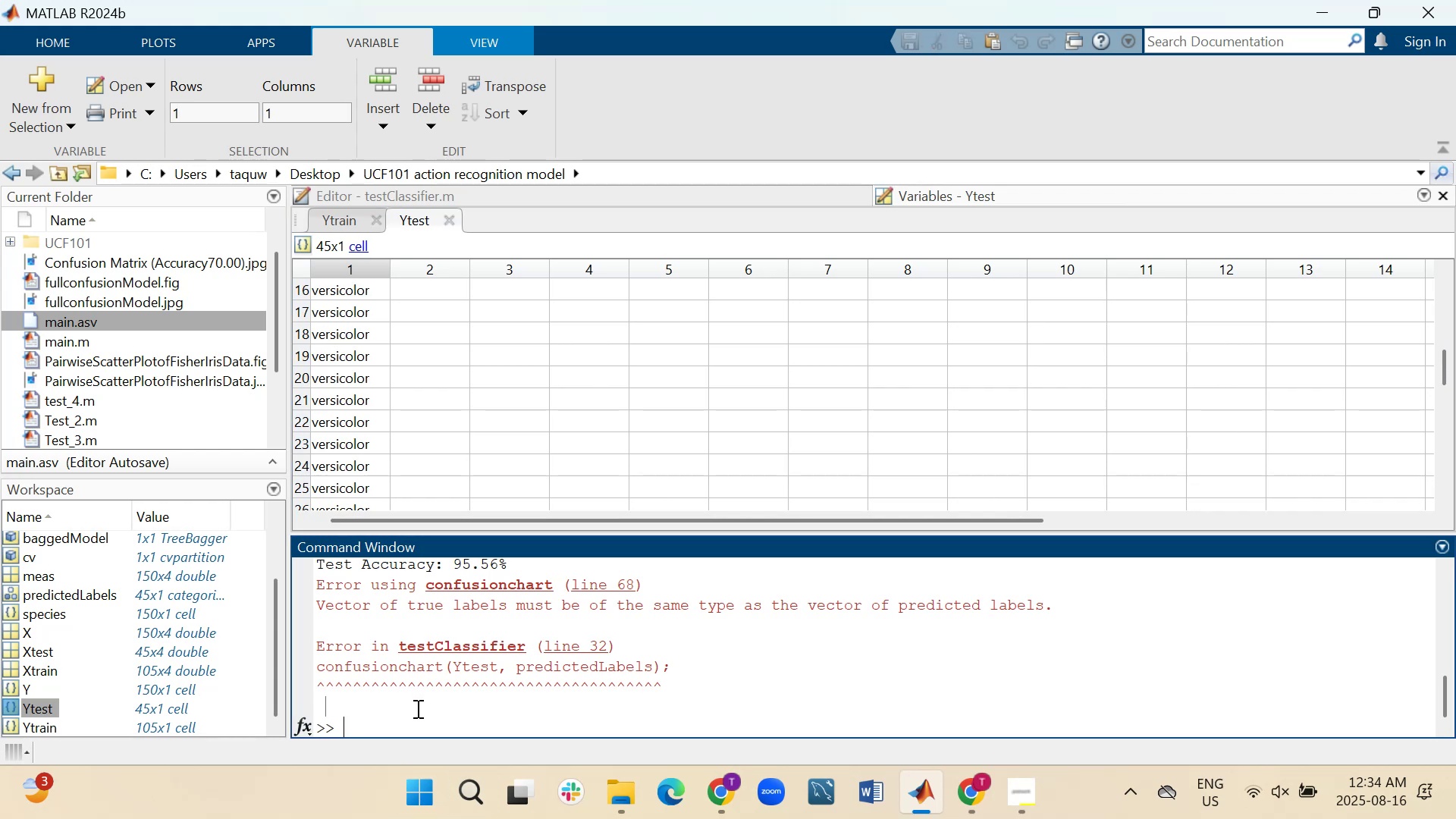 
type(size()
 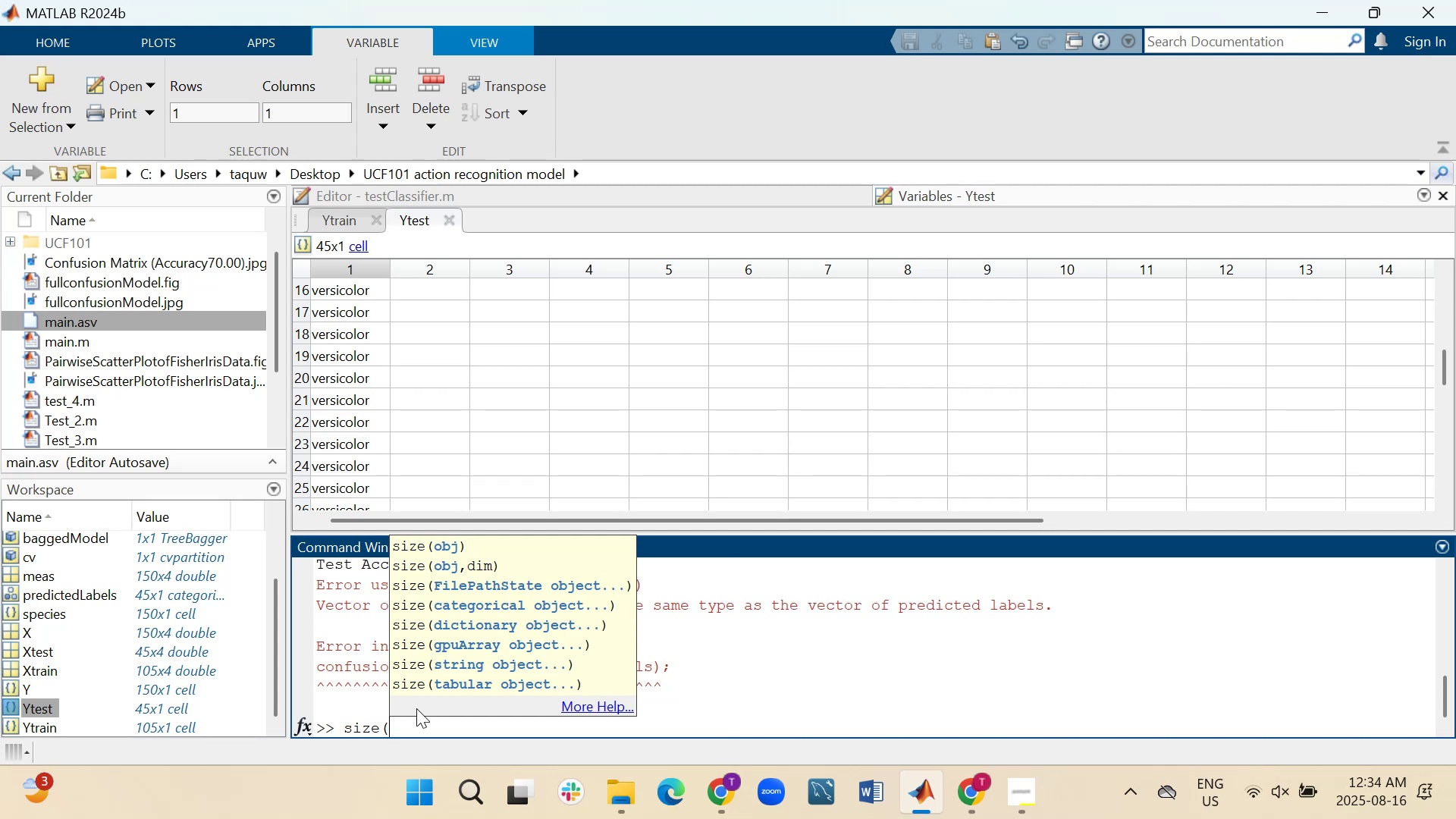 
wait(6.71)
 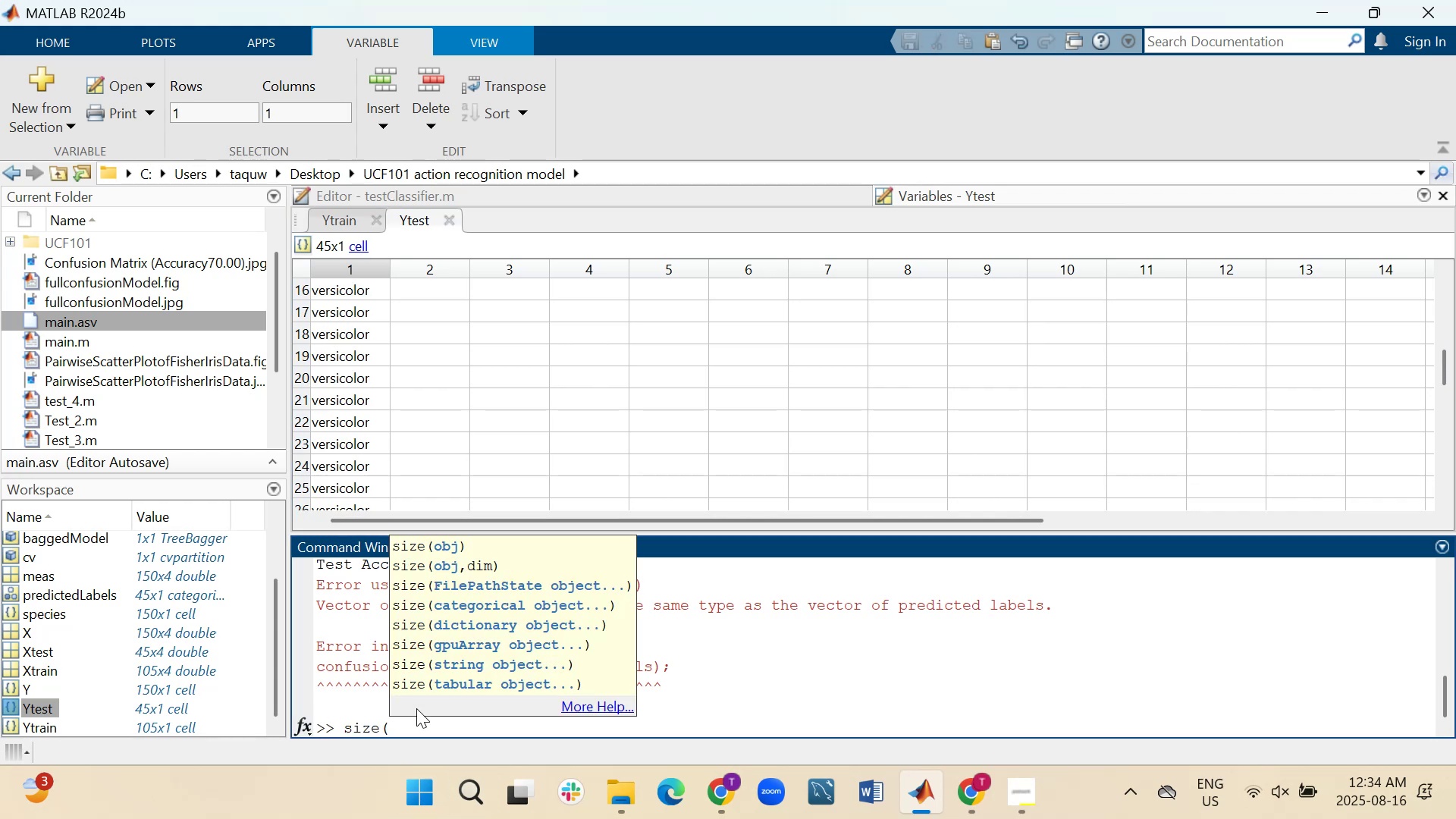 
type(Ytest))
 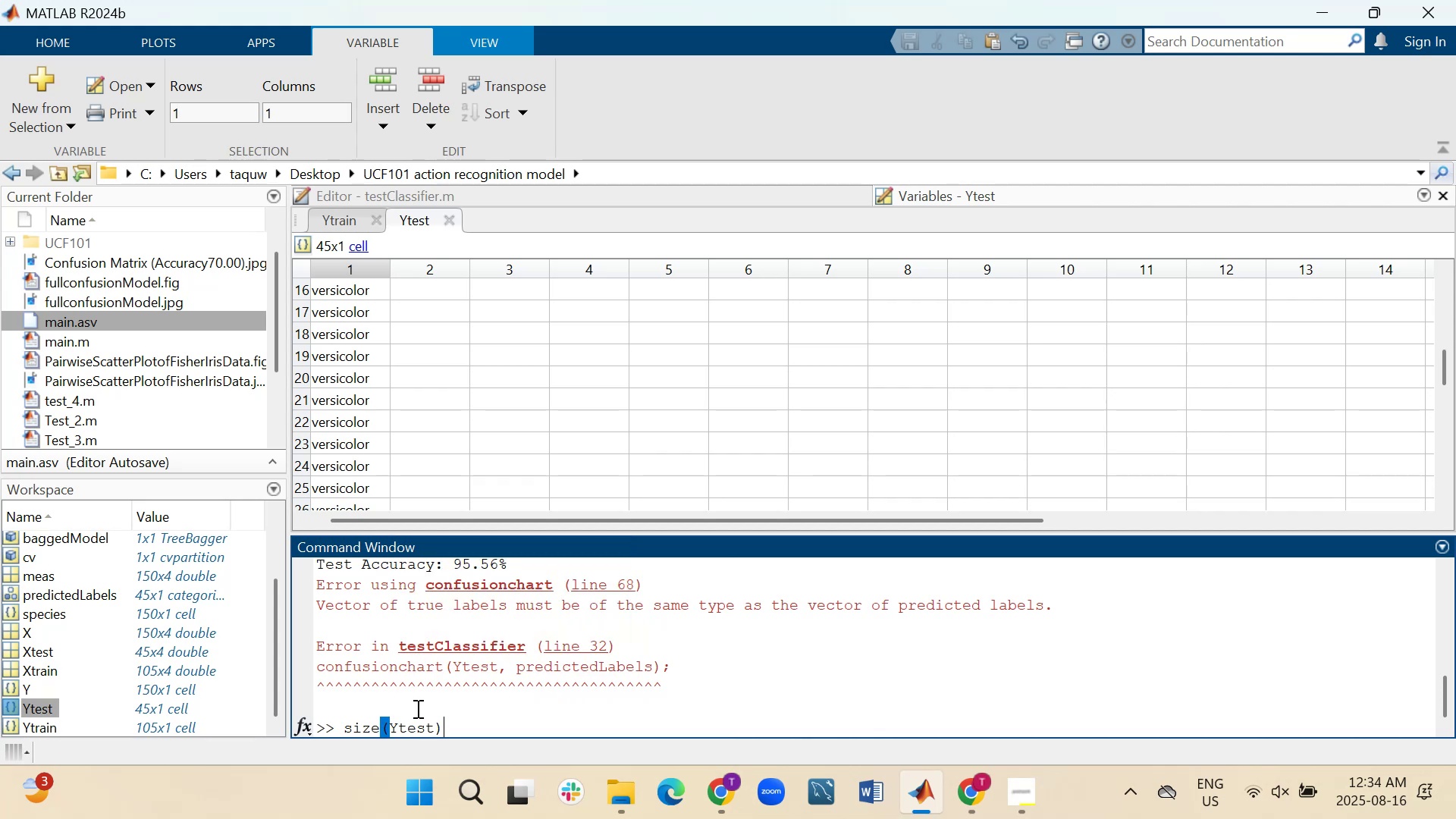 
key(Enter)
 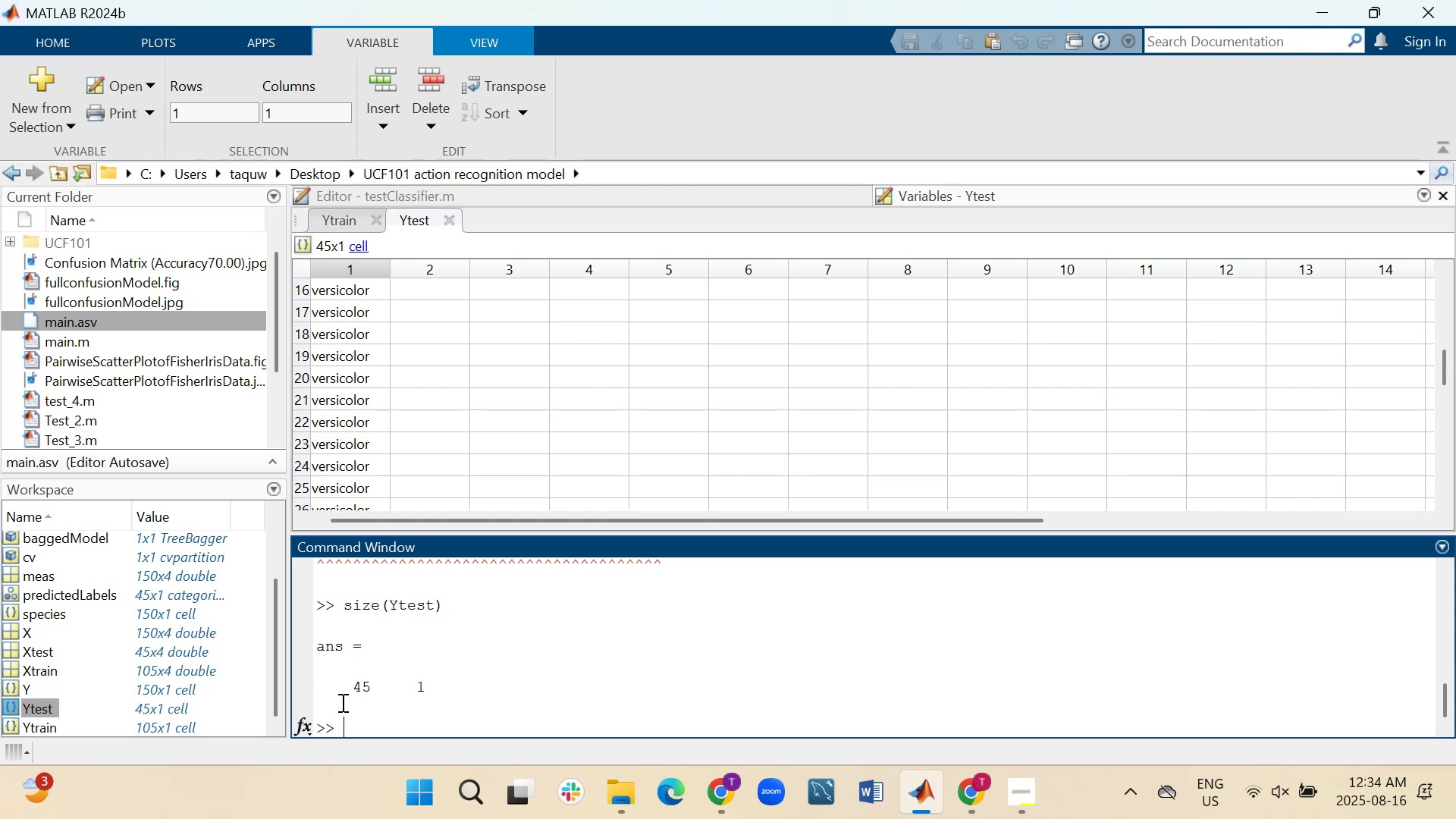 
wait(12.85)
 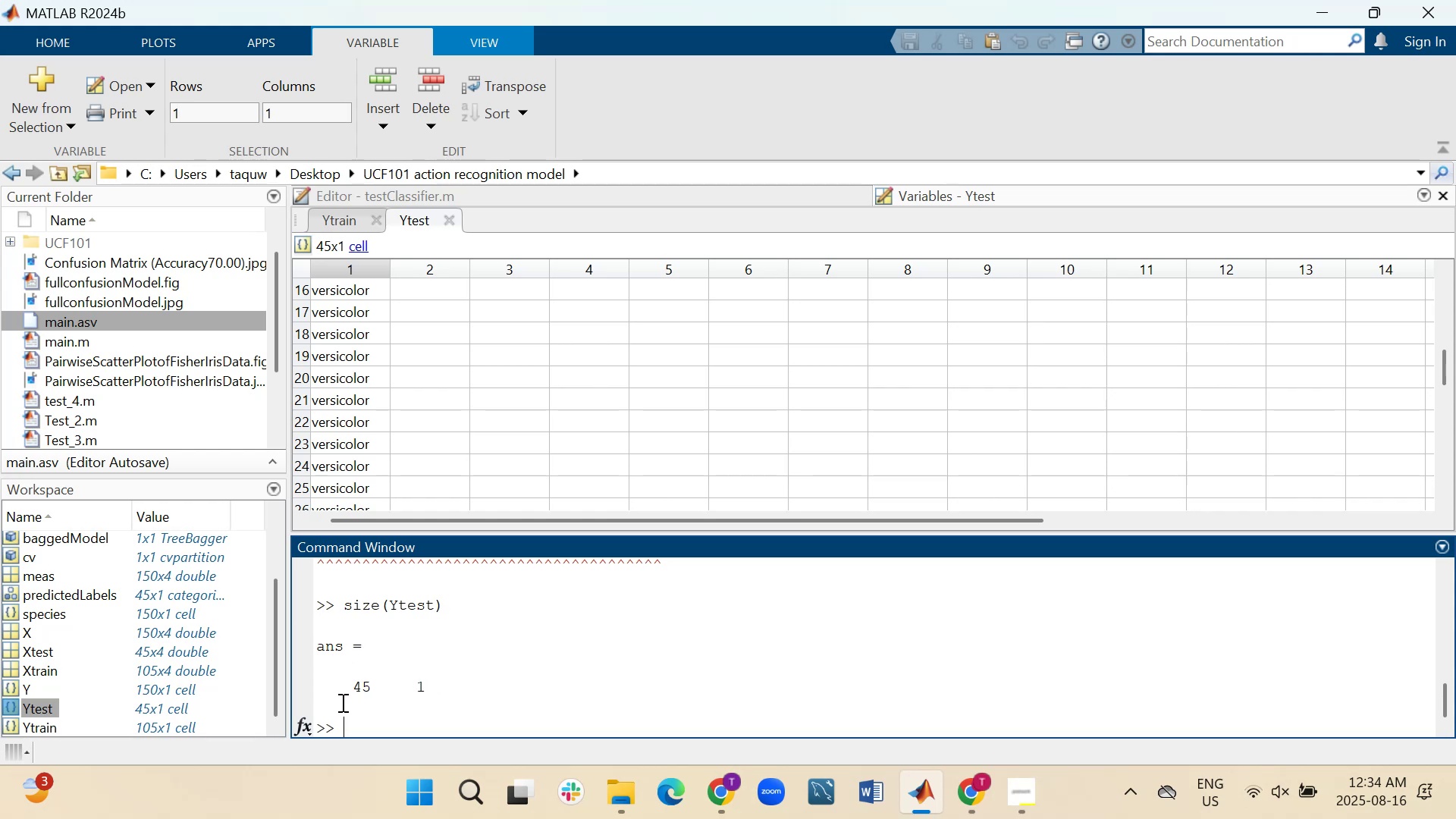 
type(size(Ytrau=)
key(Backspace)
key(Backspace)
type(in))
 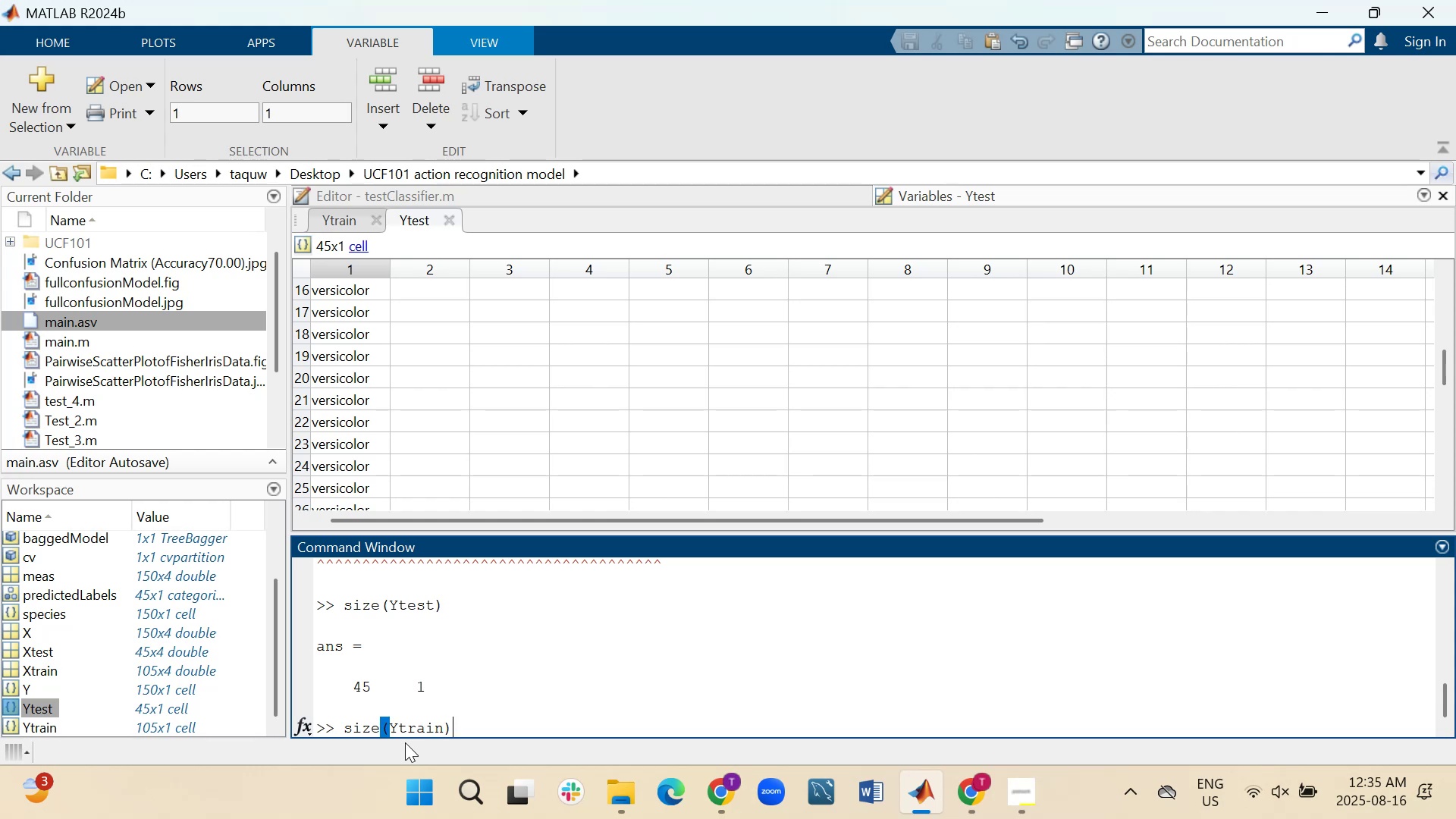 
key(Enter)
 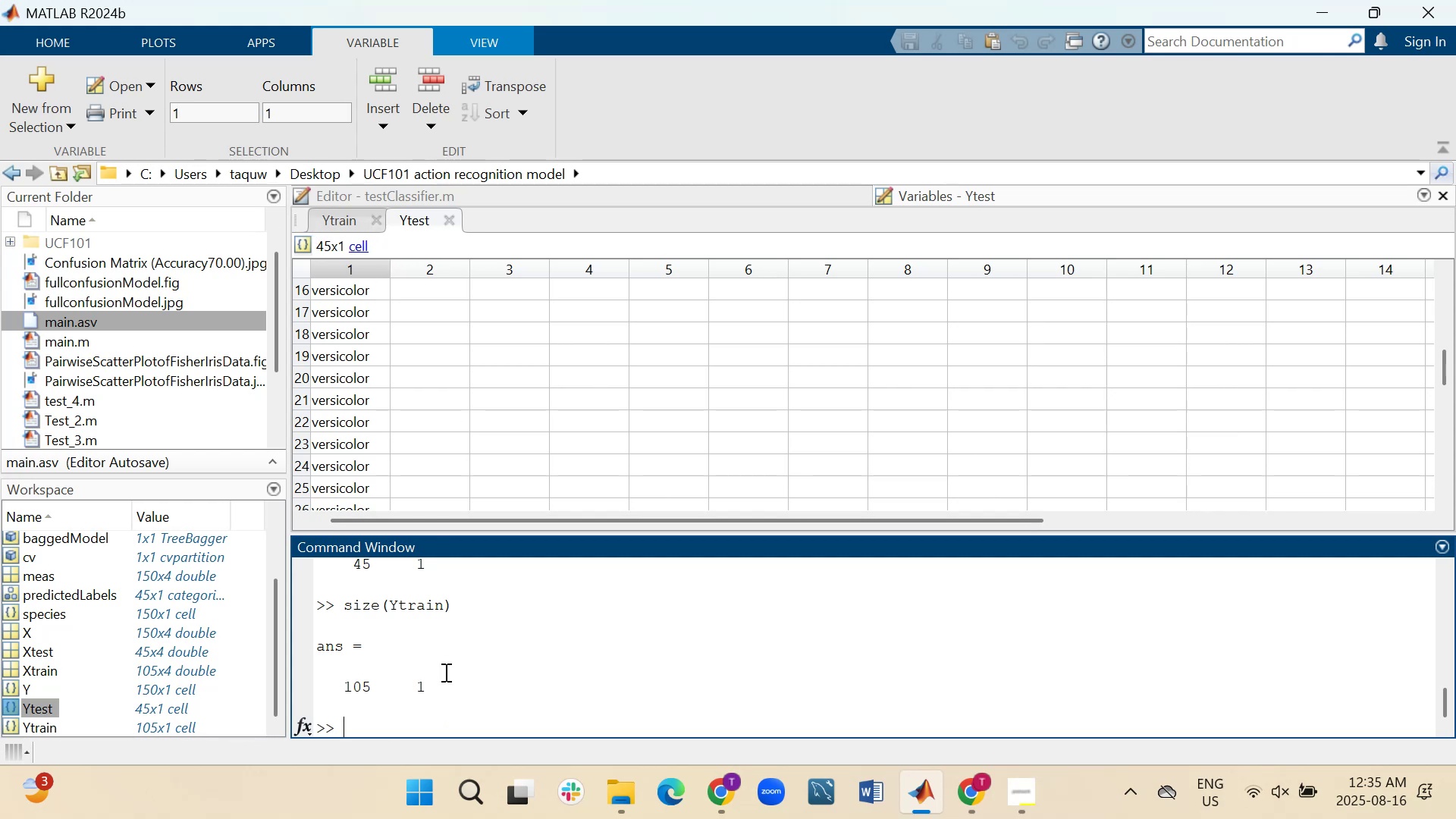 
wait(18.17)
 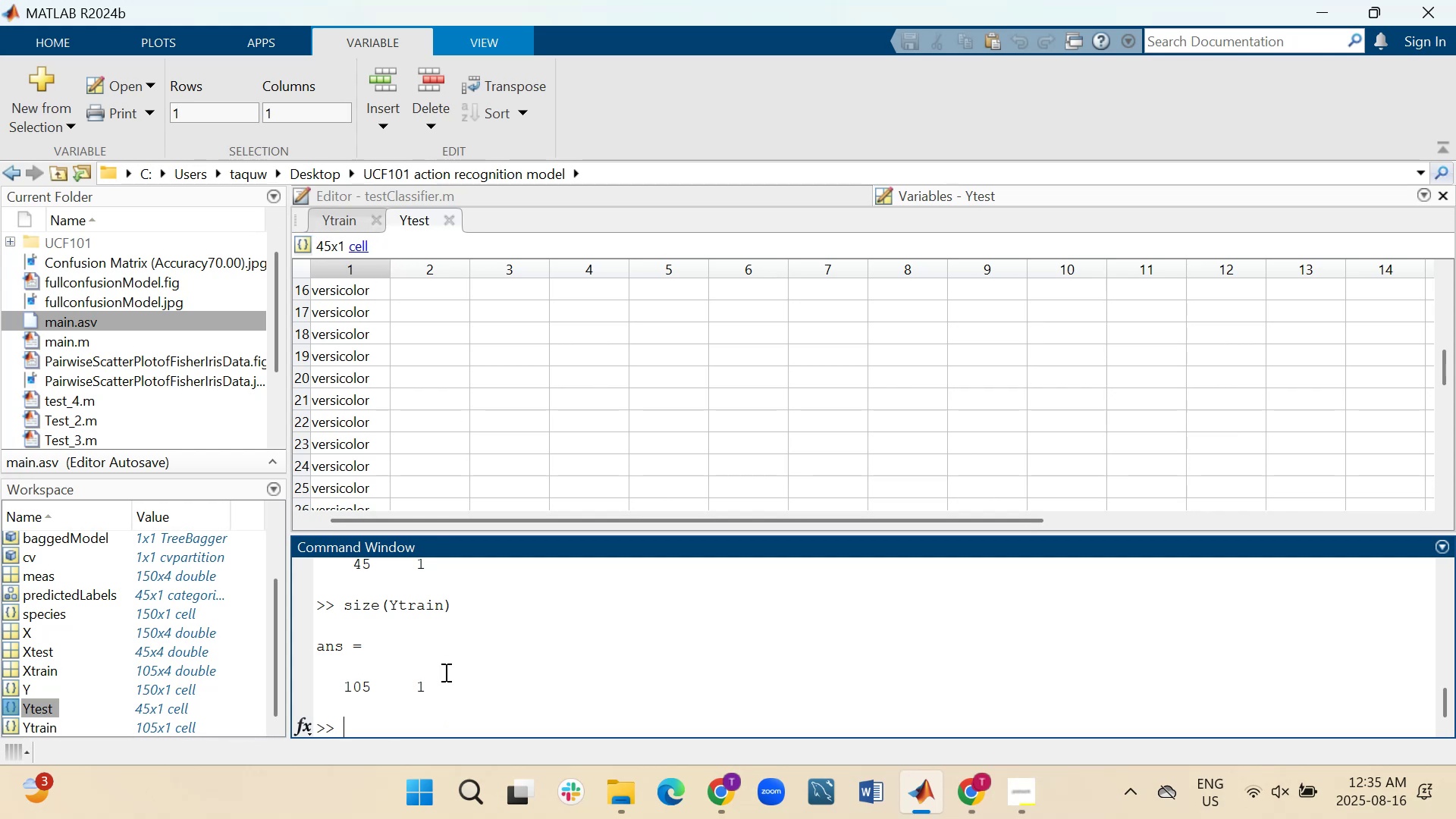 
scroll: coordinate [443, 667], scroll_direction: up, amount: 1.0
 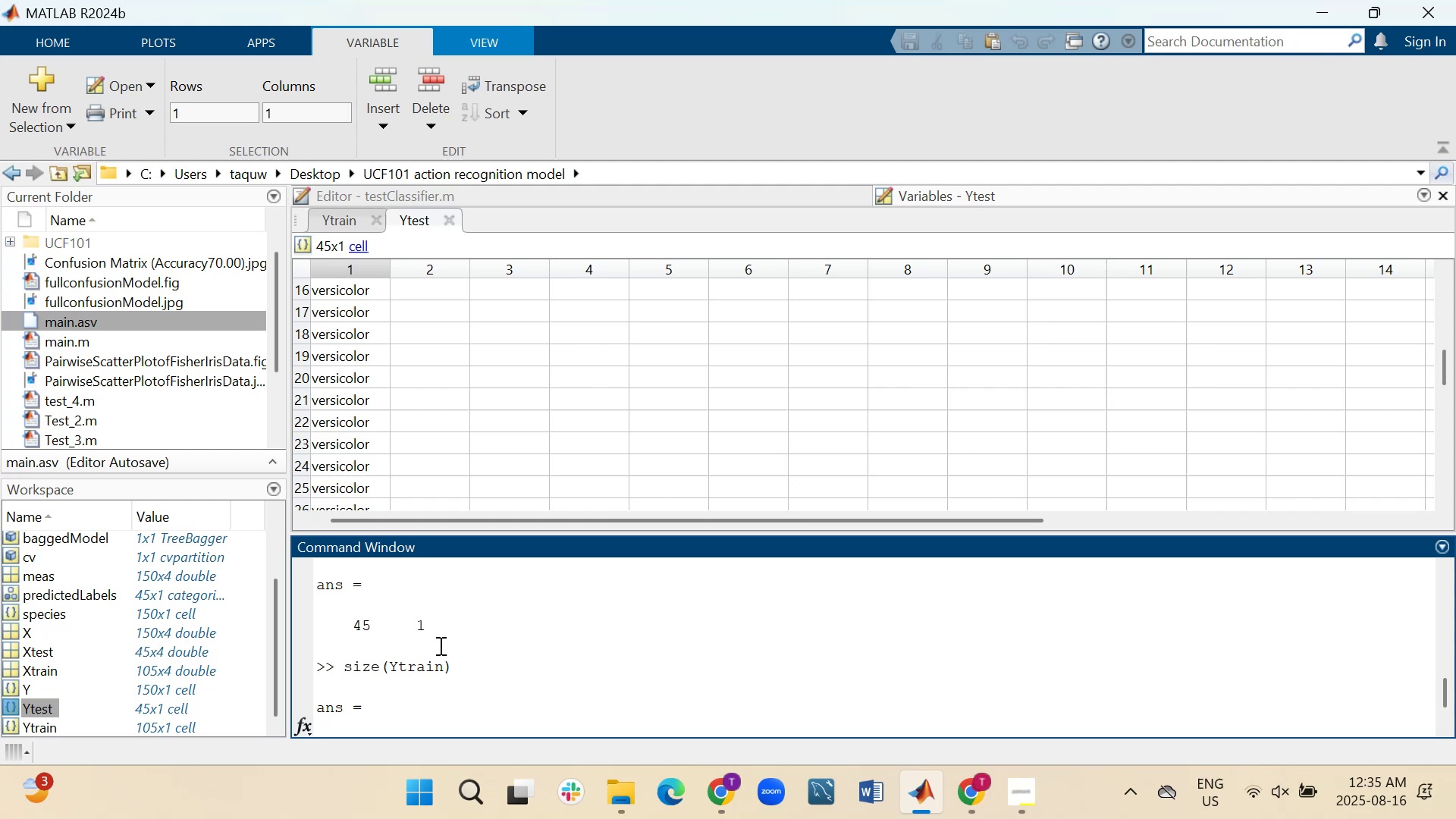 
wait(31.0)
 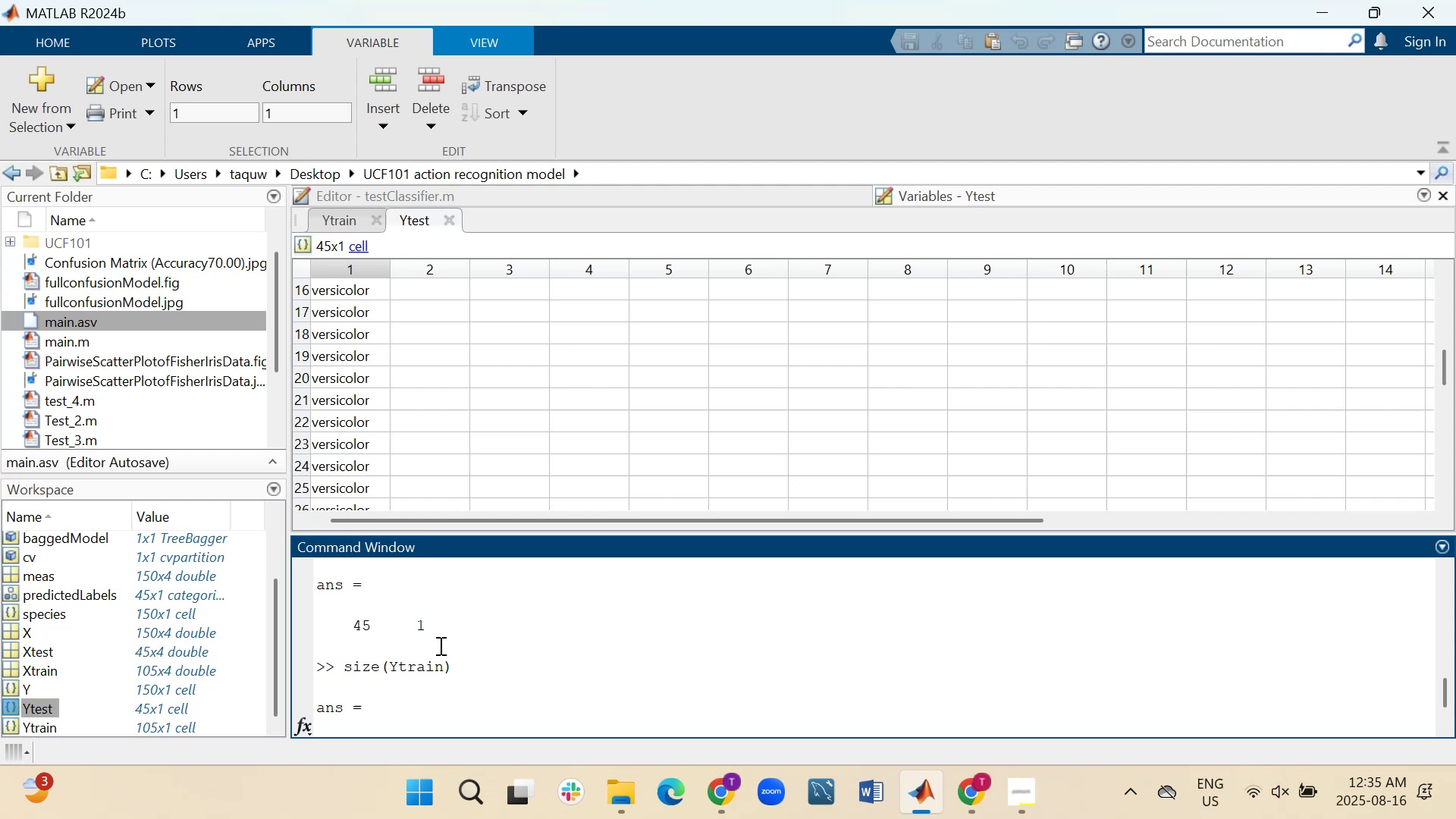 
scroll: coordinate [439, 645], scroll_direction: down, amount: 2.0
 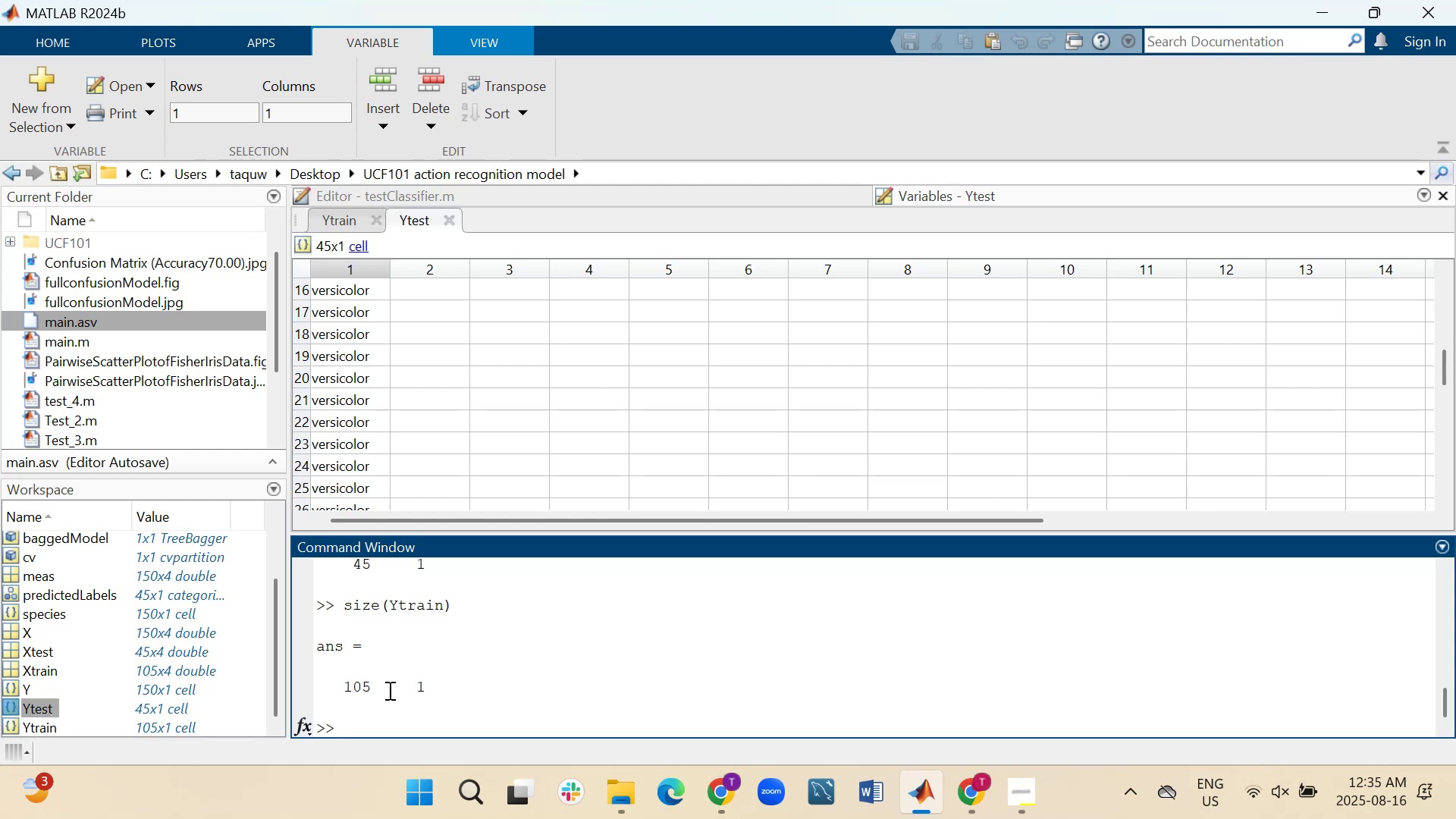 
wait(10.1)
 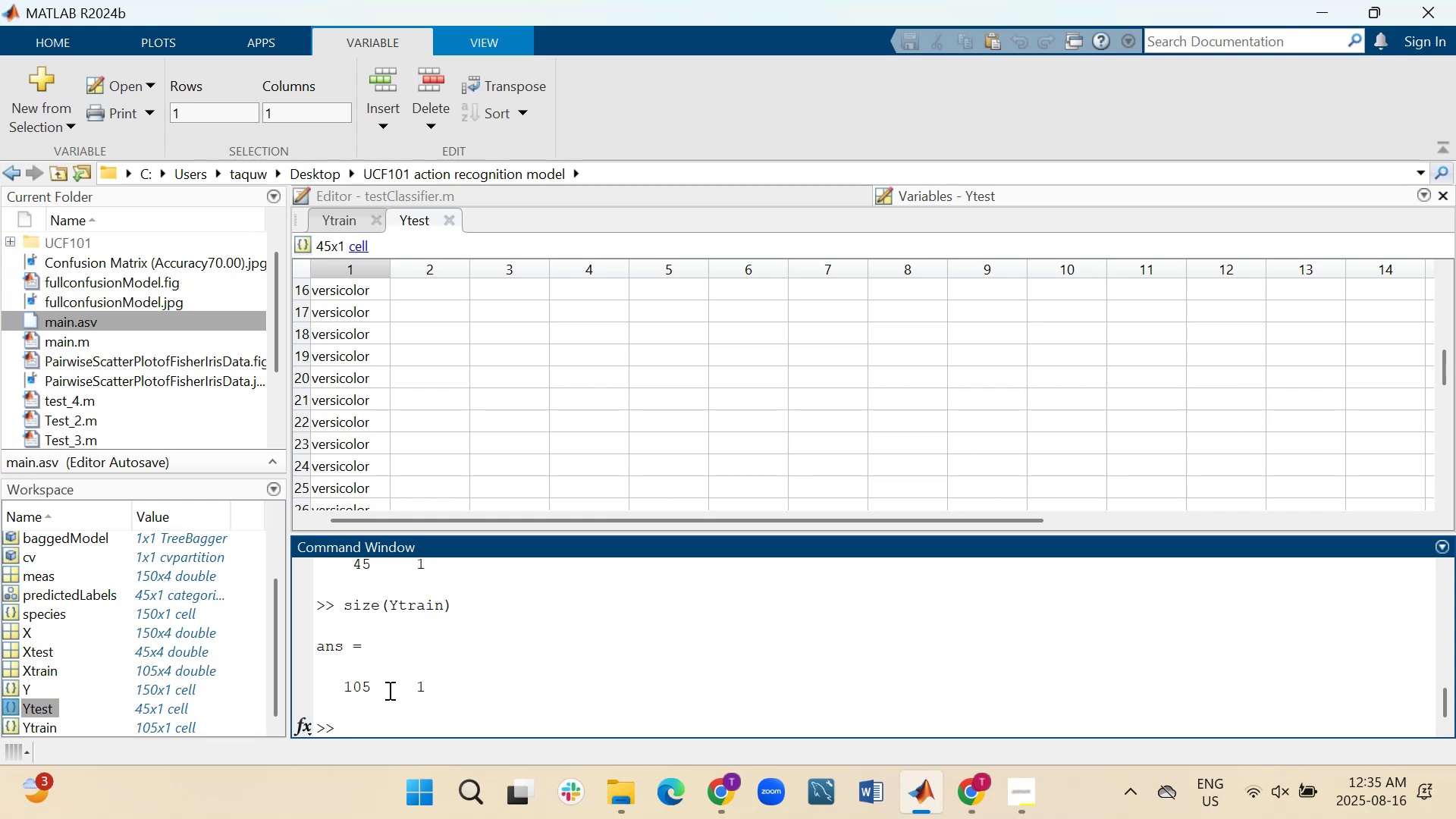 
left_click([381, 720])
 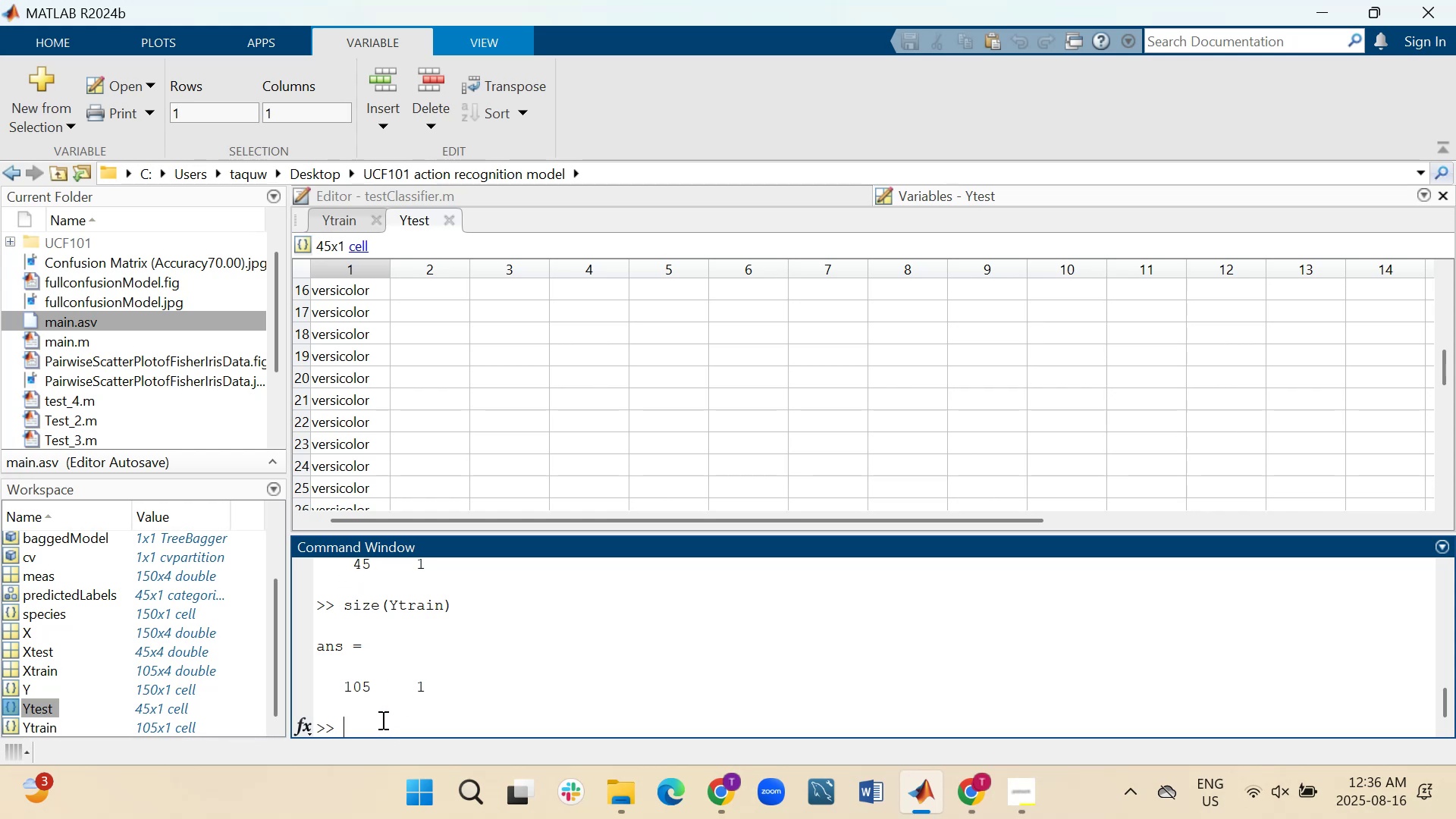 
type(Ytest.Variables.)
 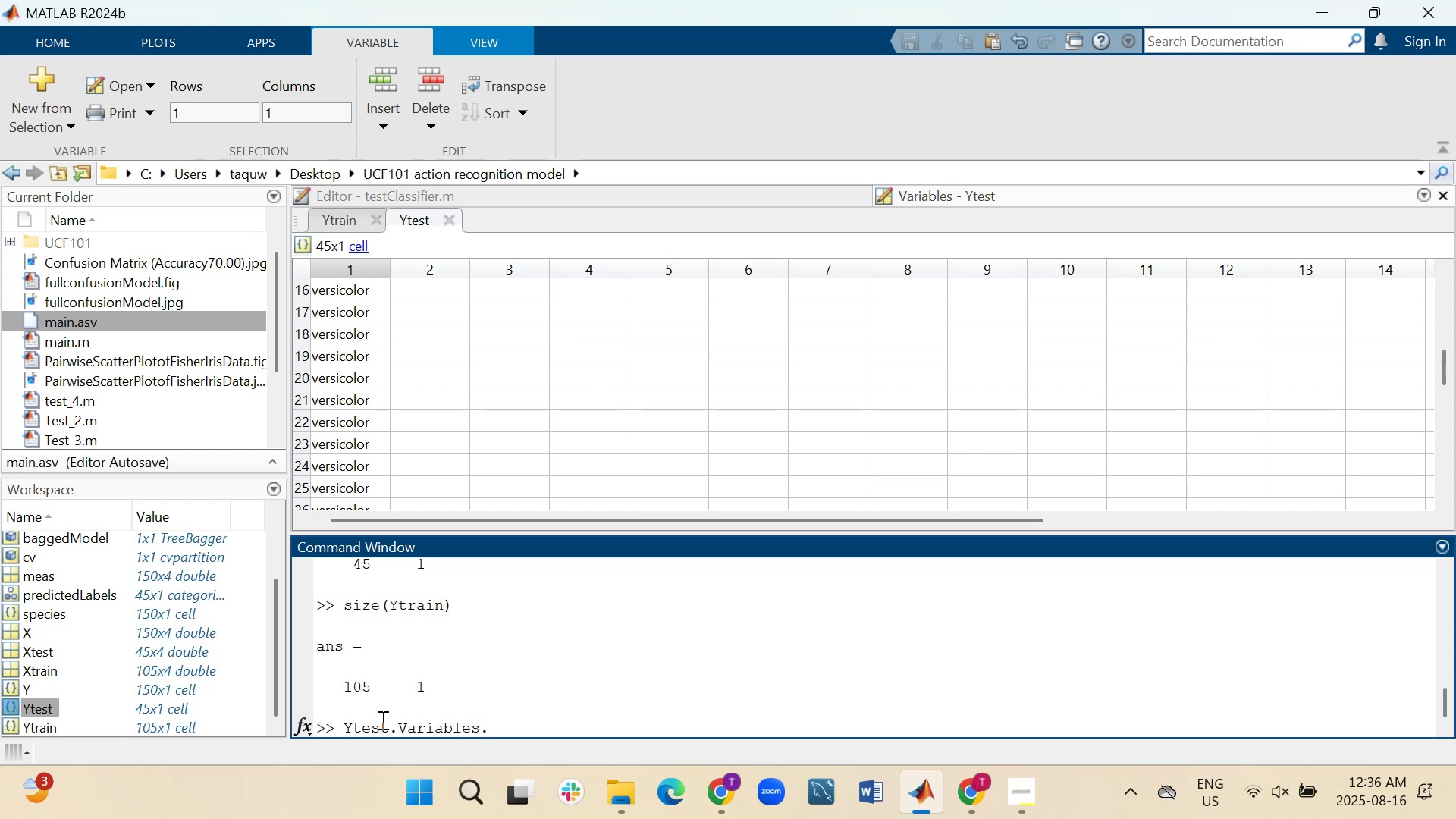 
wait(10.0)
 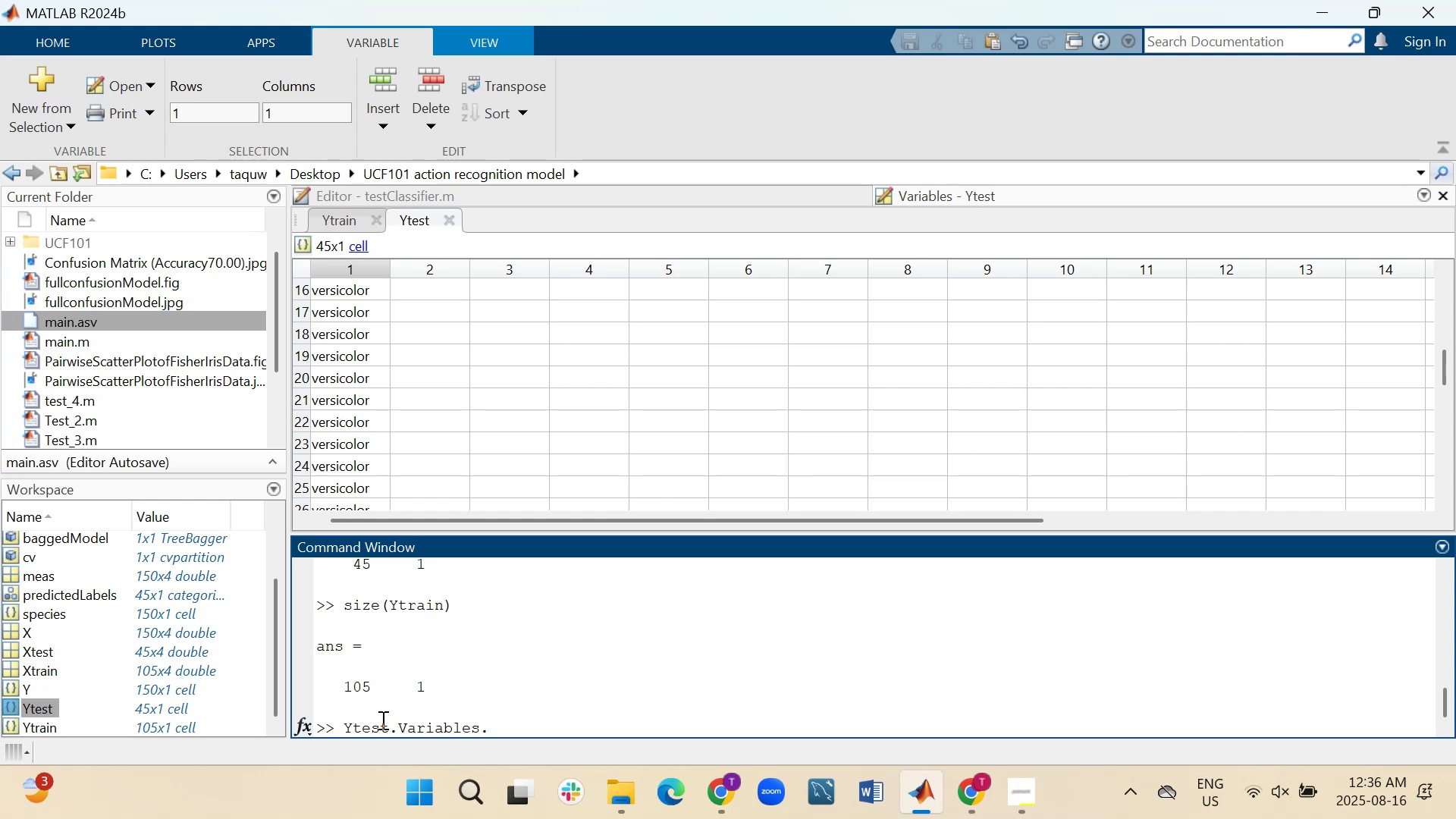 
type(names)
 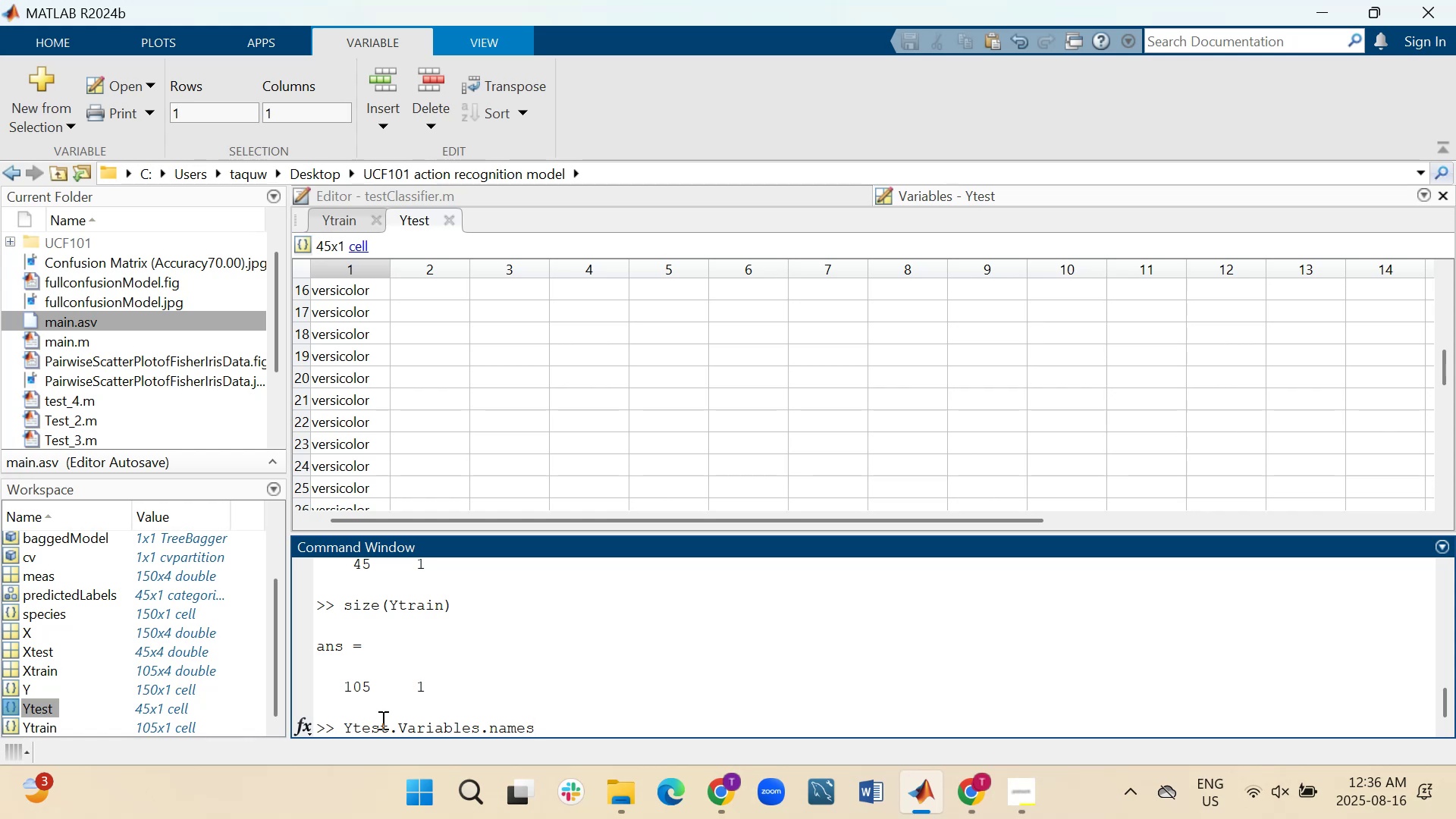 
key(Enter)
 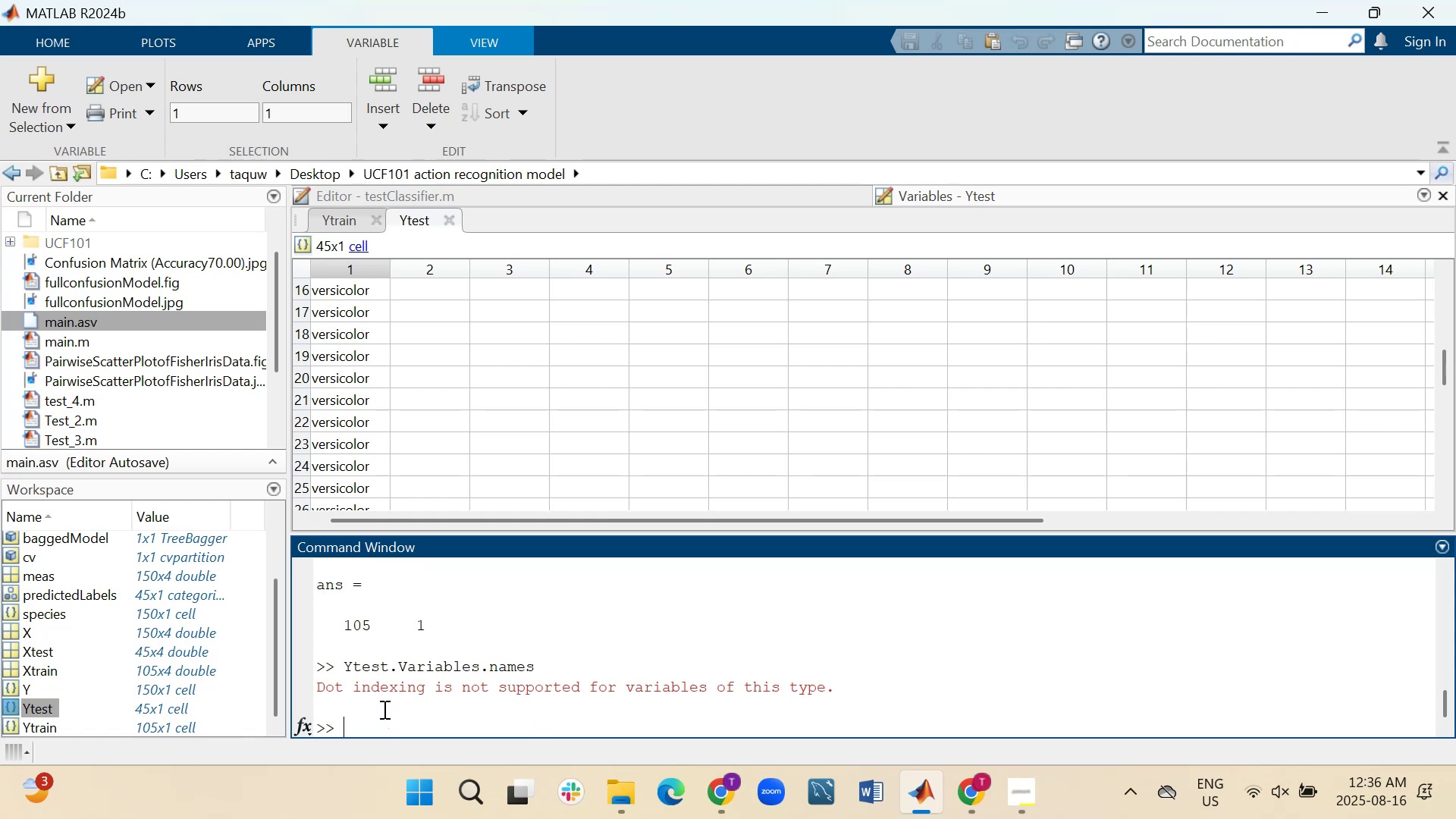 
wait(5.53)
 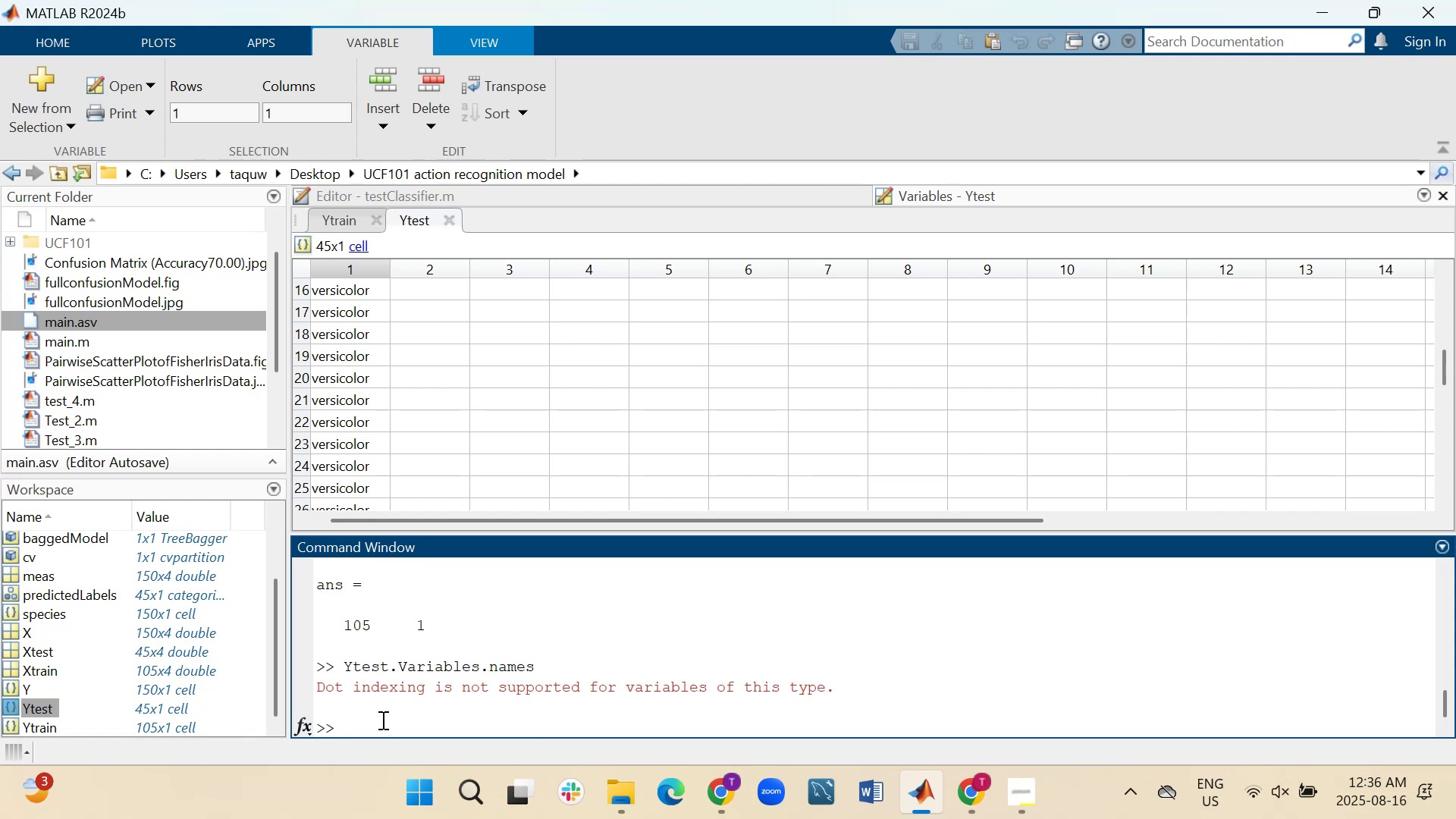 
left_click_drag(start_coordinate=[558, 664], to_coordinate=[341, 665])
 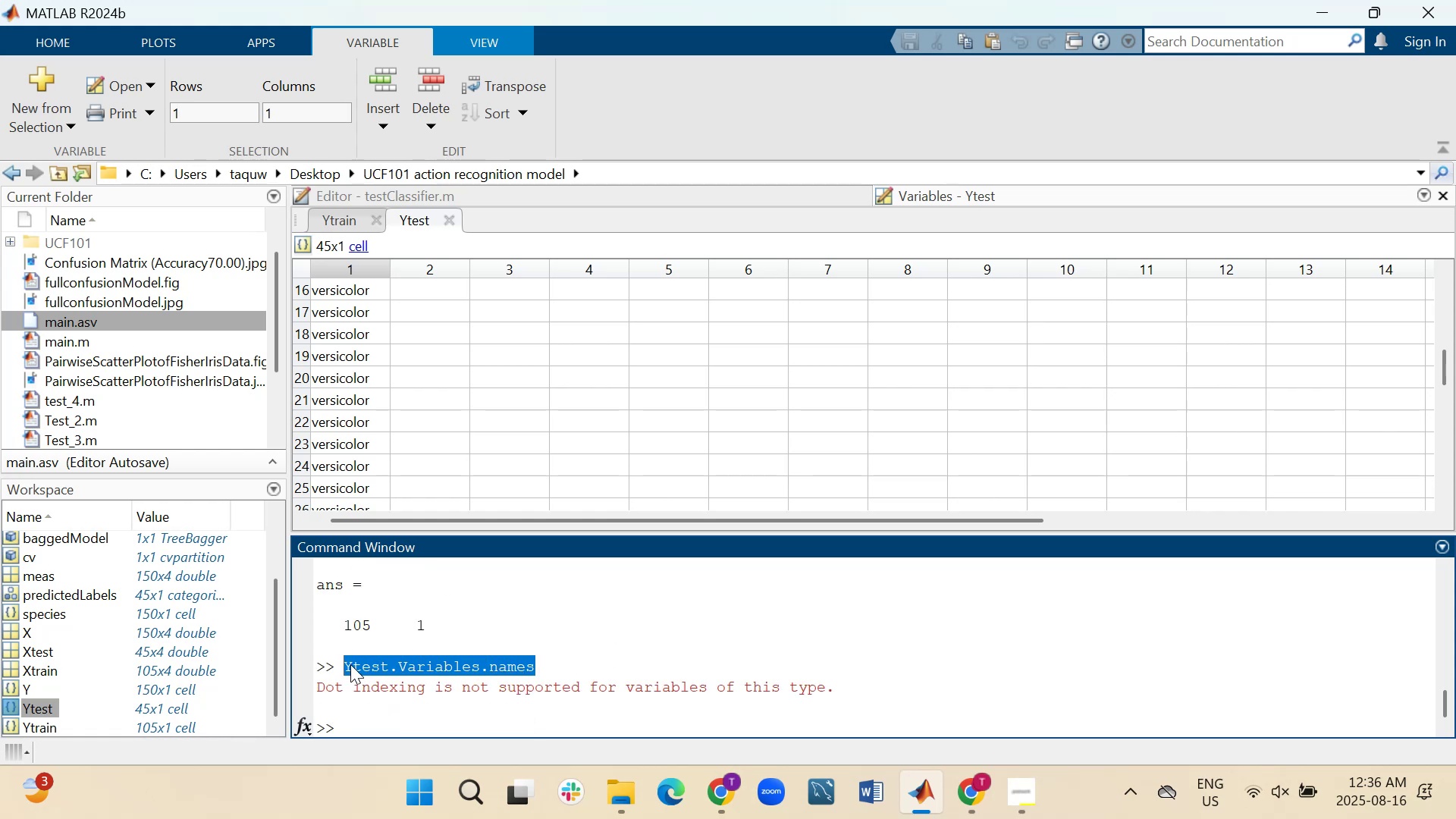 
right_click([350, 664])
 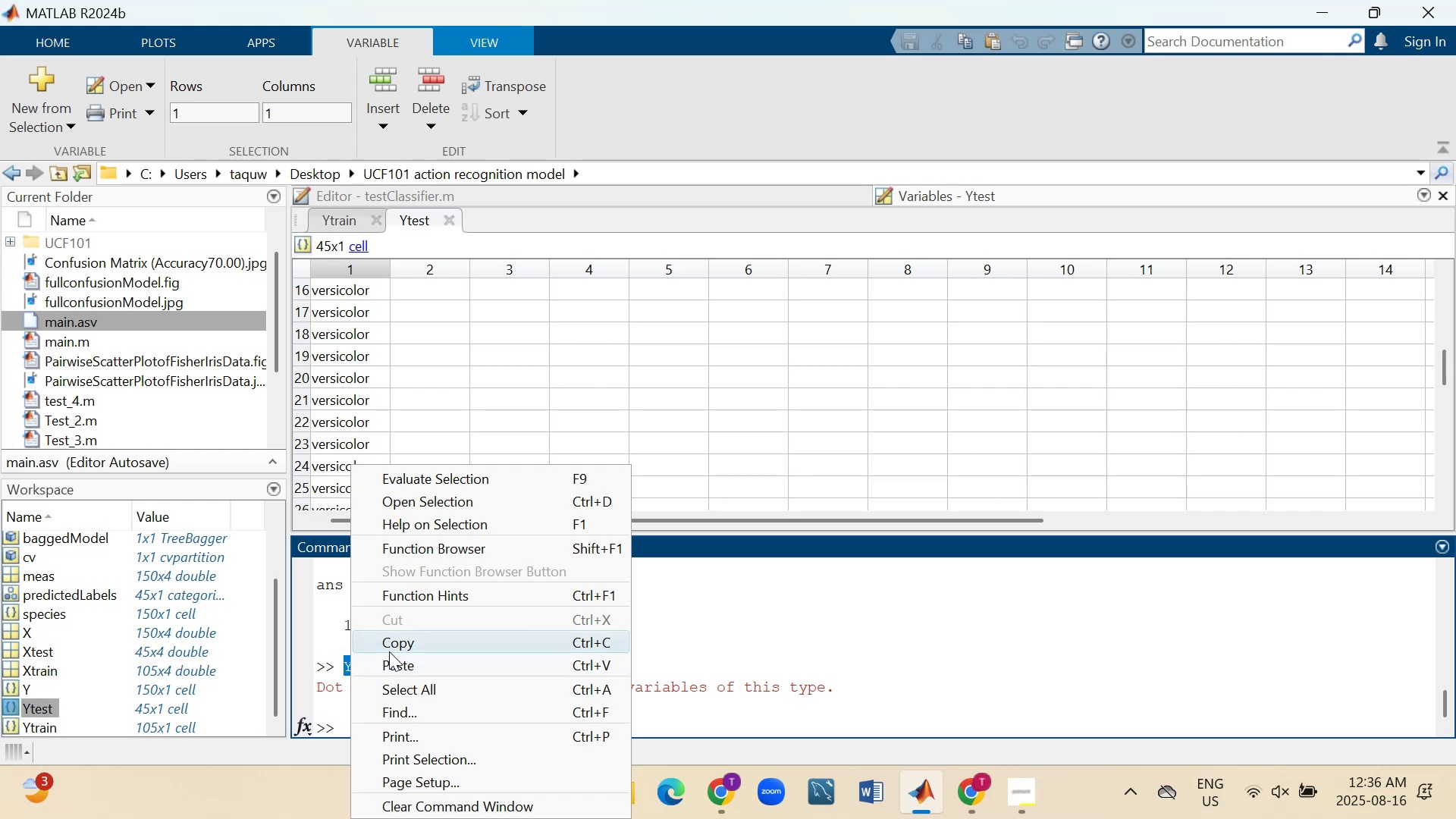 
left_click([391, 649])
 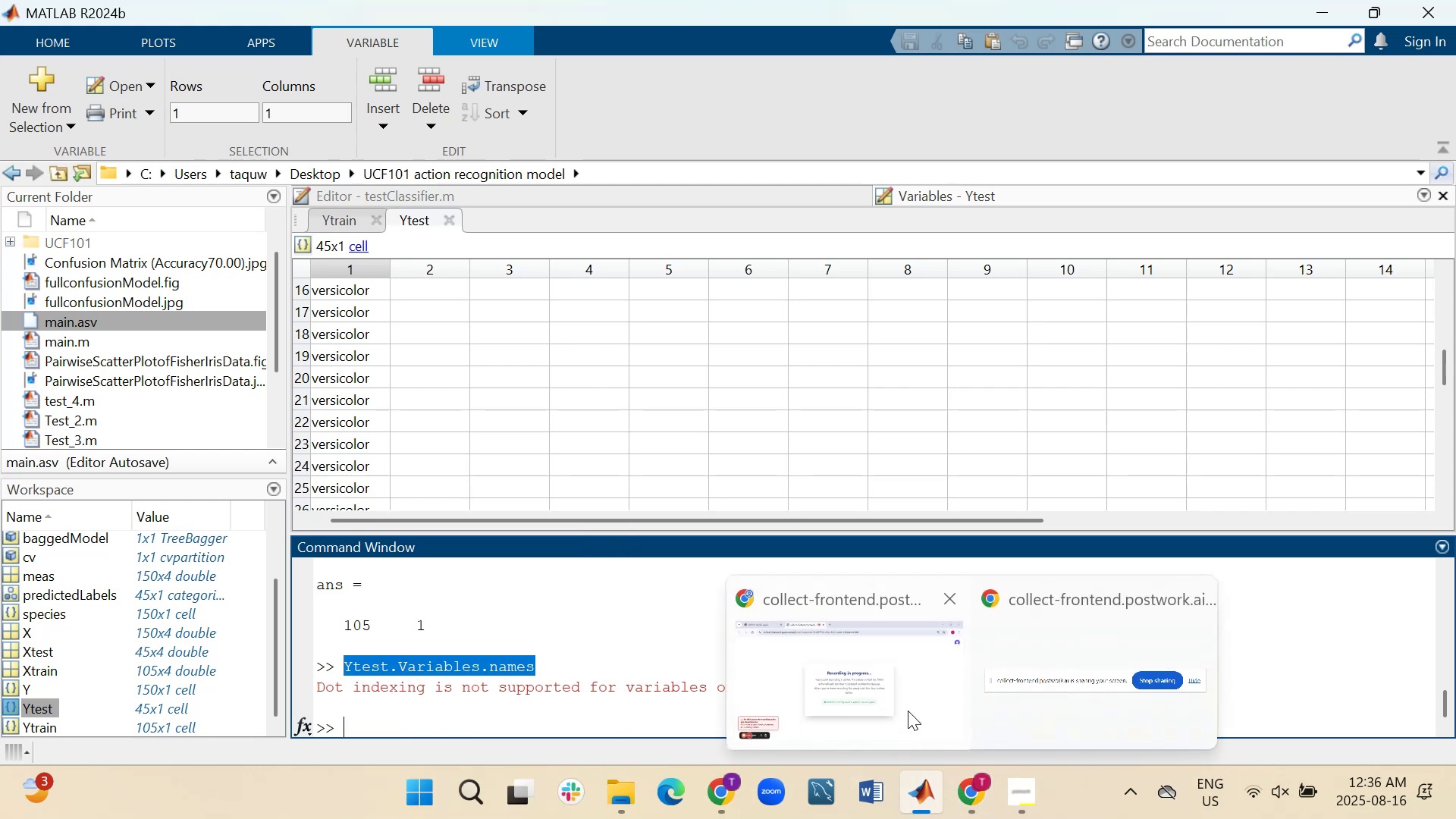 
left_click([908, 711])
 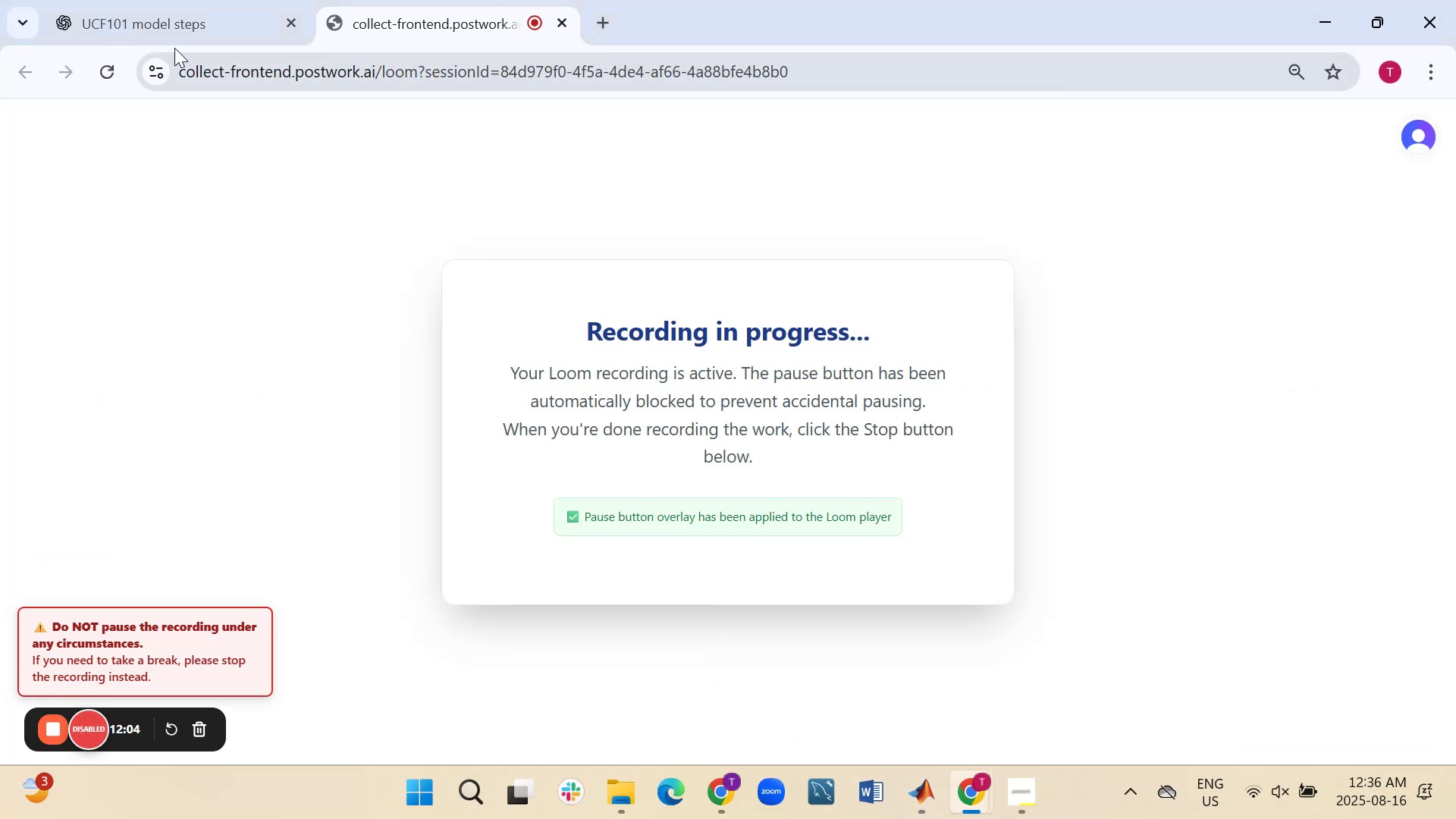 
left_click([174, 34])
 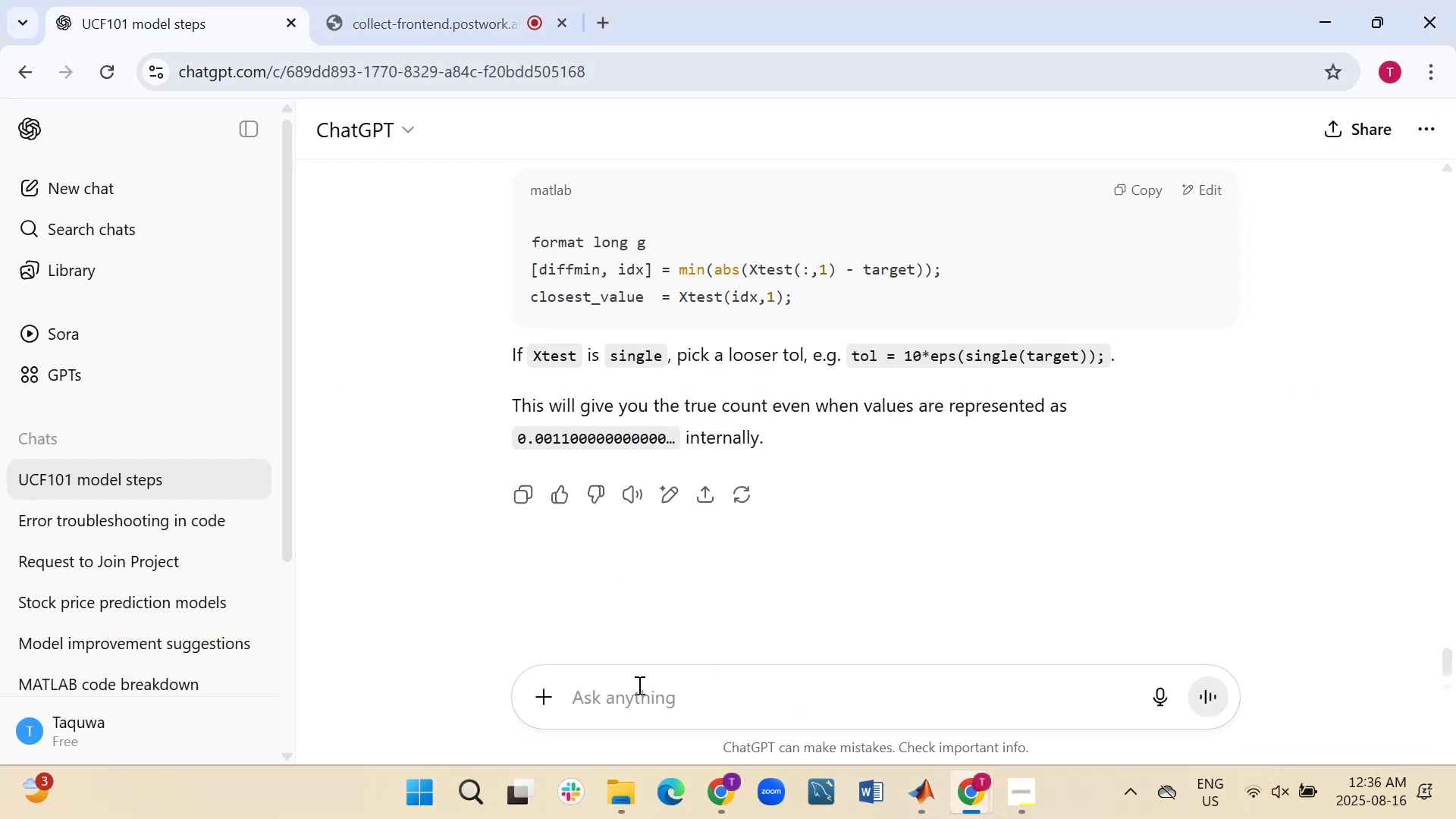 
right_click([632, 689])
 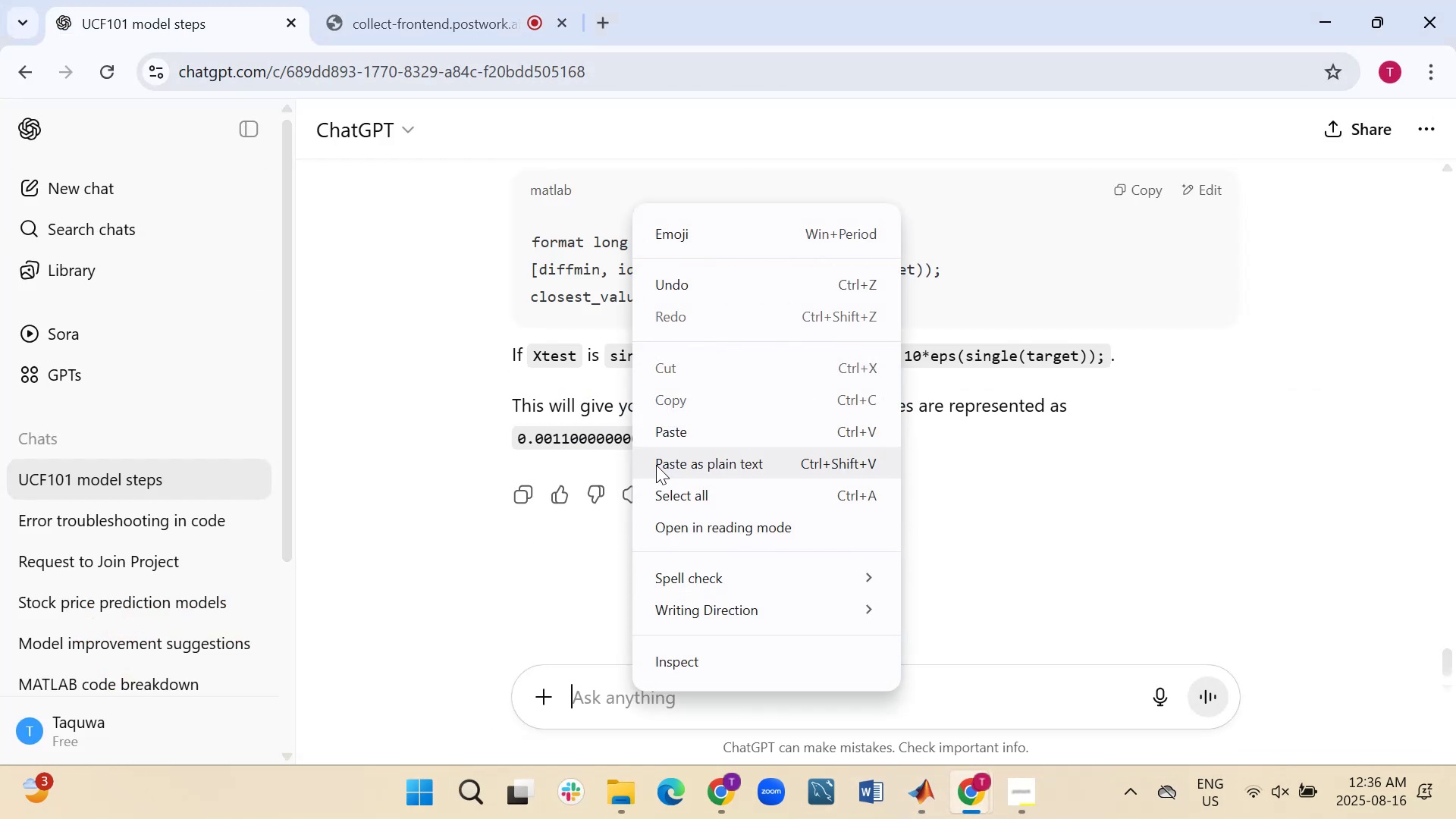 
left_click([656, 433])
 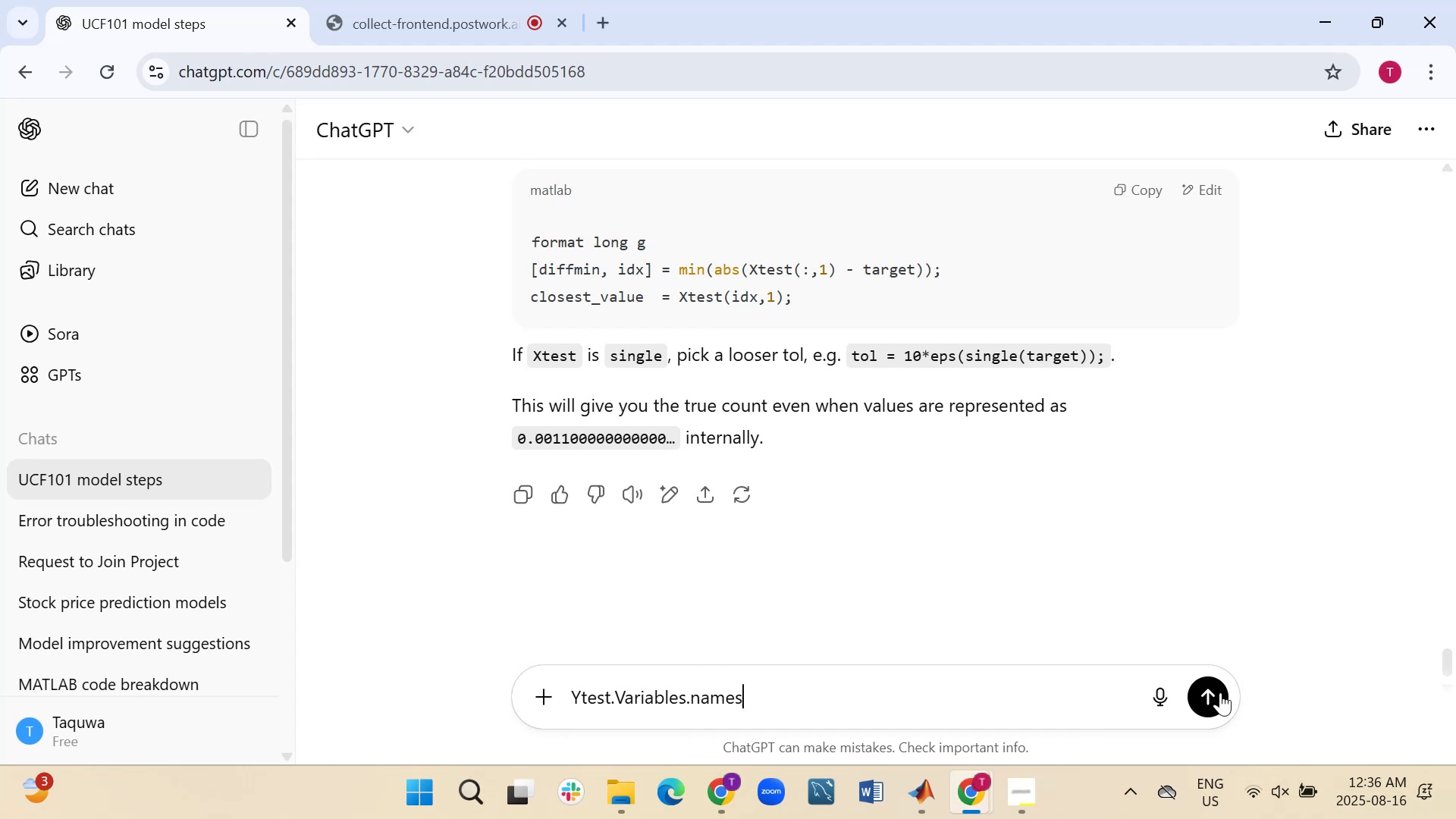 
left_click([1214, 695])
 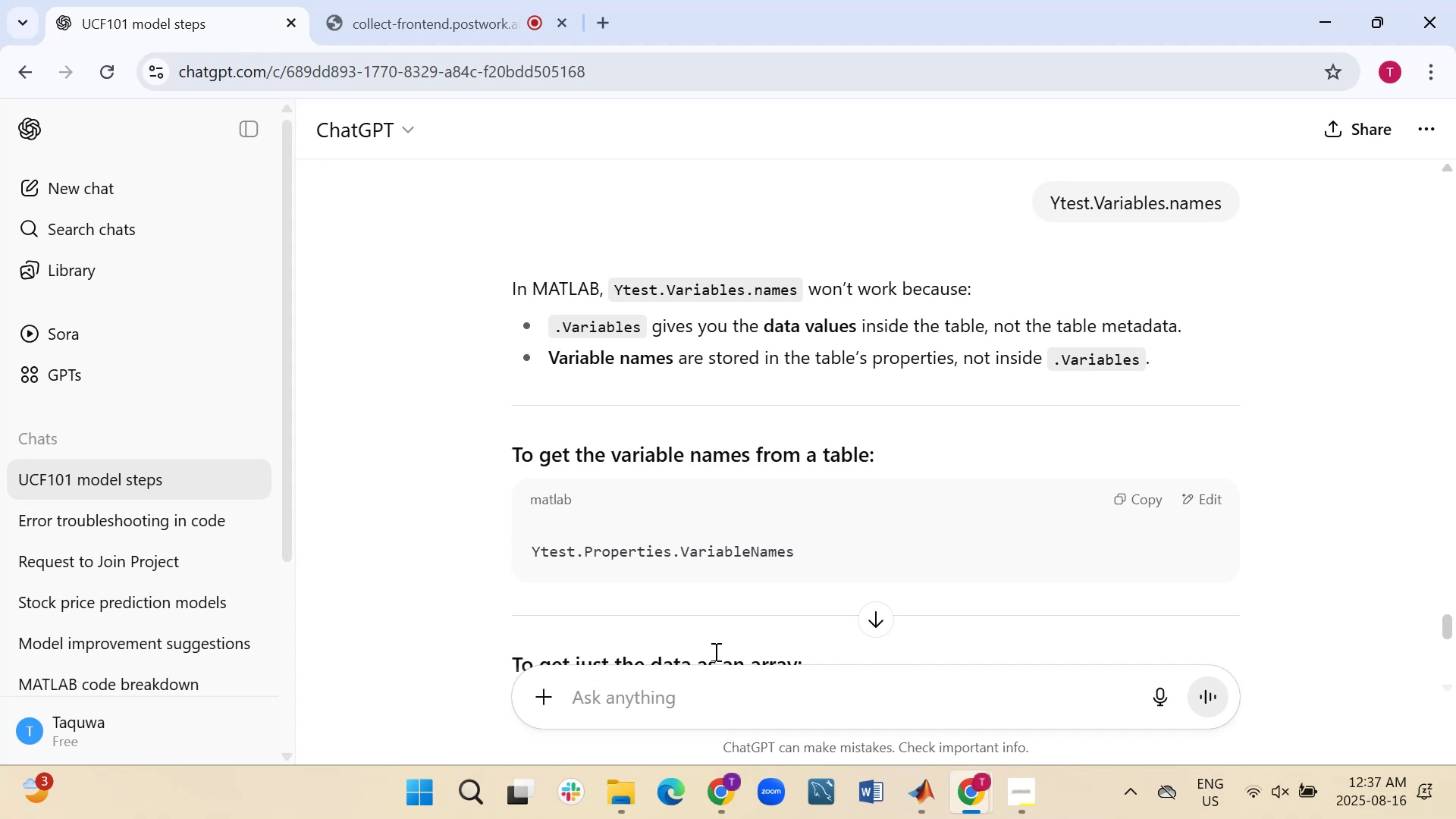 
wait(15.71)
 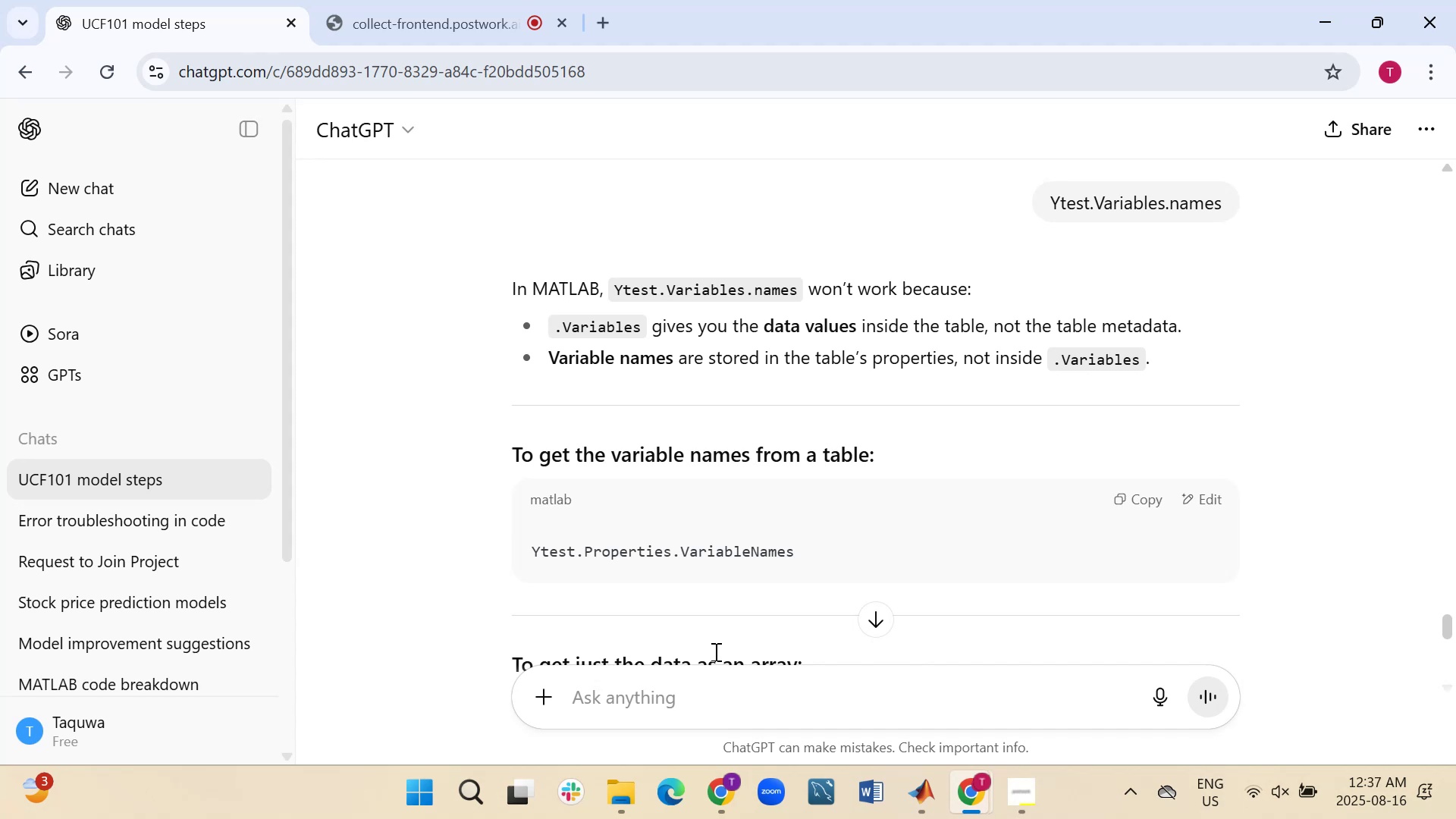 
left_click([1127, 495])
 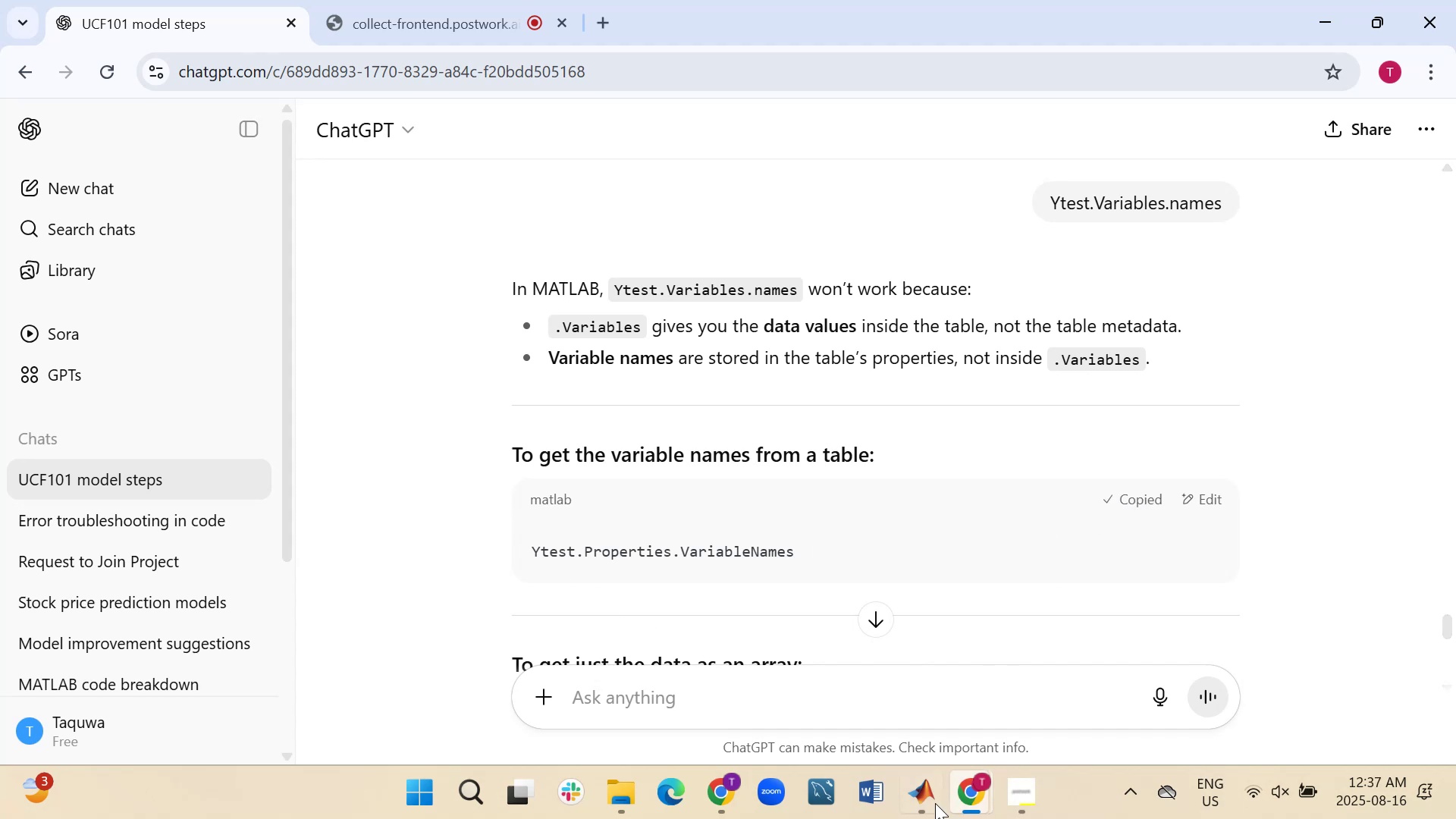 
left_click([924, 805])
 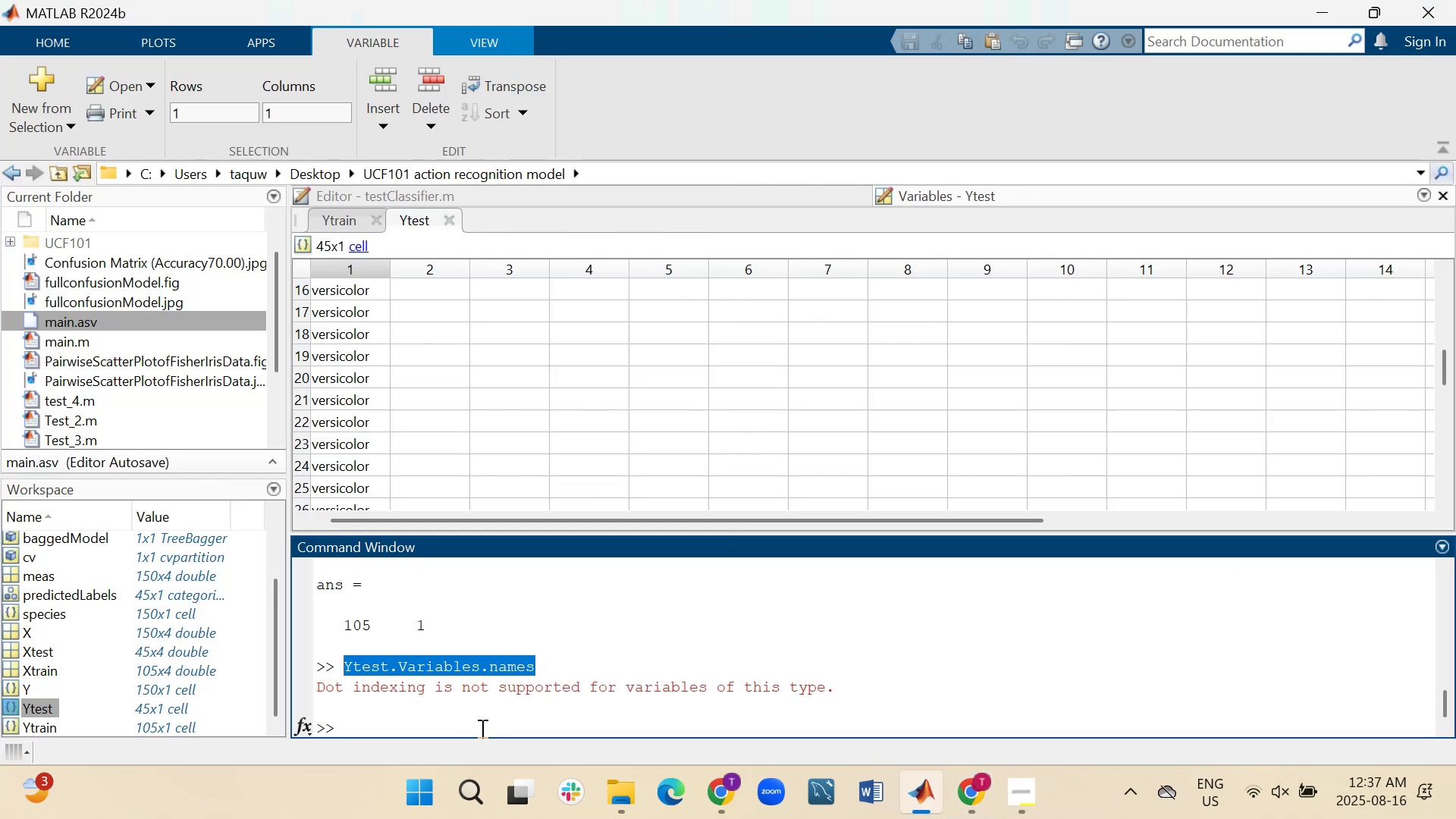 
right_click([481, 728])
 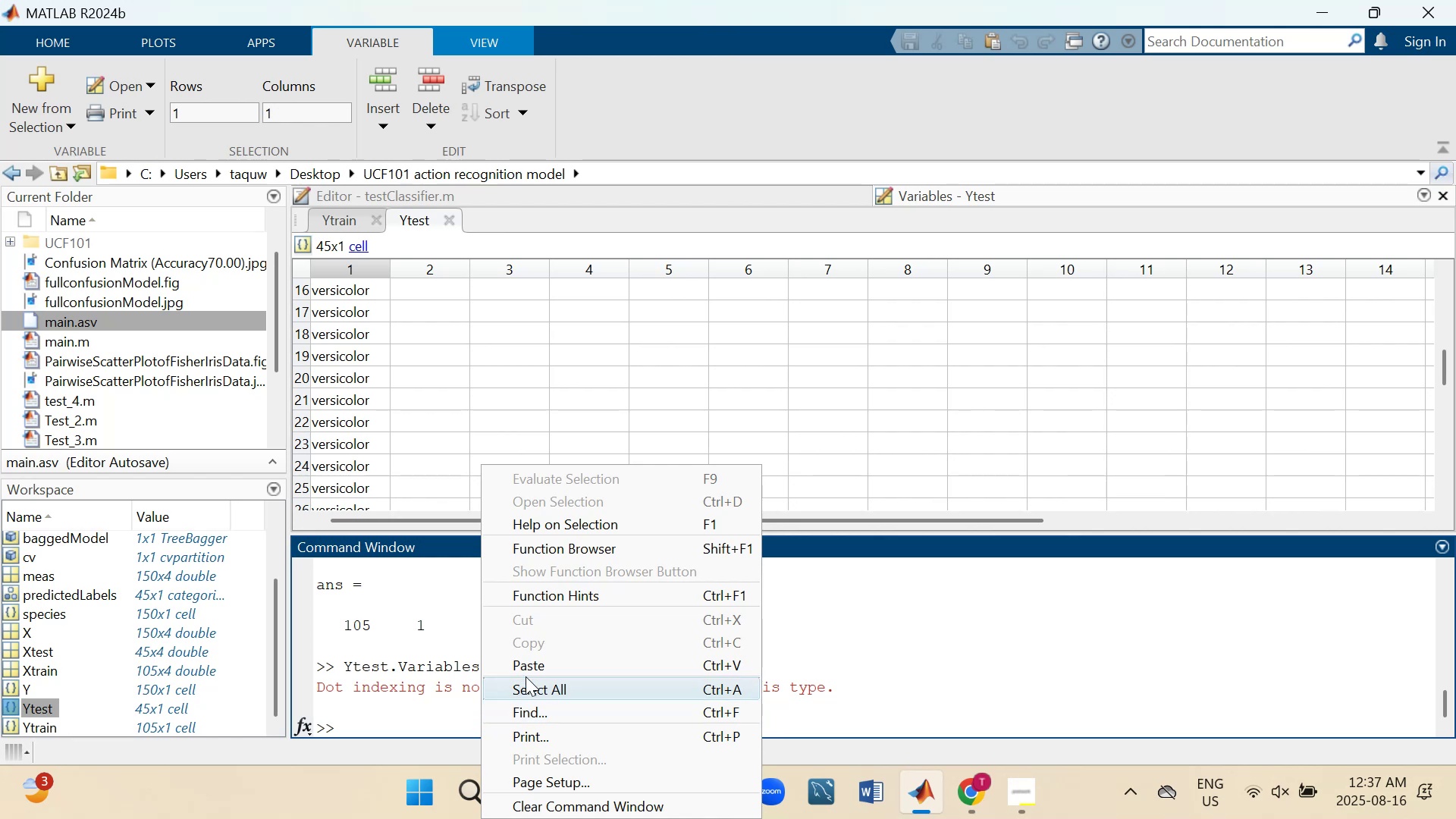 
left_click([529, 665])
 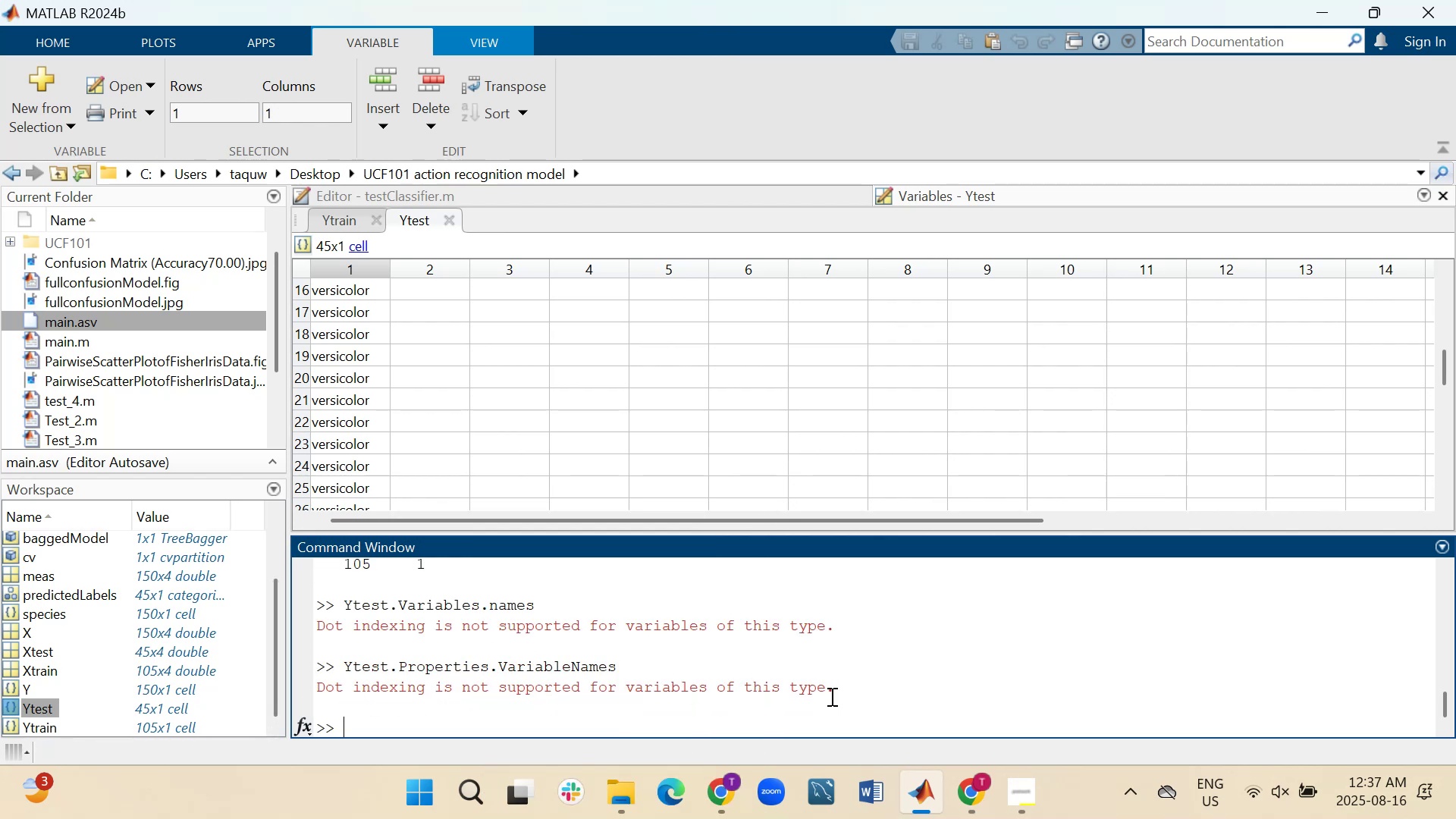 
wait(5.24)
 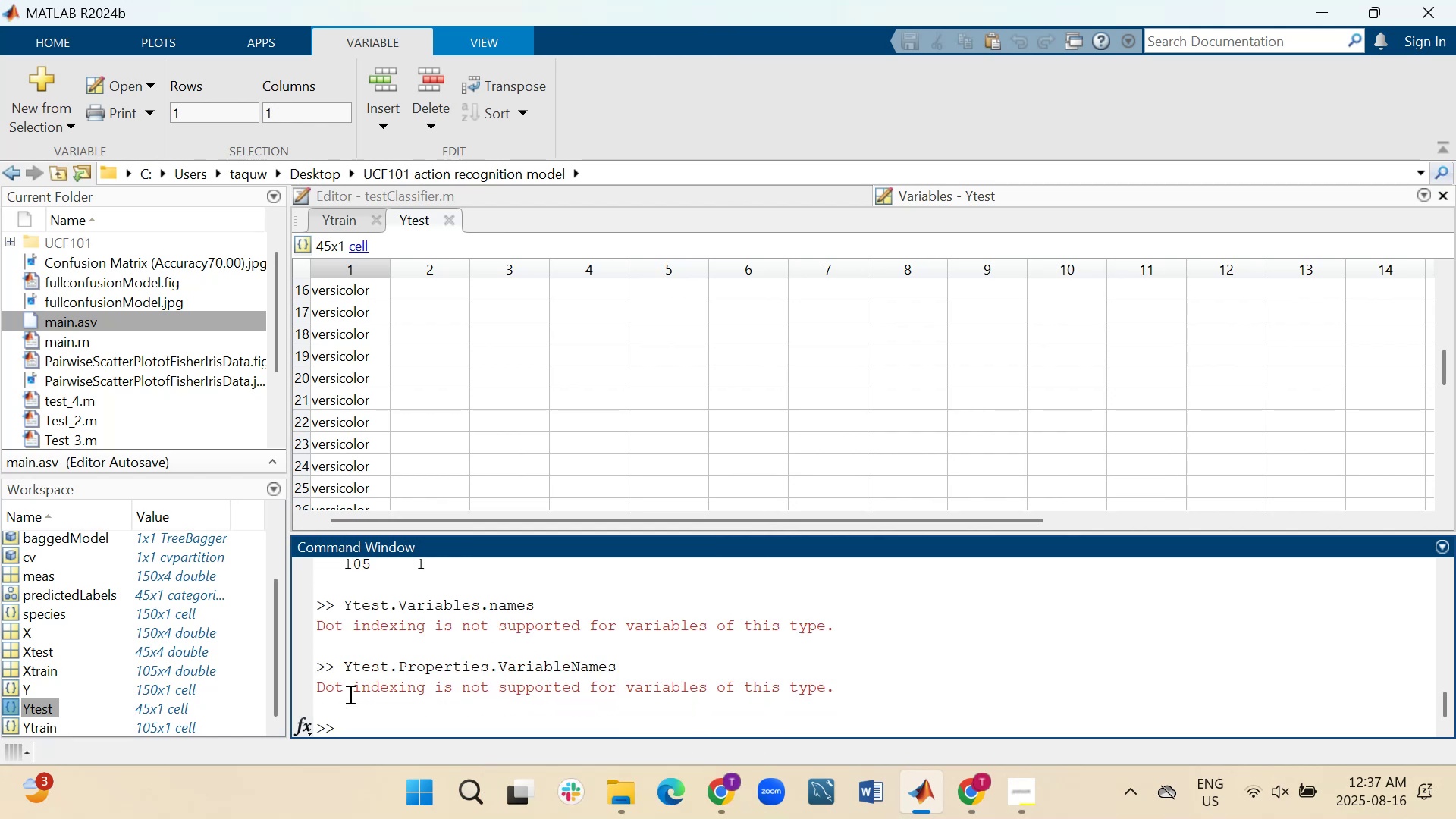 
left_click_drag(start_coordinate=[855, 694], to_coordinate=[293, 667])
 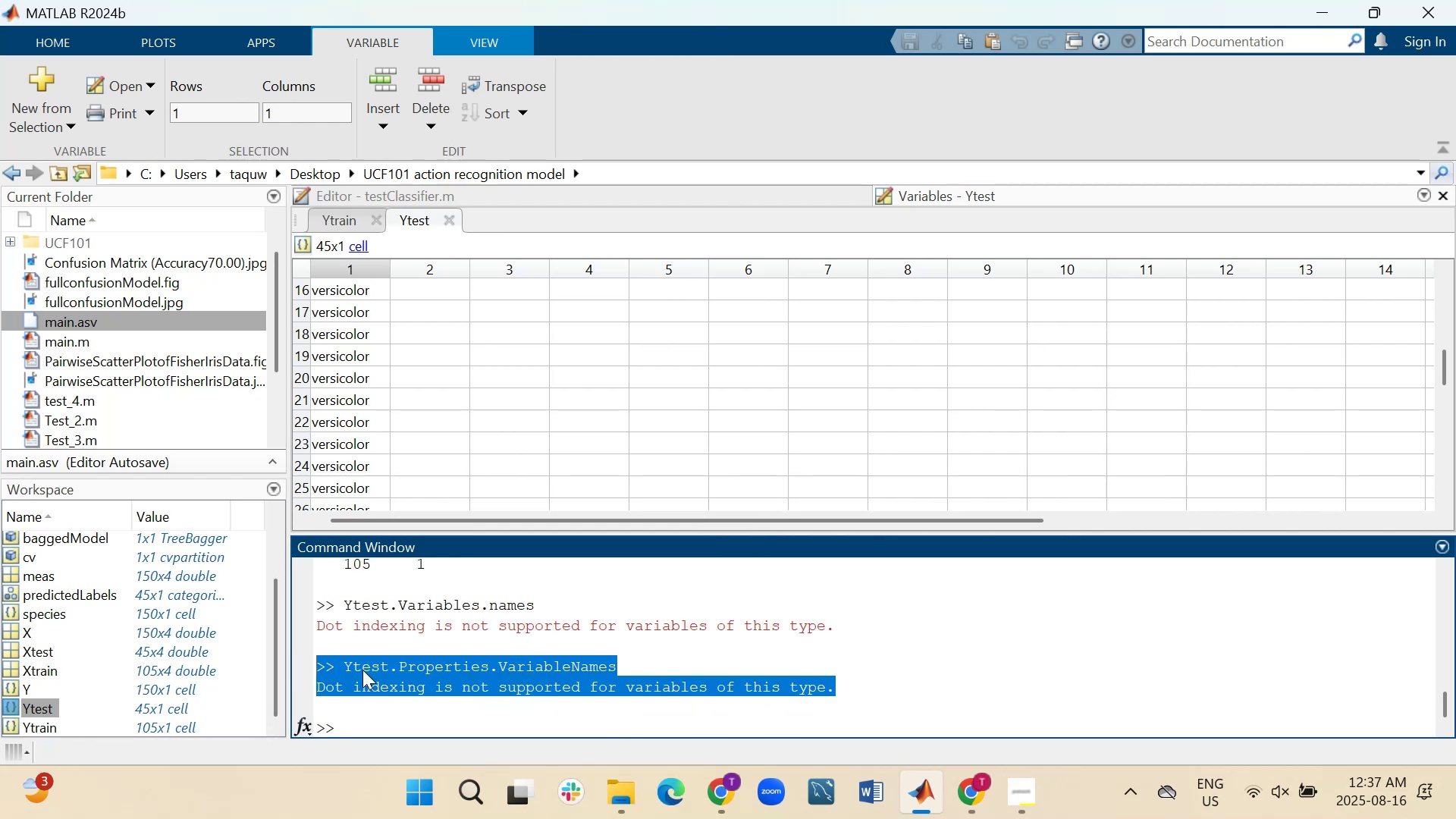 
right_click([362, 670])
 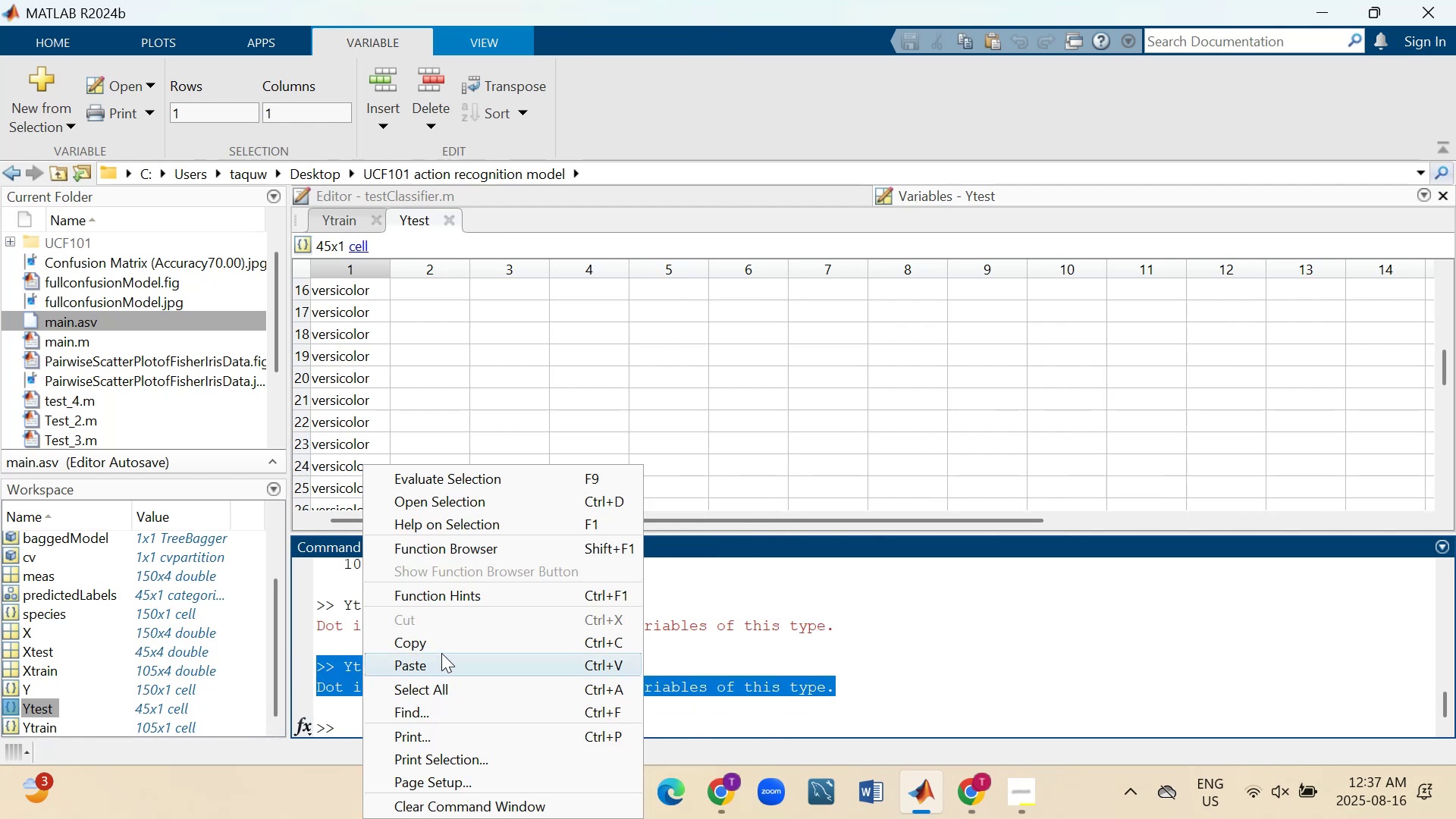 
left_click([441, 646])
 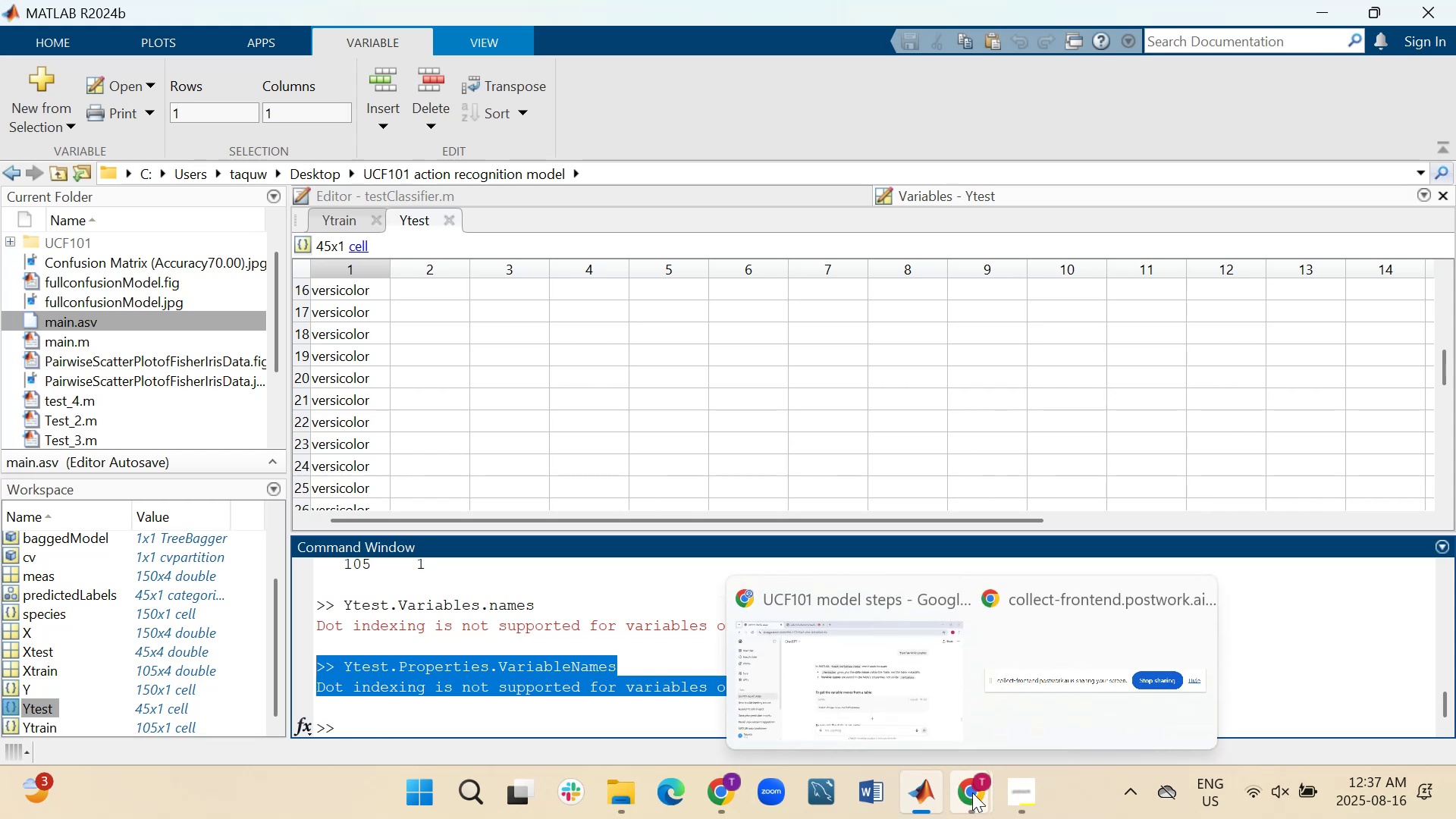 
left_click([885, 714])
 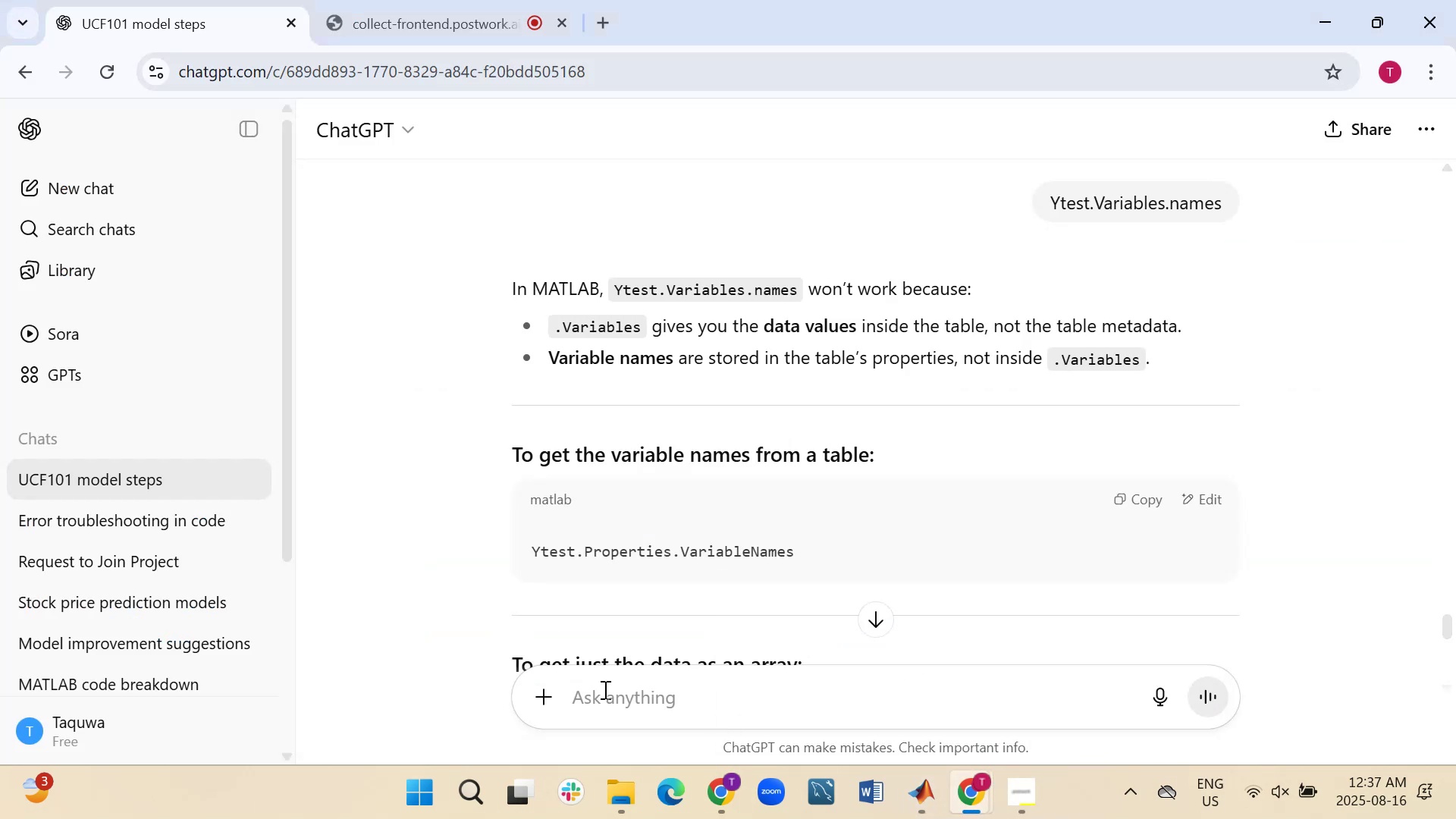 
right_click([604, 702])
 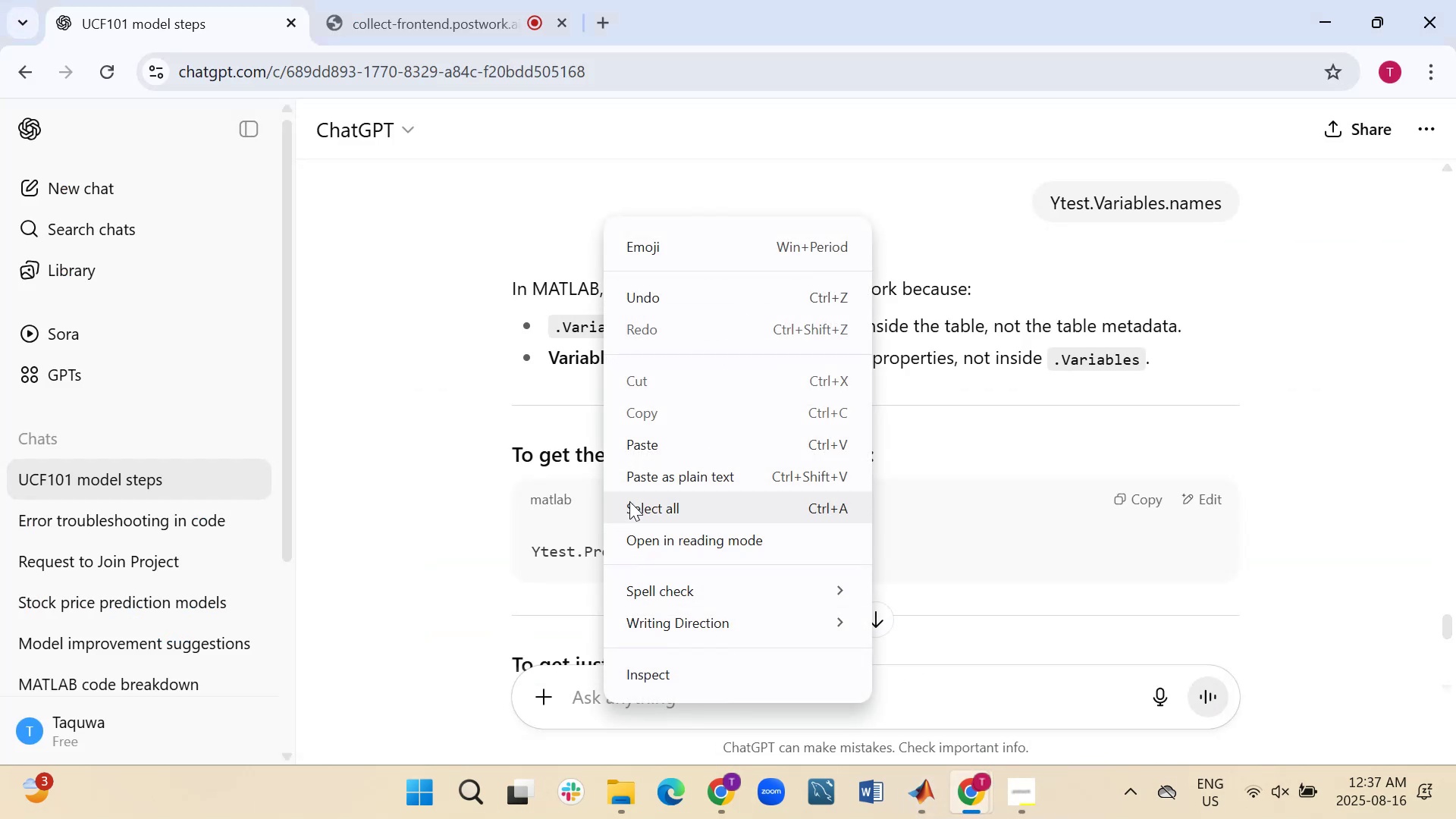 
left_click([629, 442])
 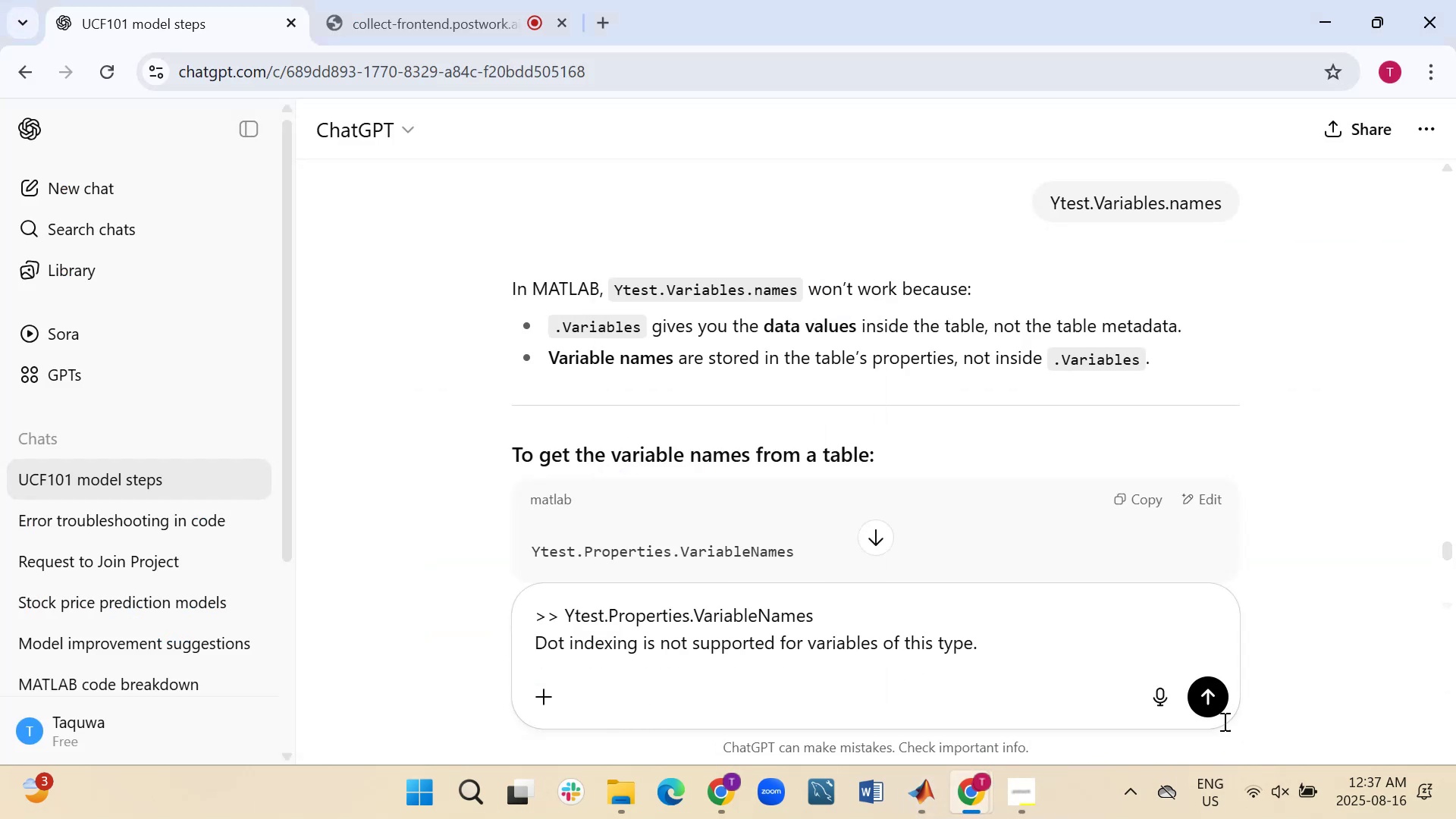 
left_click([1208, 693])
 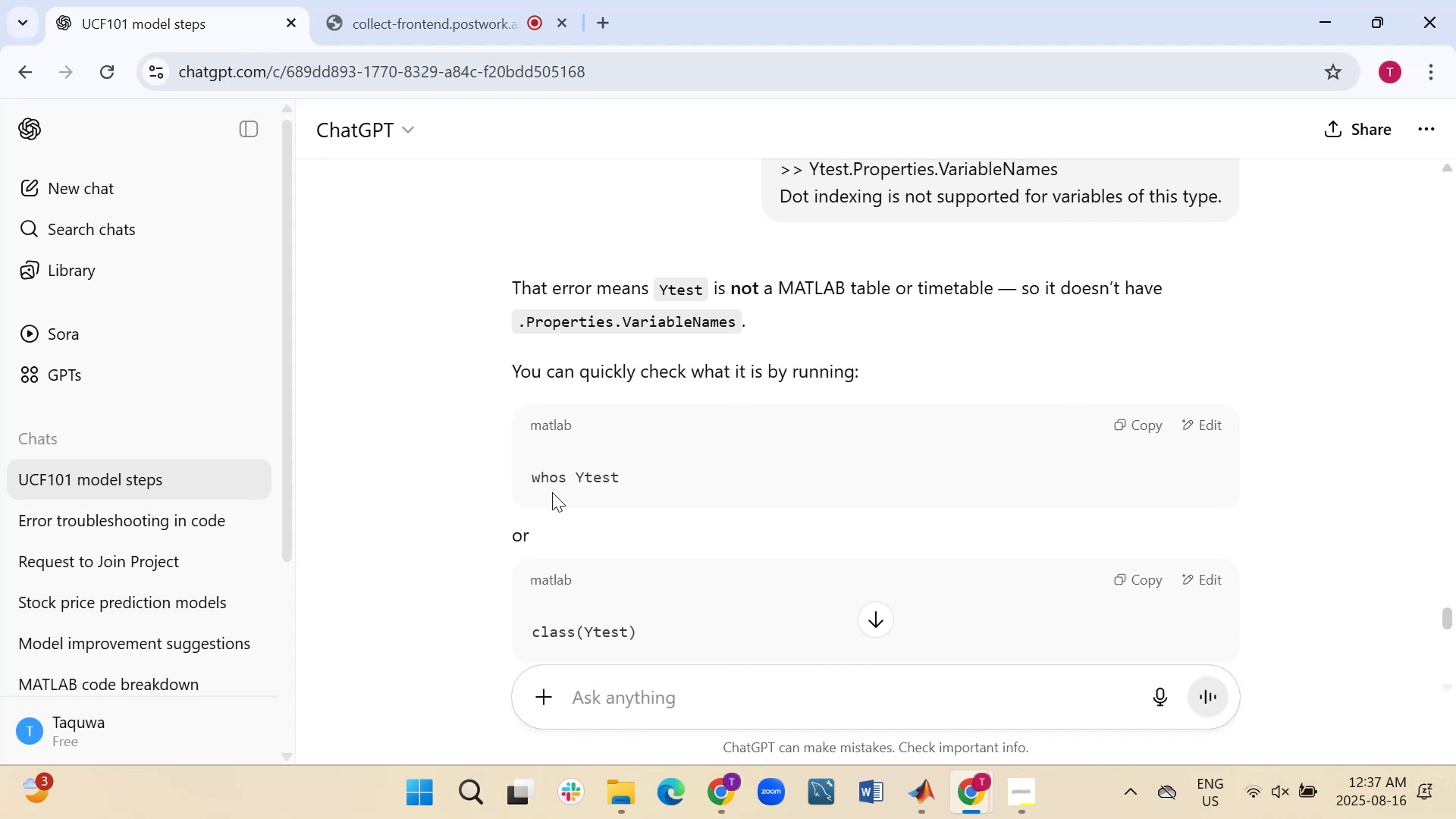 
wait(7.69)
 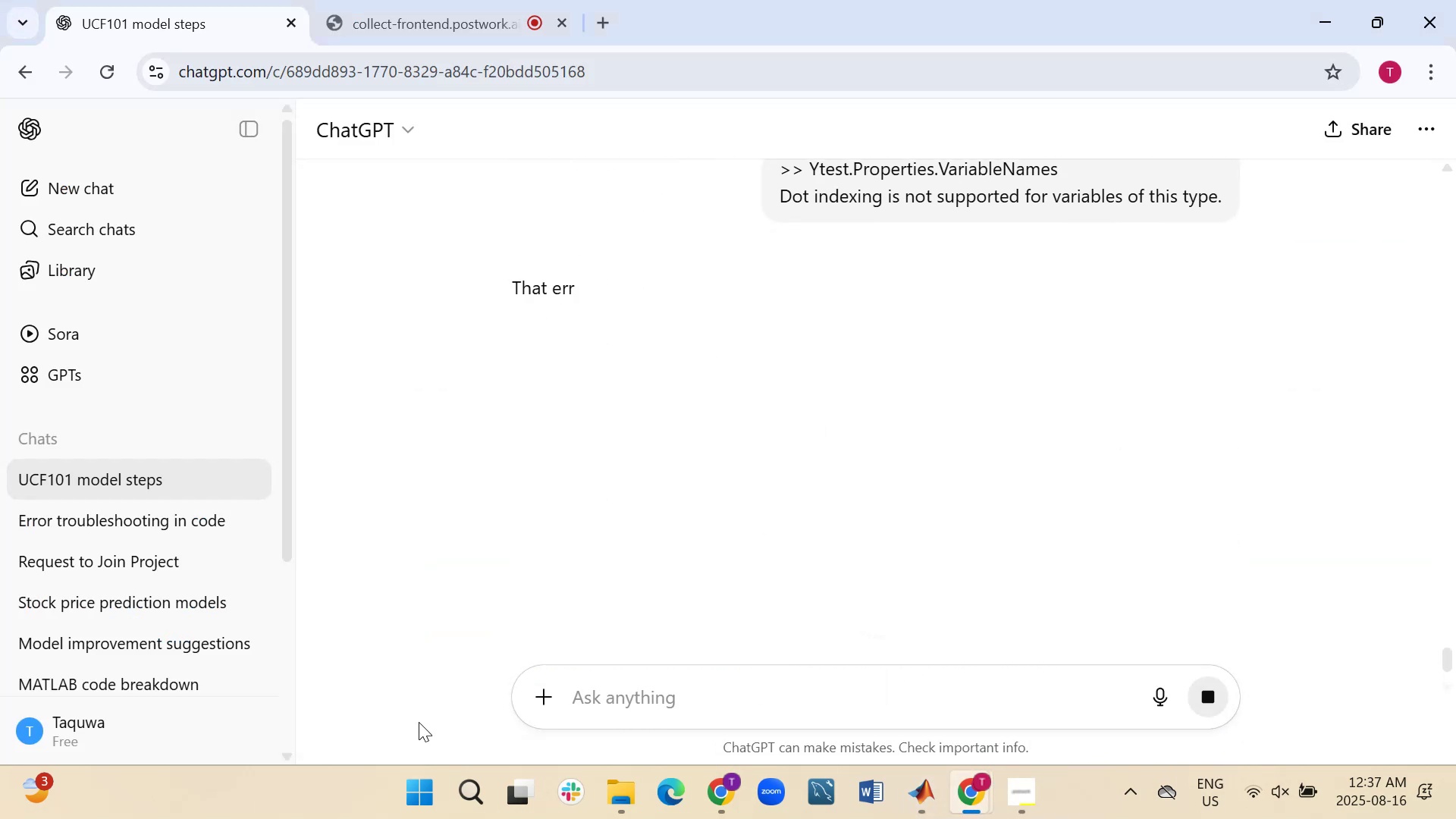 
left_click([1144, 425])
 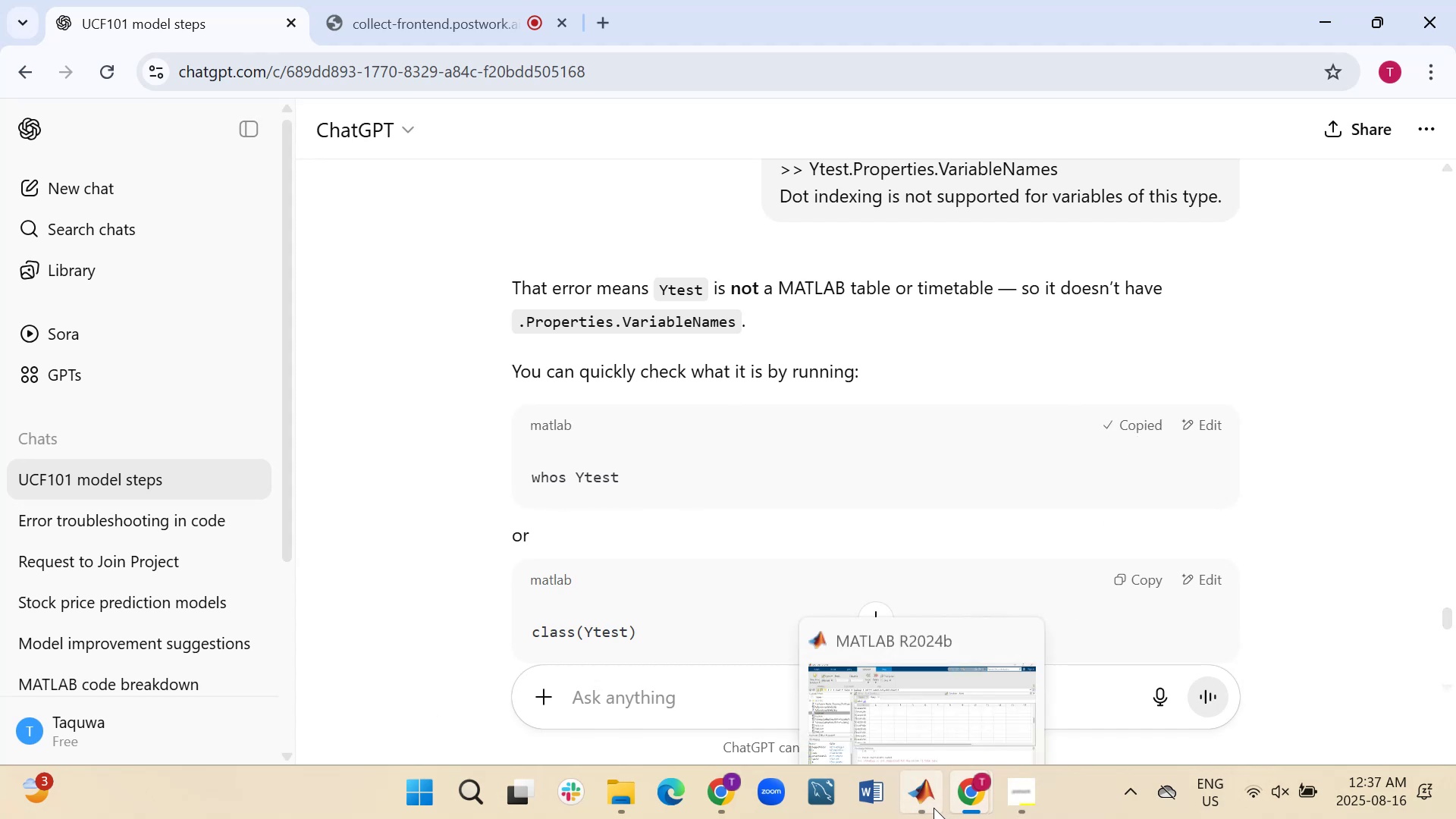 
left_click([933, 804])
 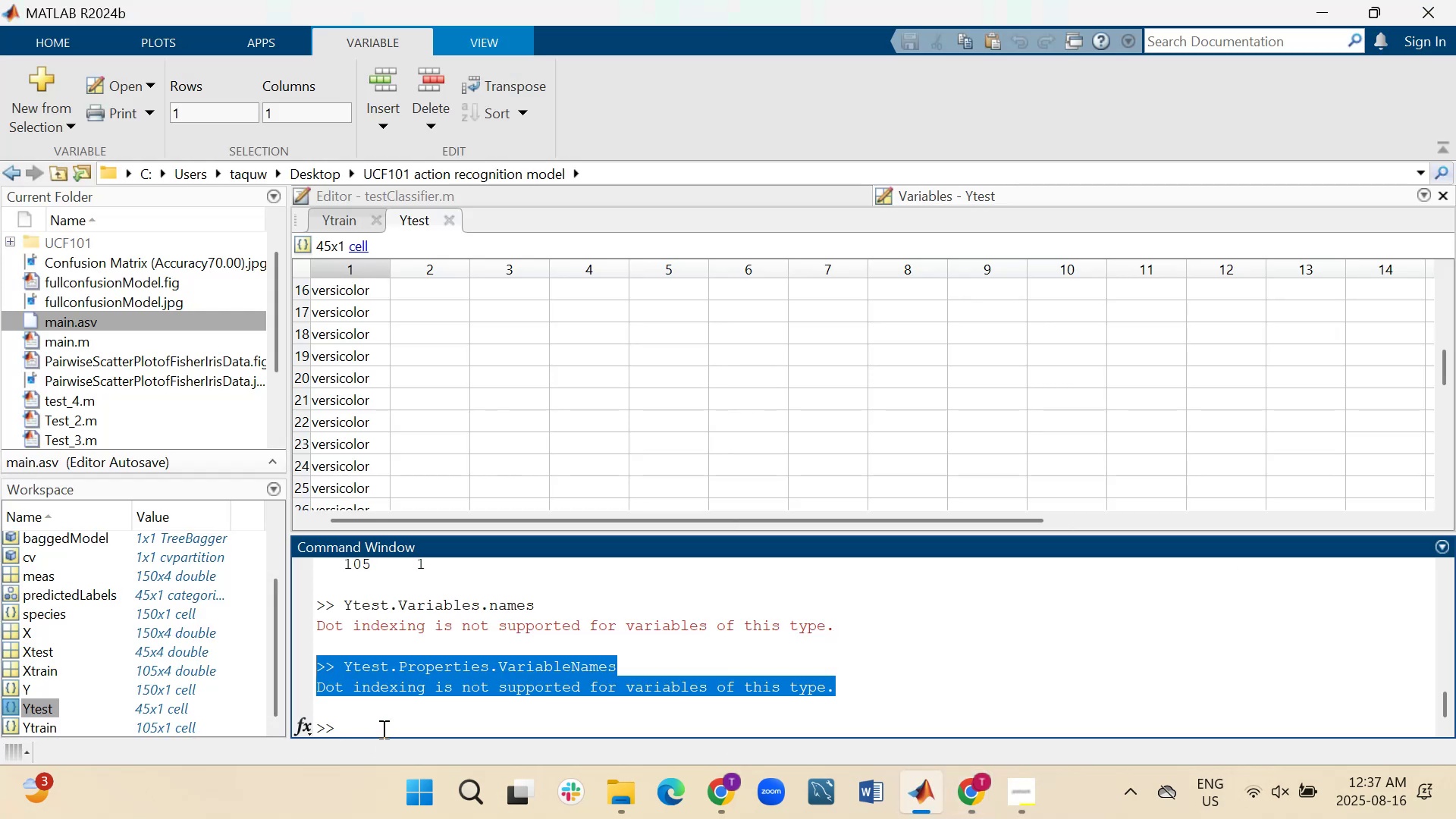 
right_click([378, 719])
 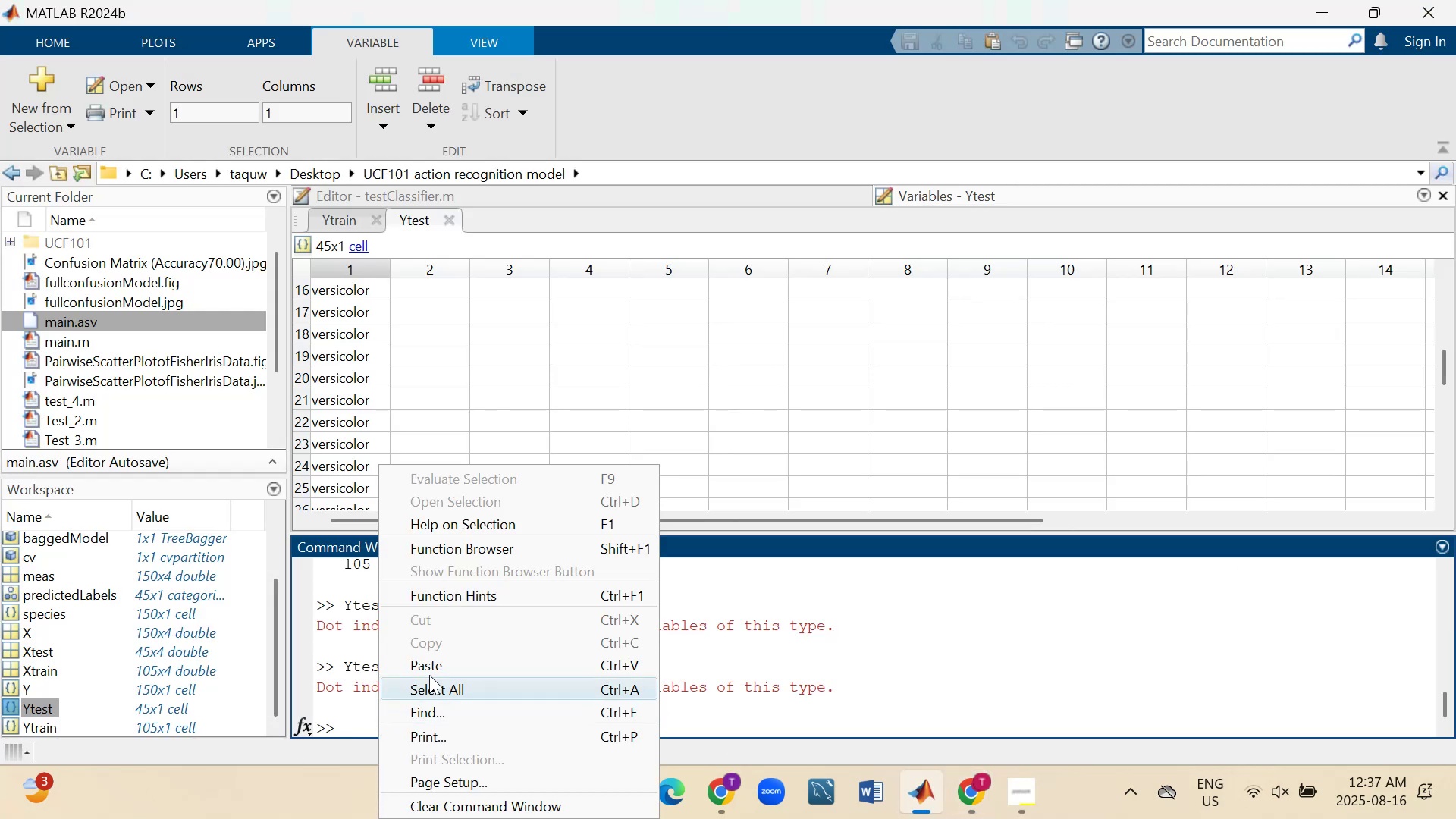 
left_click([437, 661])
 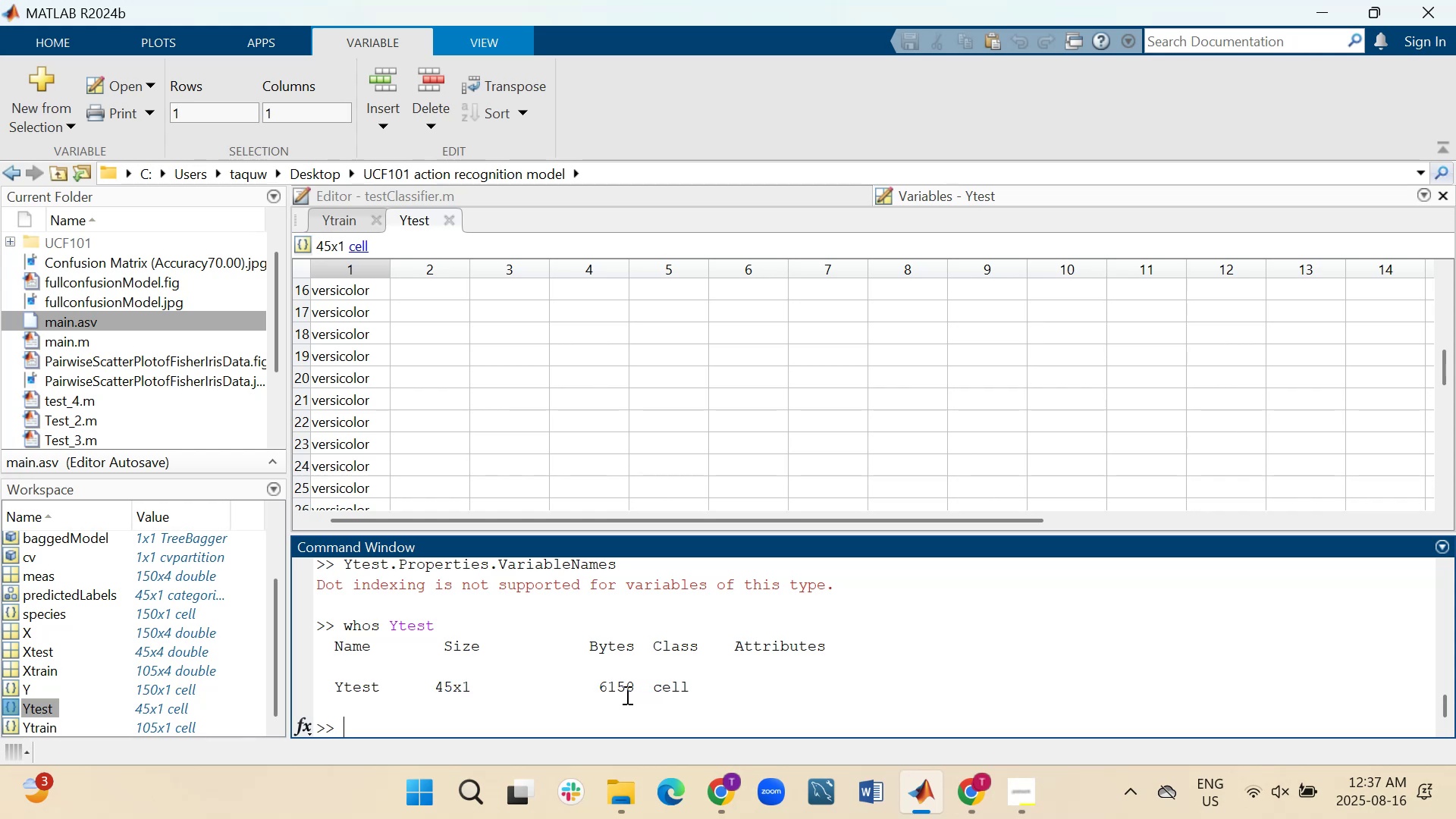 
wait(14.8)
 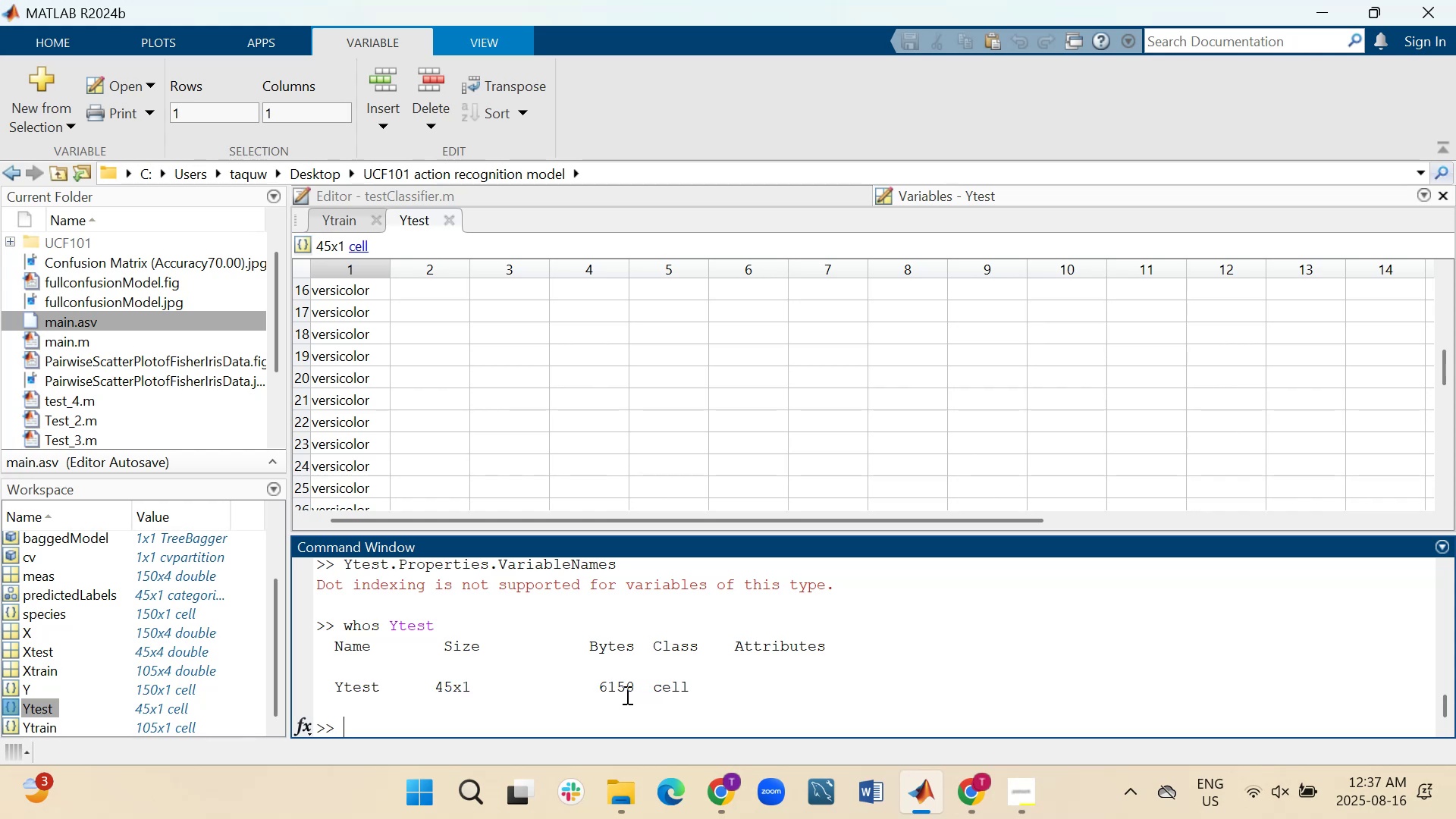 
left_click([897, 711])
 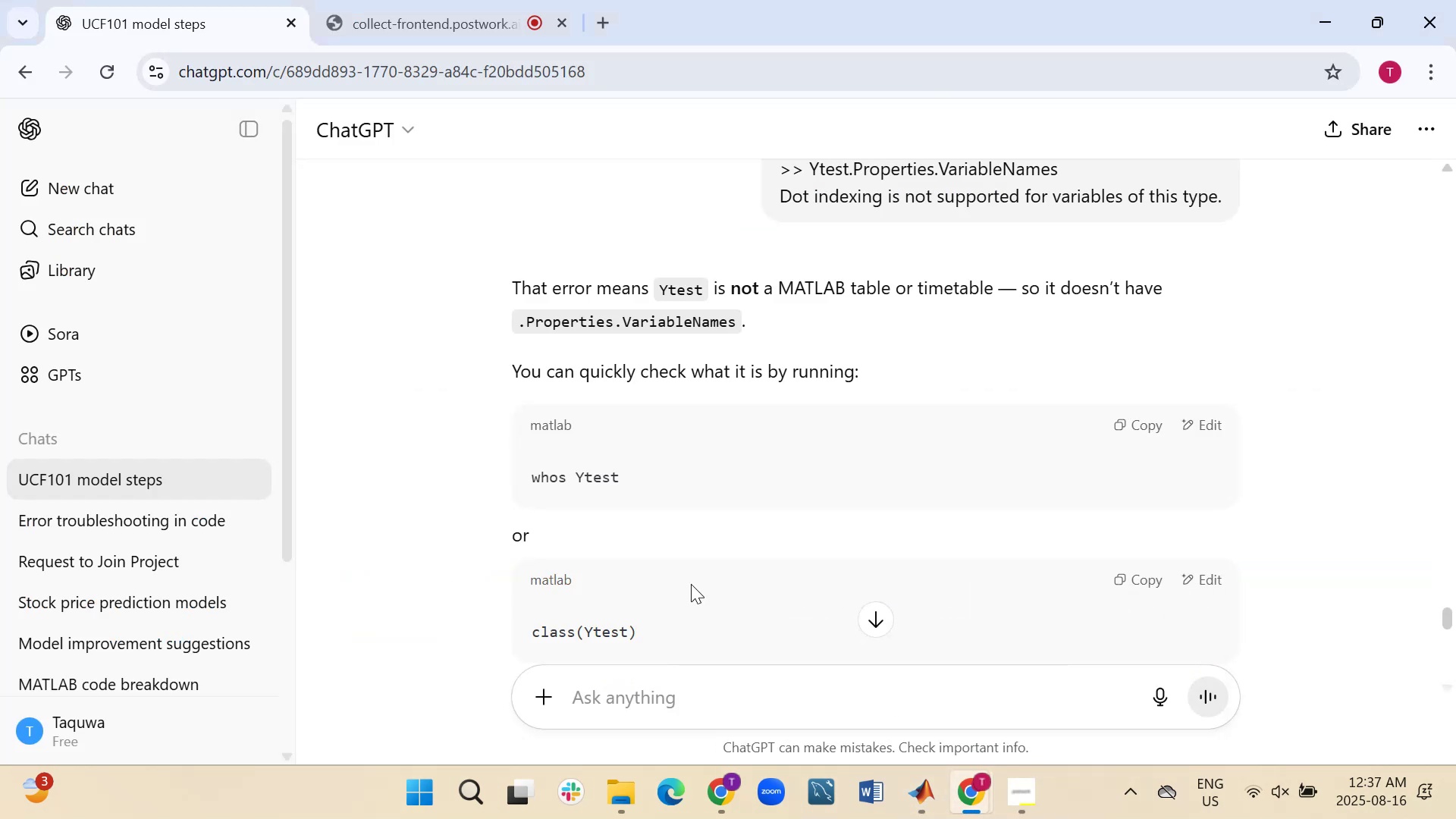 
scroll: coordinate [691, 584], scroll_direction: down, amount: 1.0
 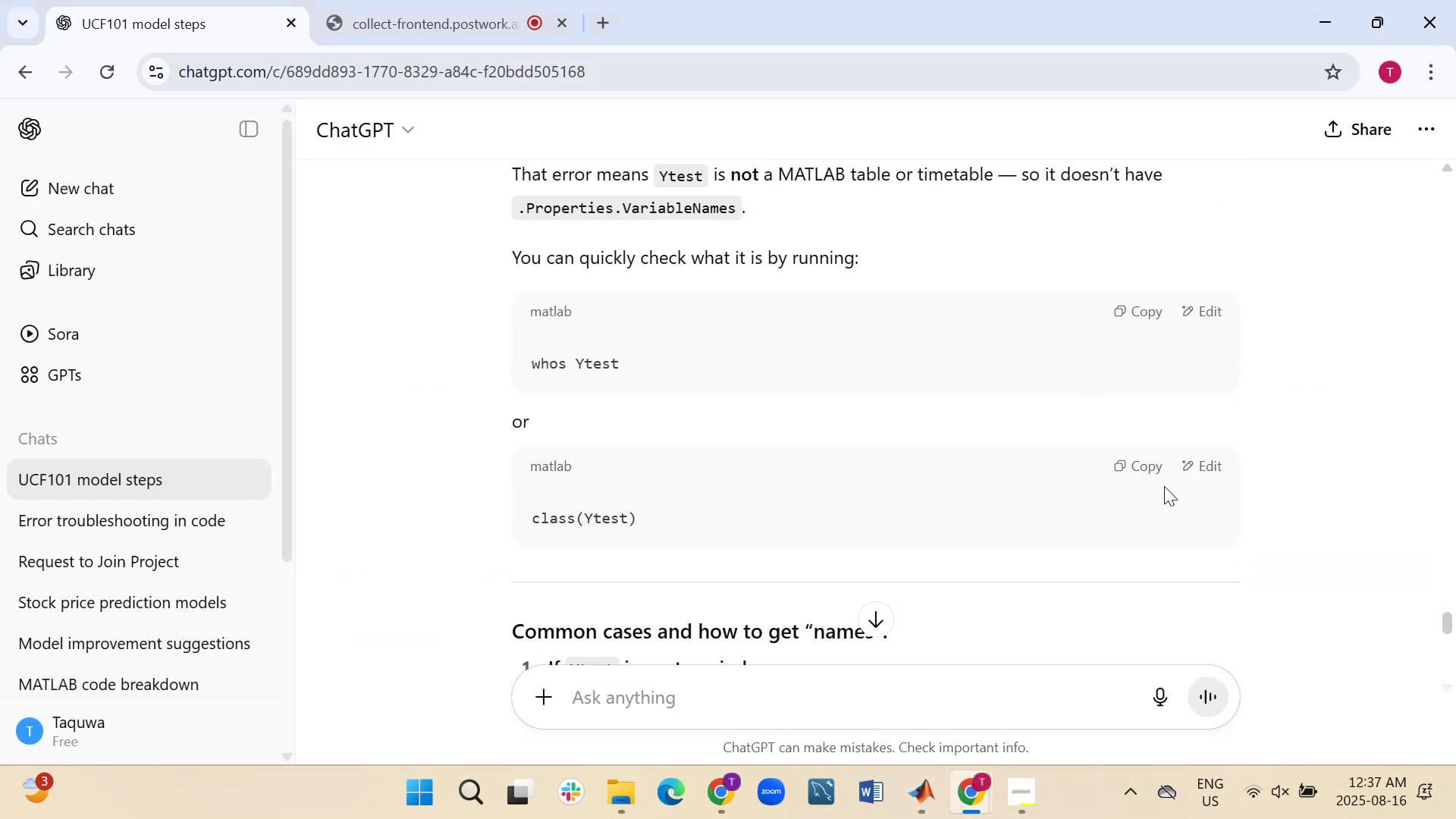 
left_click([1147, 469])
 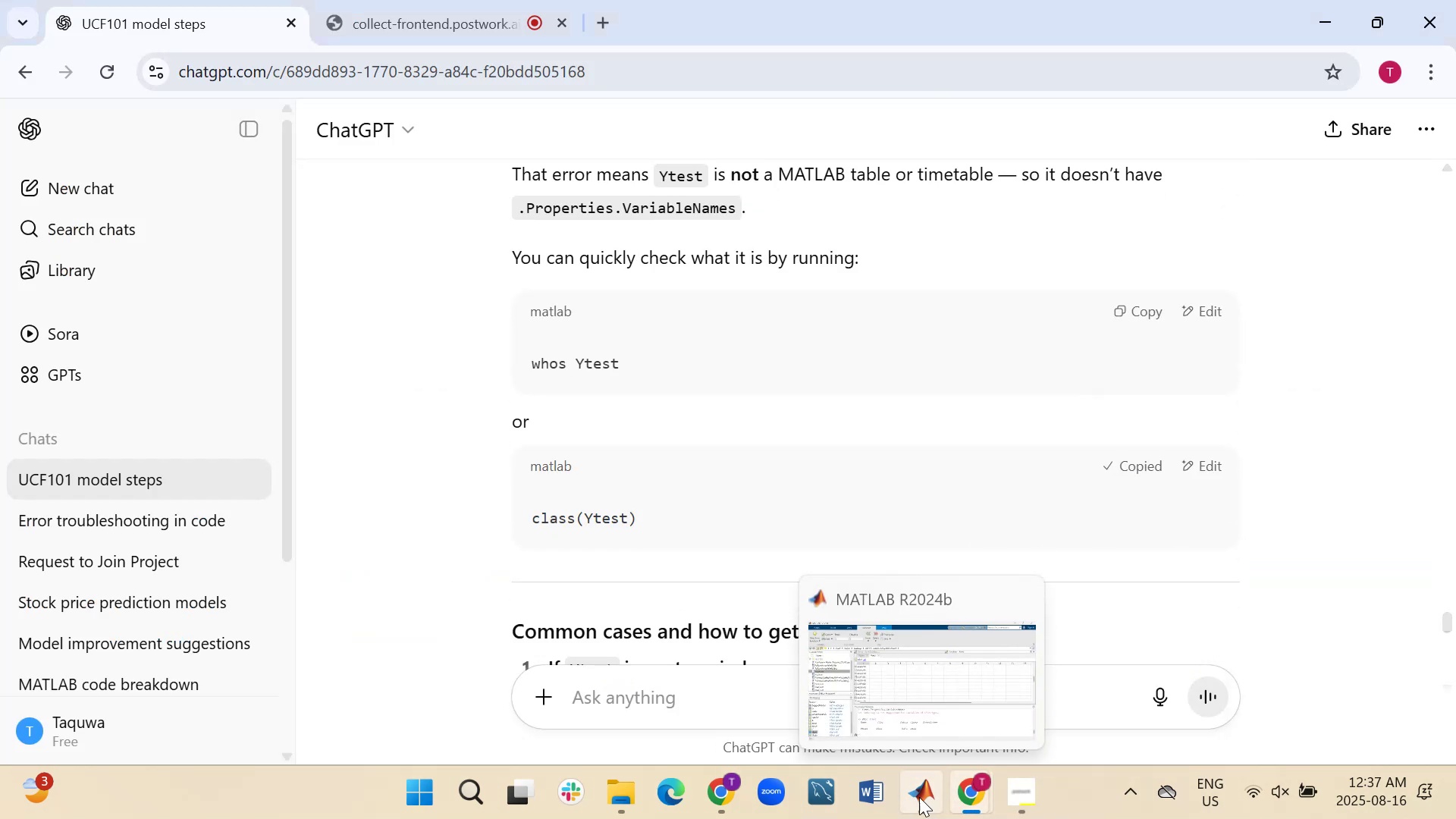 
left_click([919, 797])
 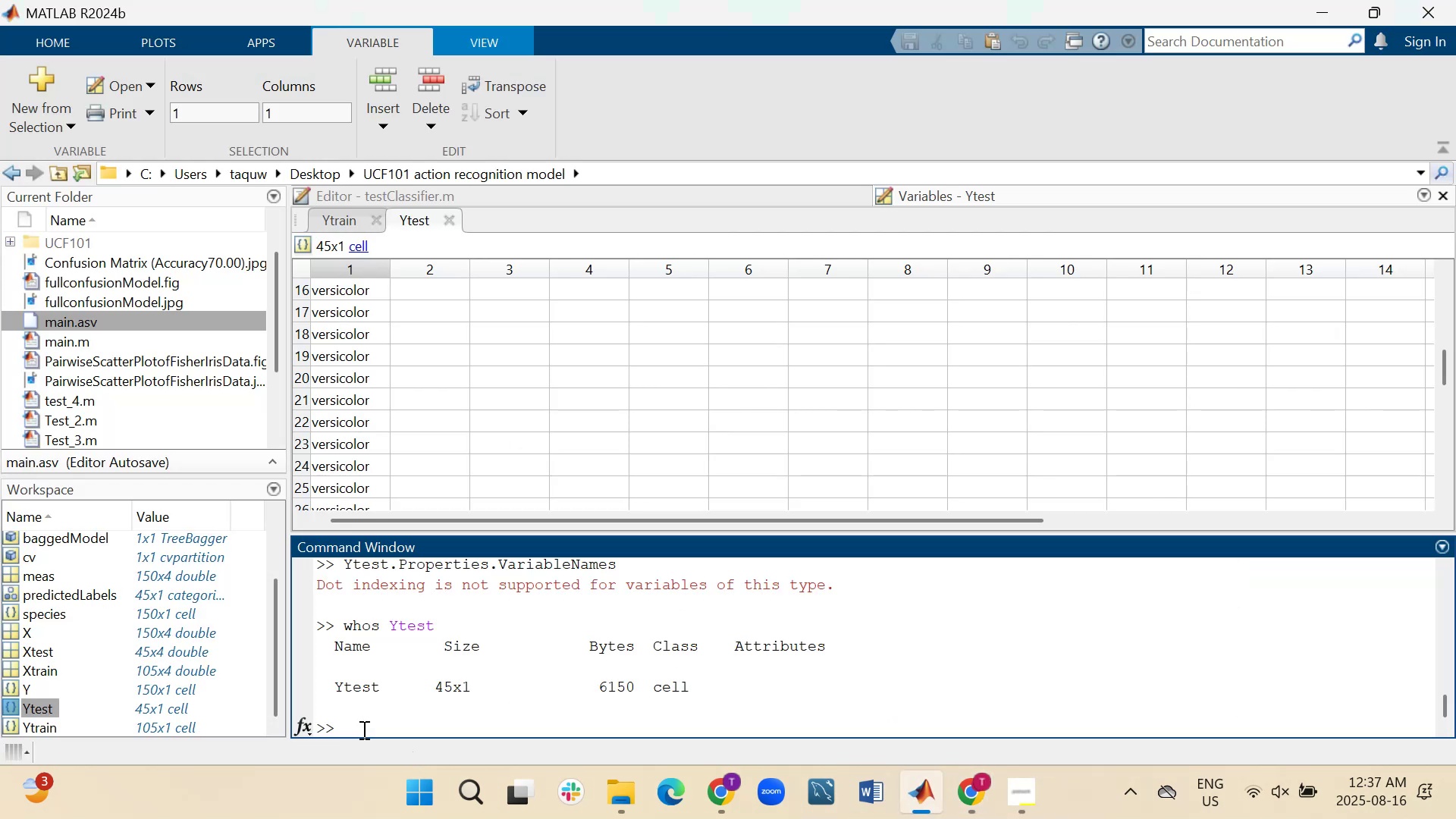 
right_click([359, 725])
 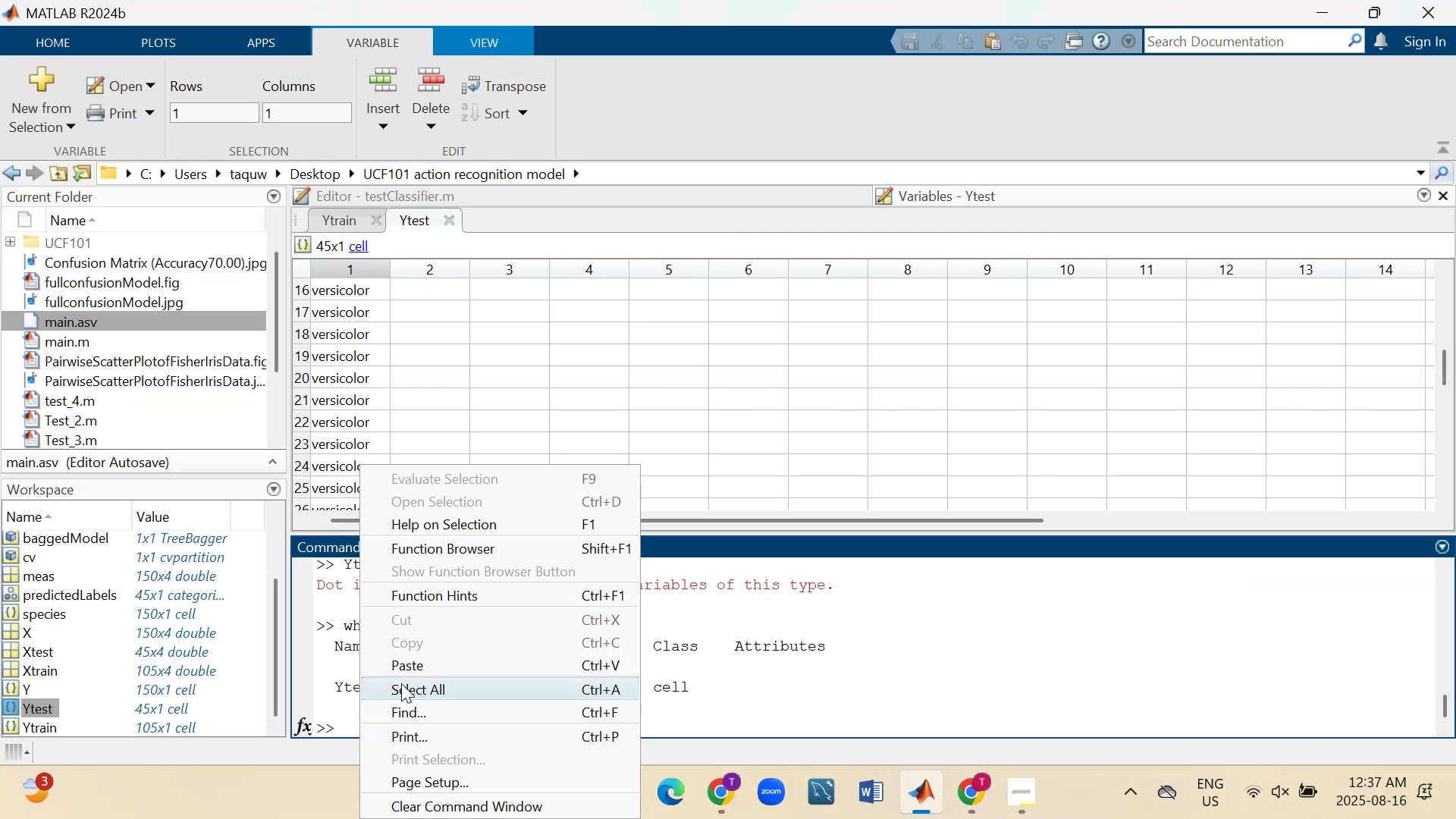 
left_click([406, 671])
 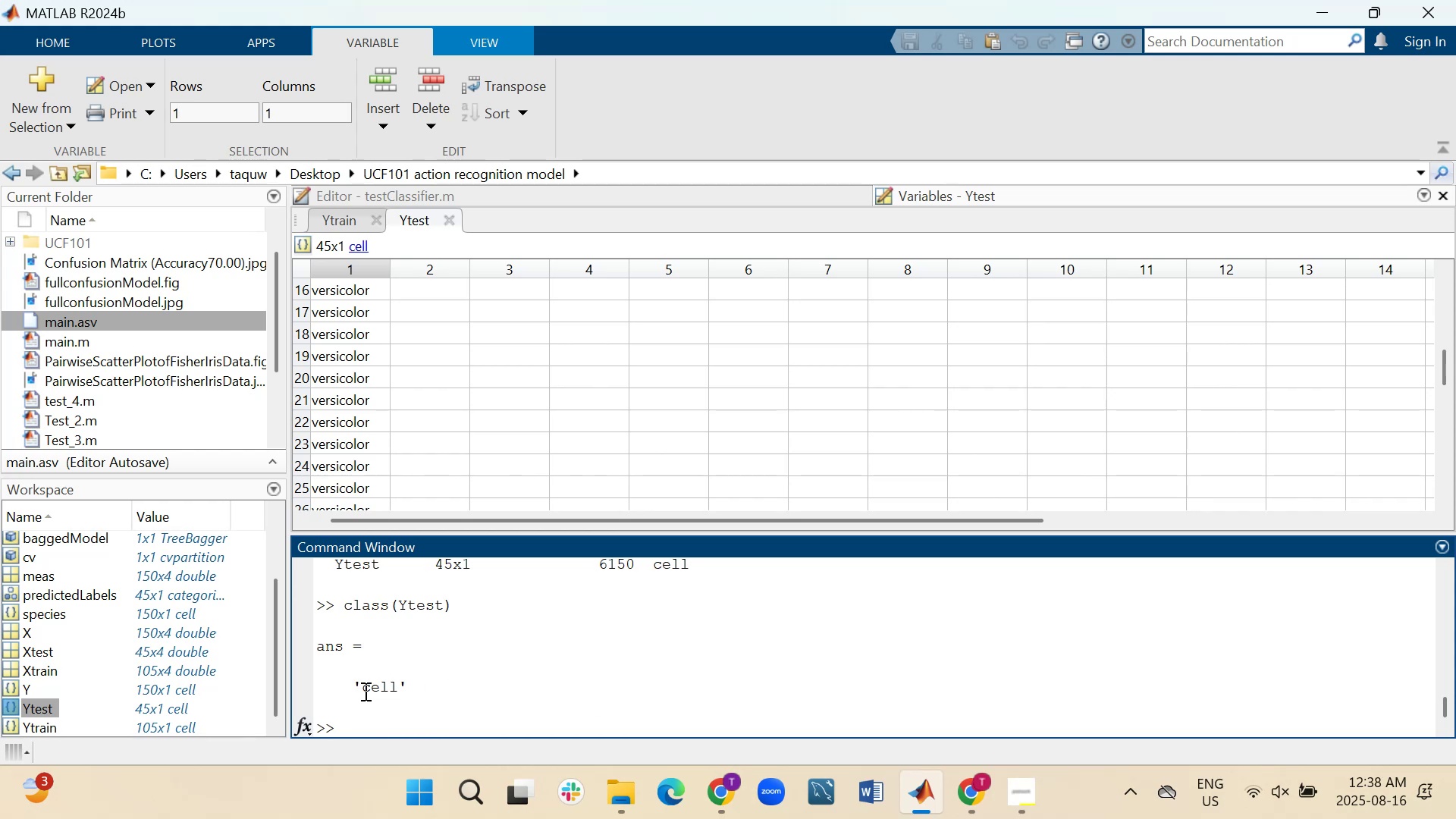 
mouse_move([939, 750])
 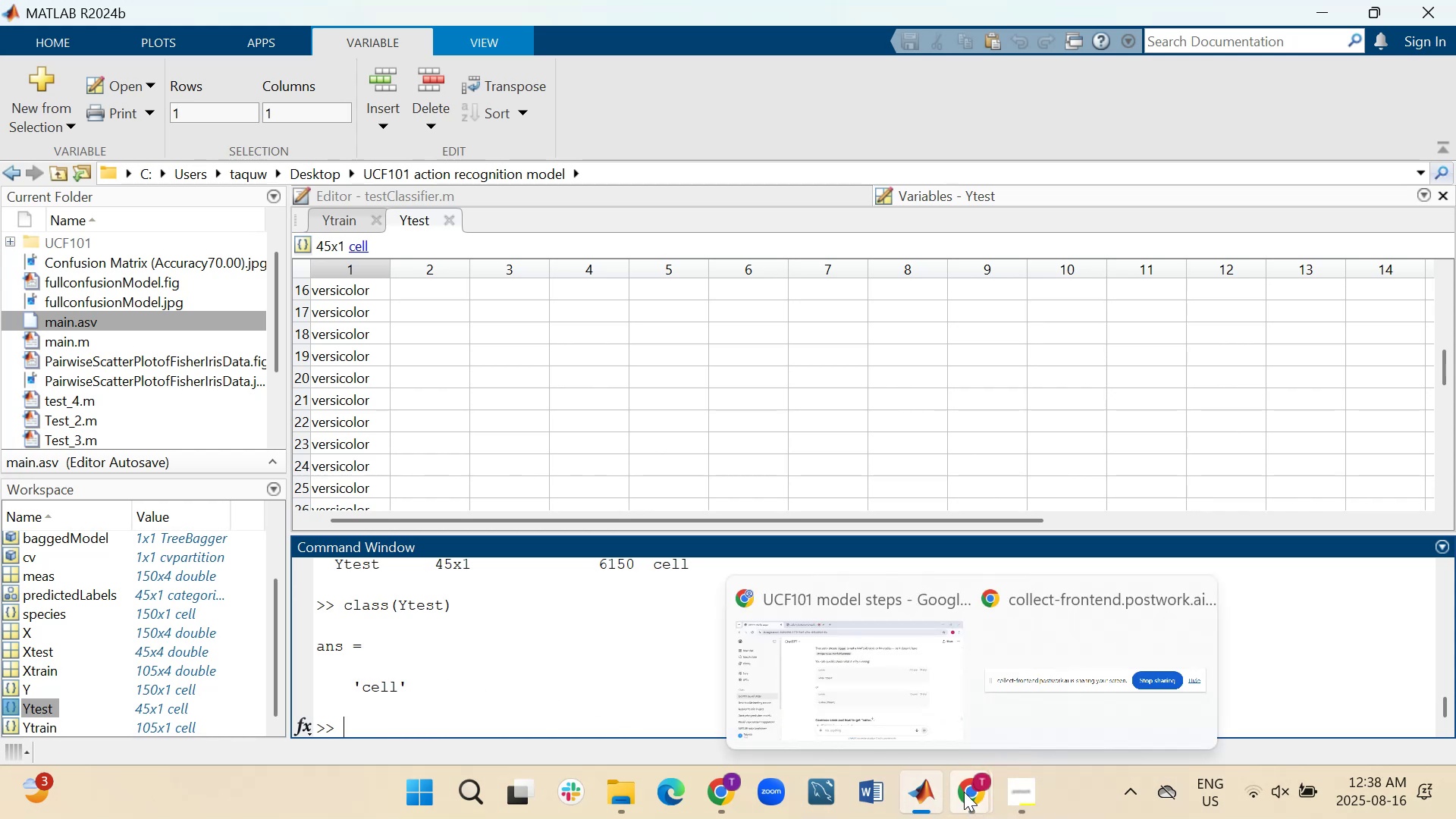 
left_click([889, 698])
 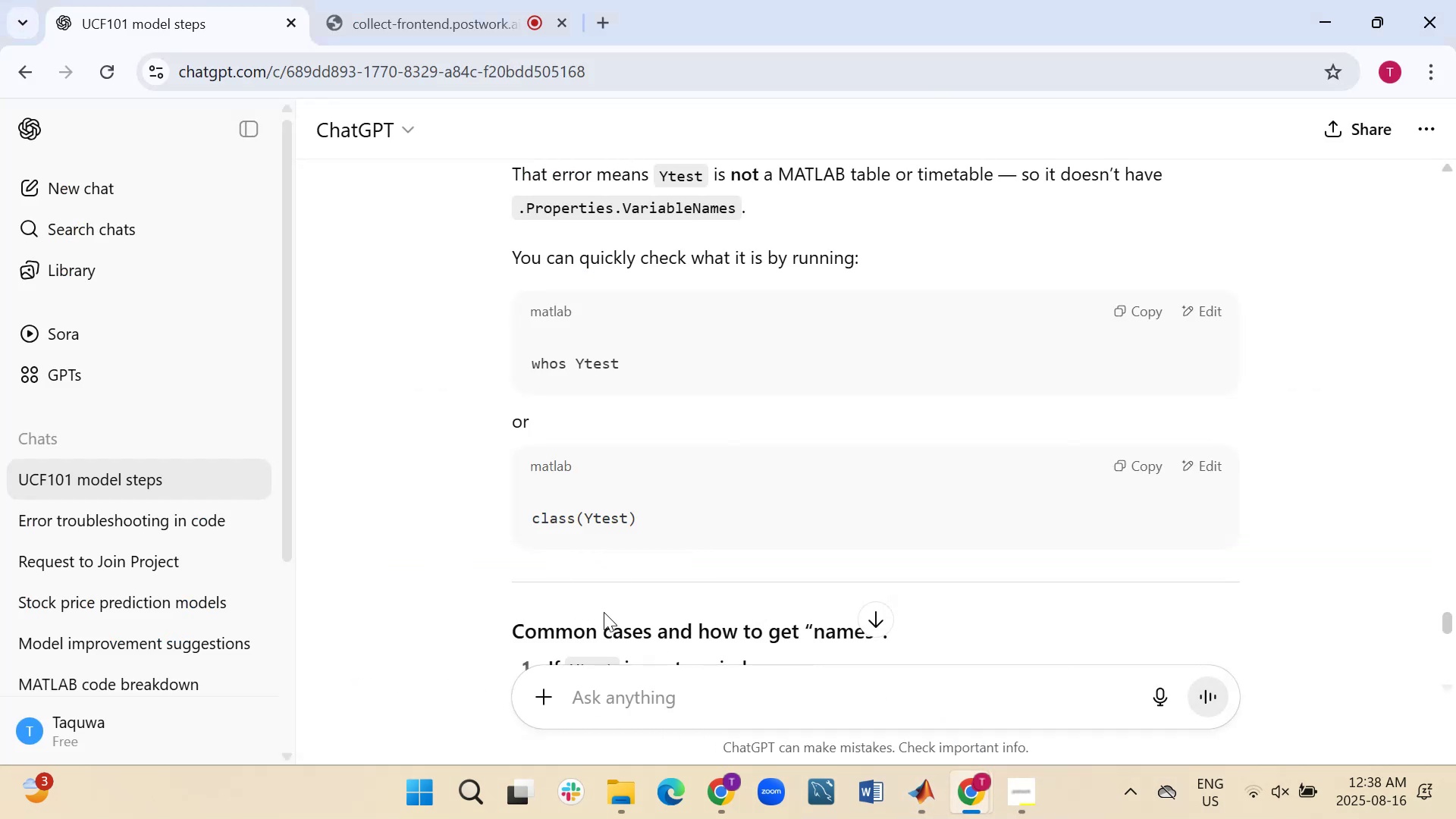 
scroll: coordinate [604, 612], scroll_direction: down, amount: 2.0
 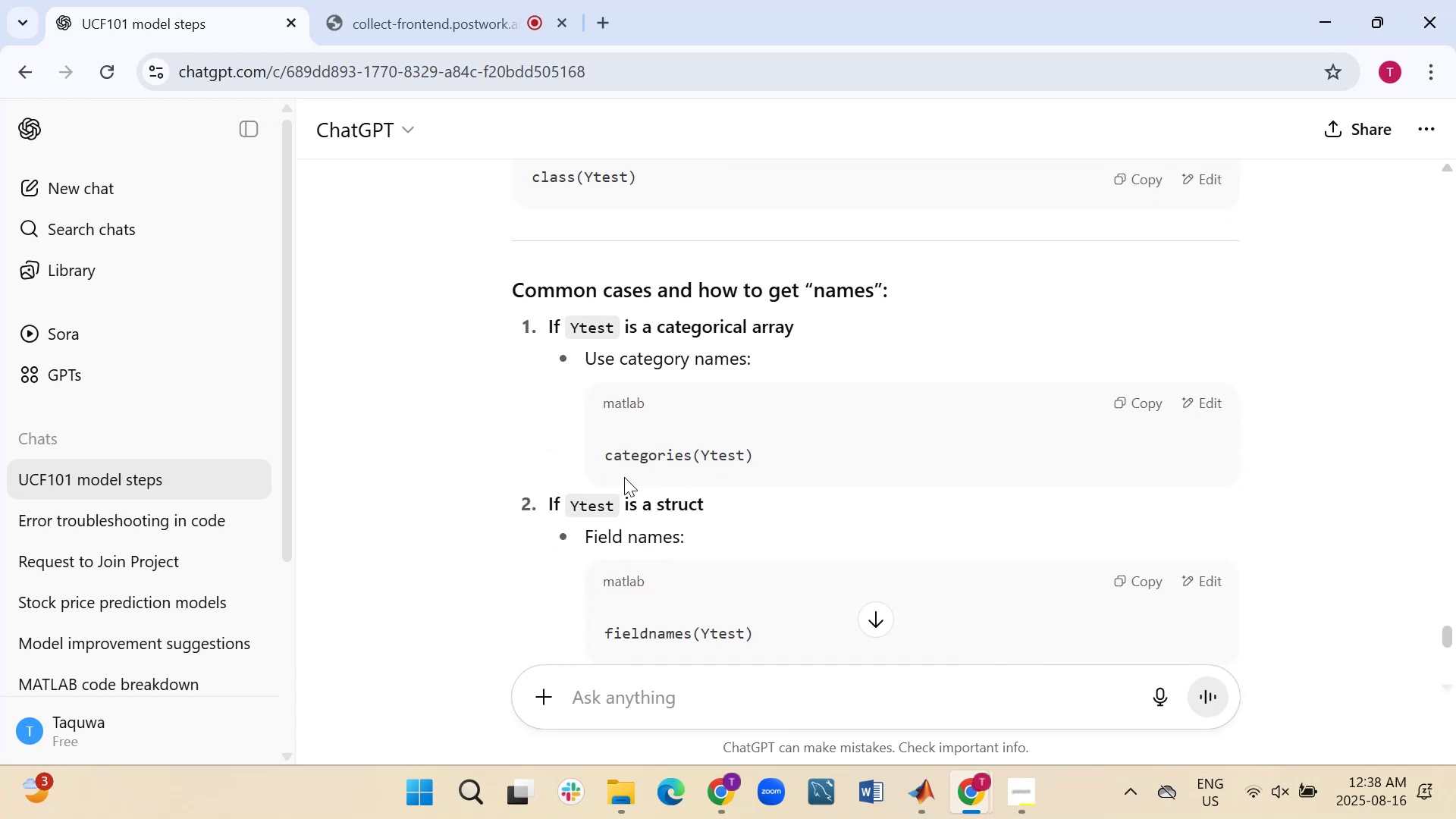 
left_click([1144, 409])
 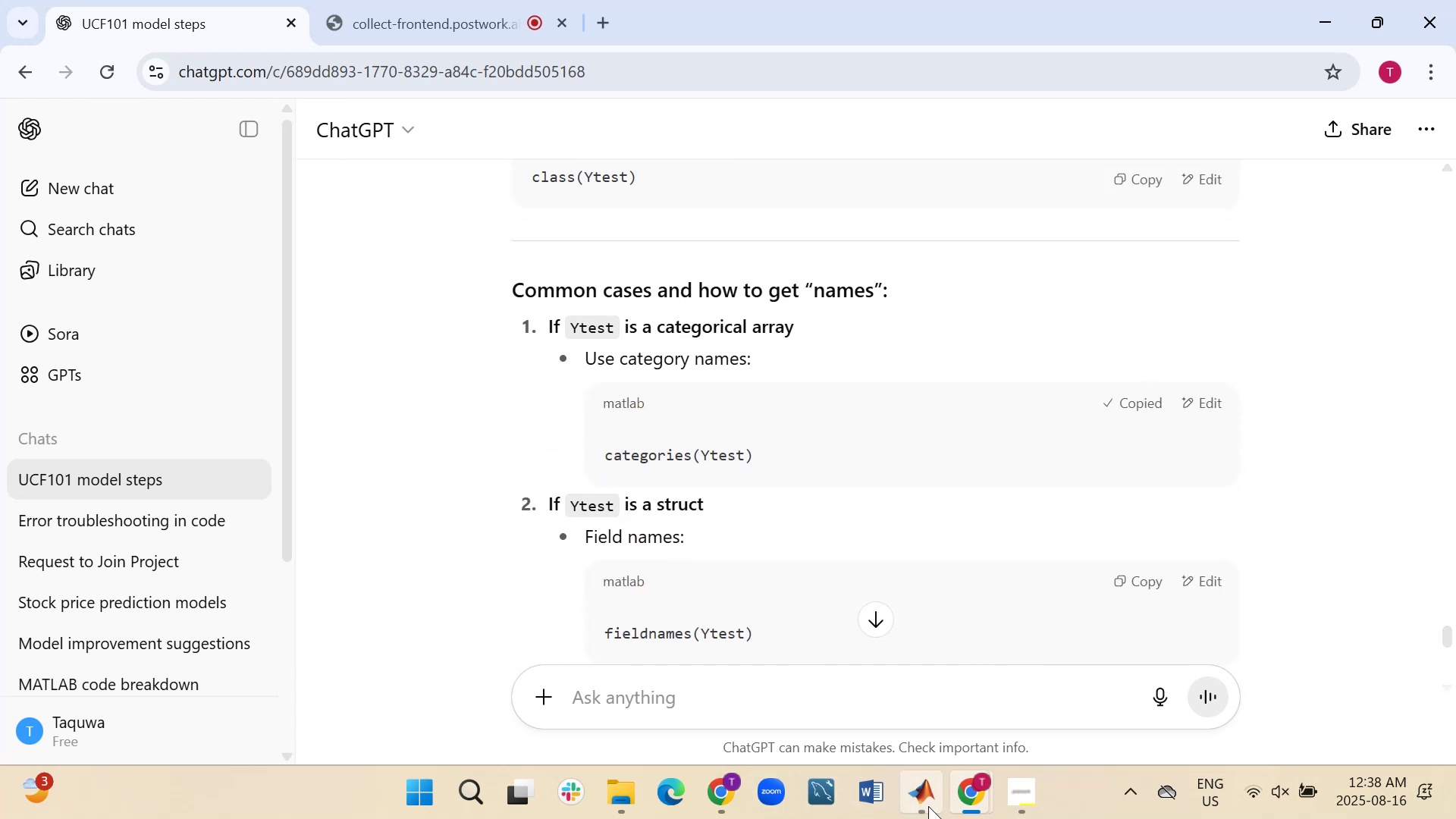 
left_click([928, 806])
 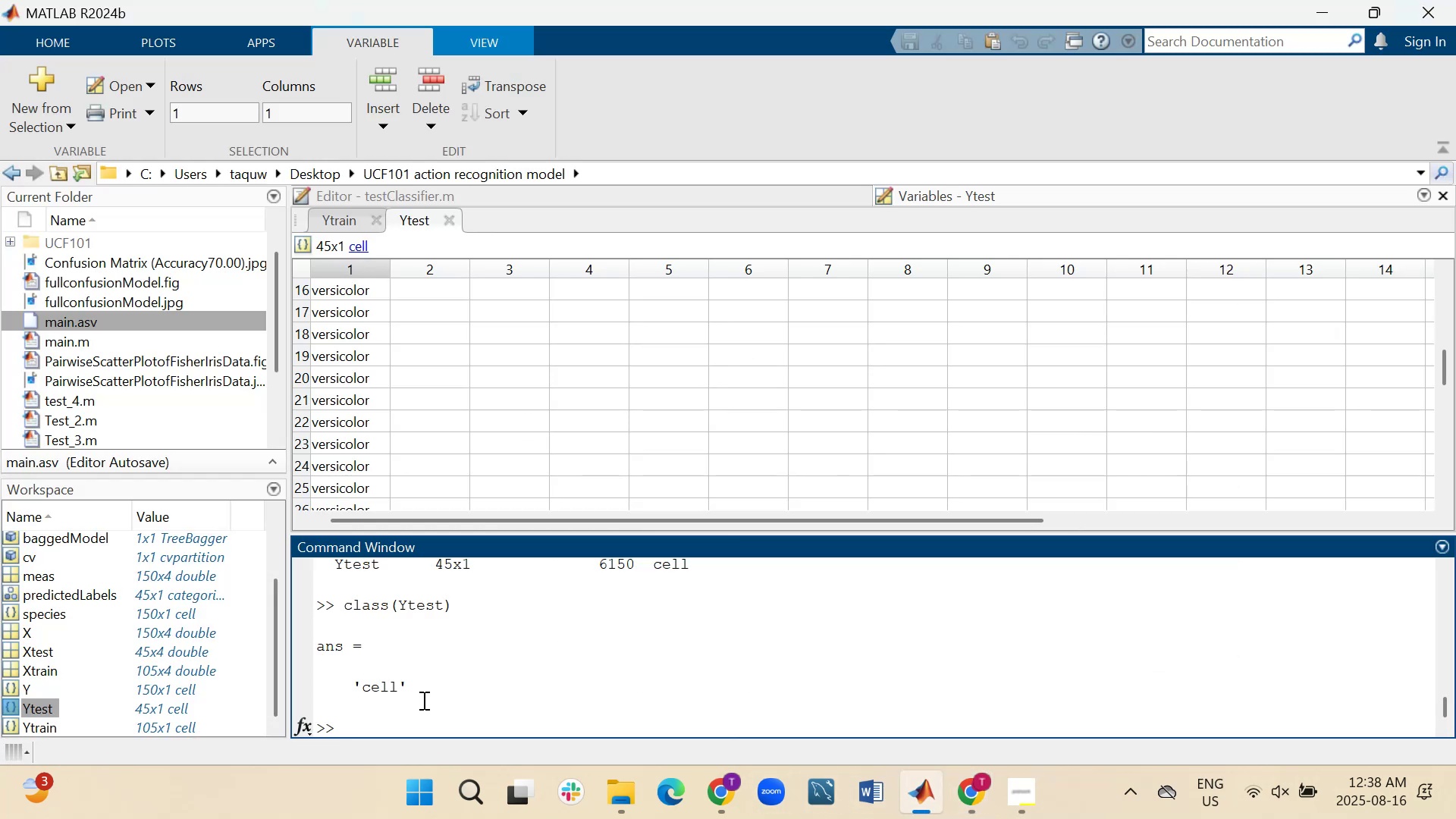 
right_click([415, 714])
 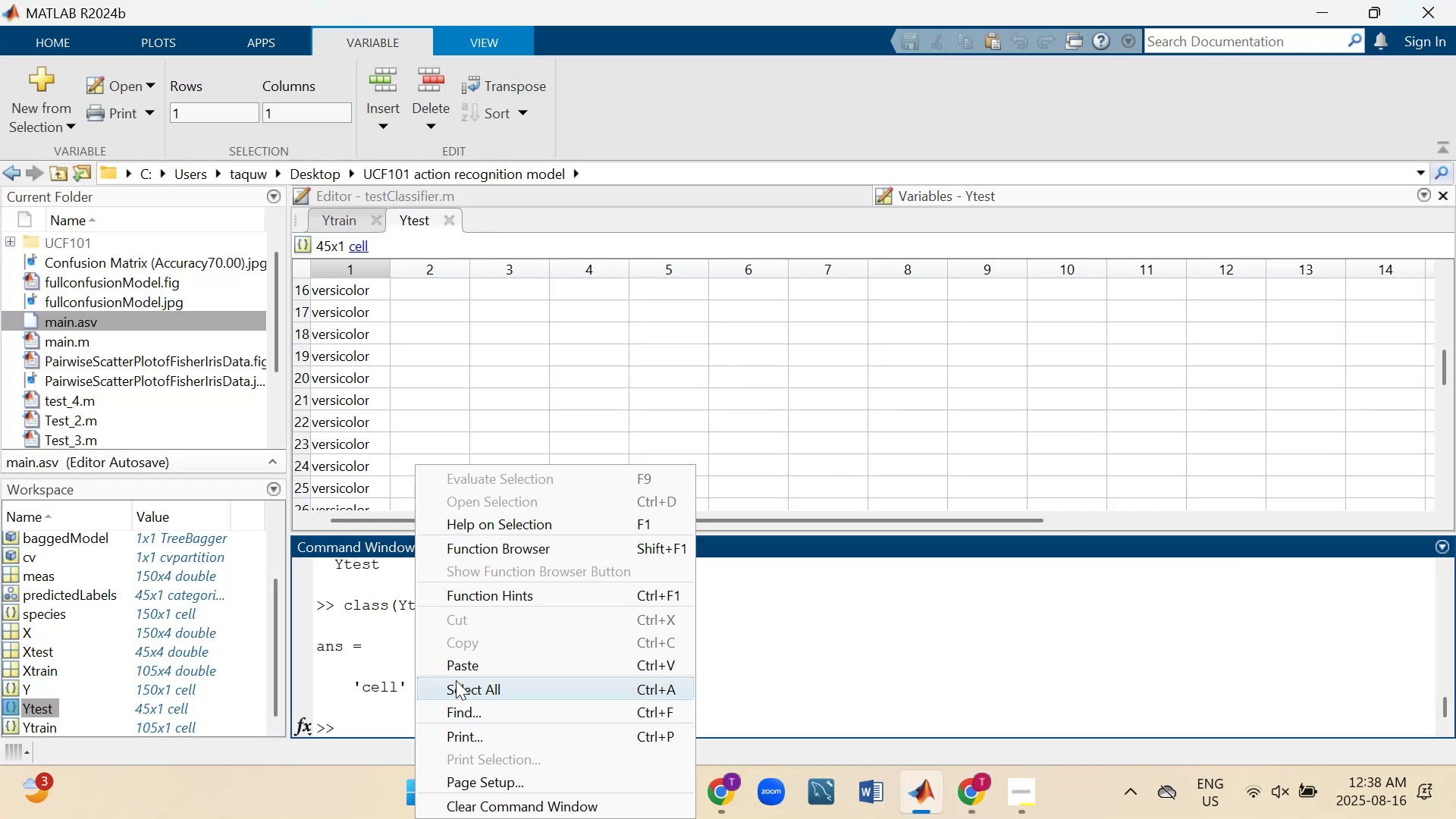 
left_click([460, 669])
 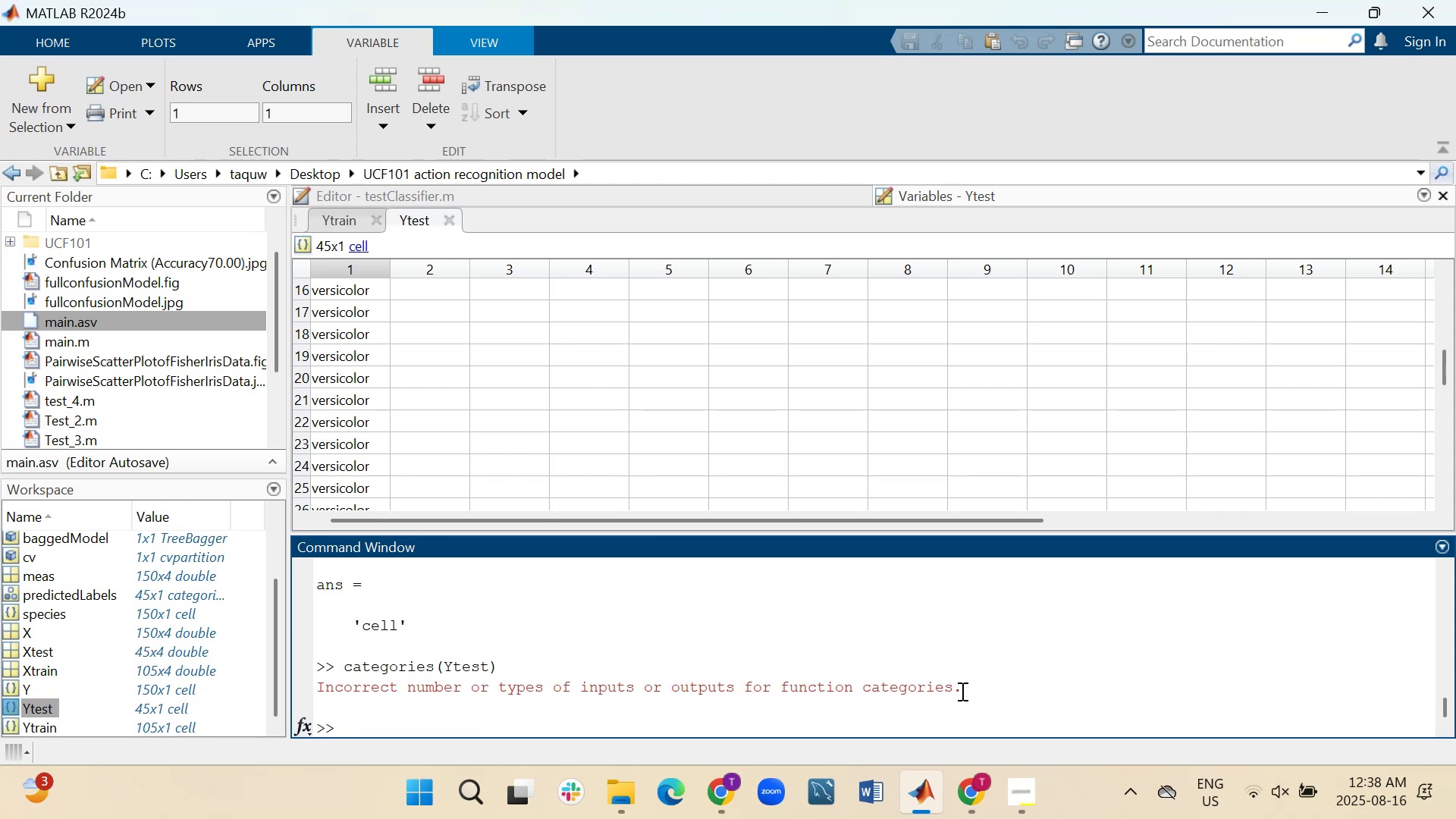 
wait(7.58)
 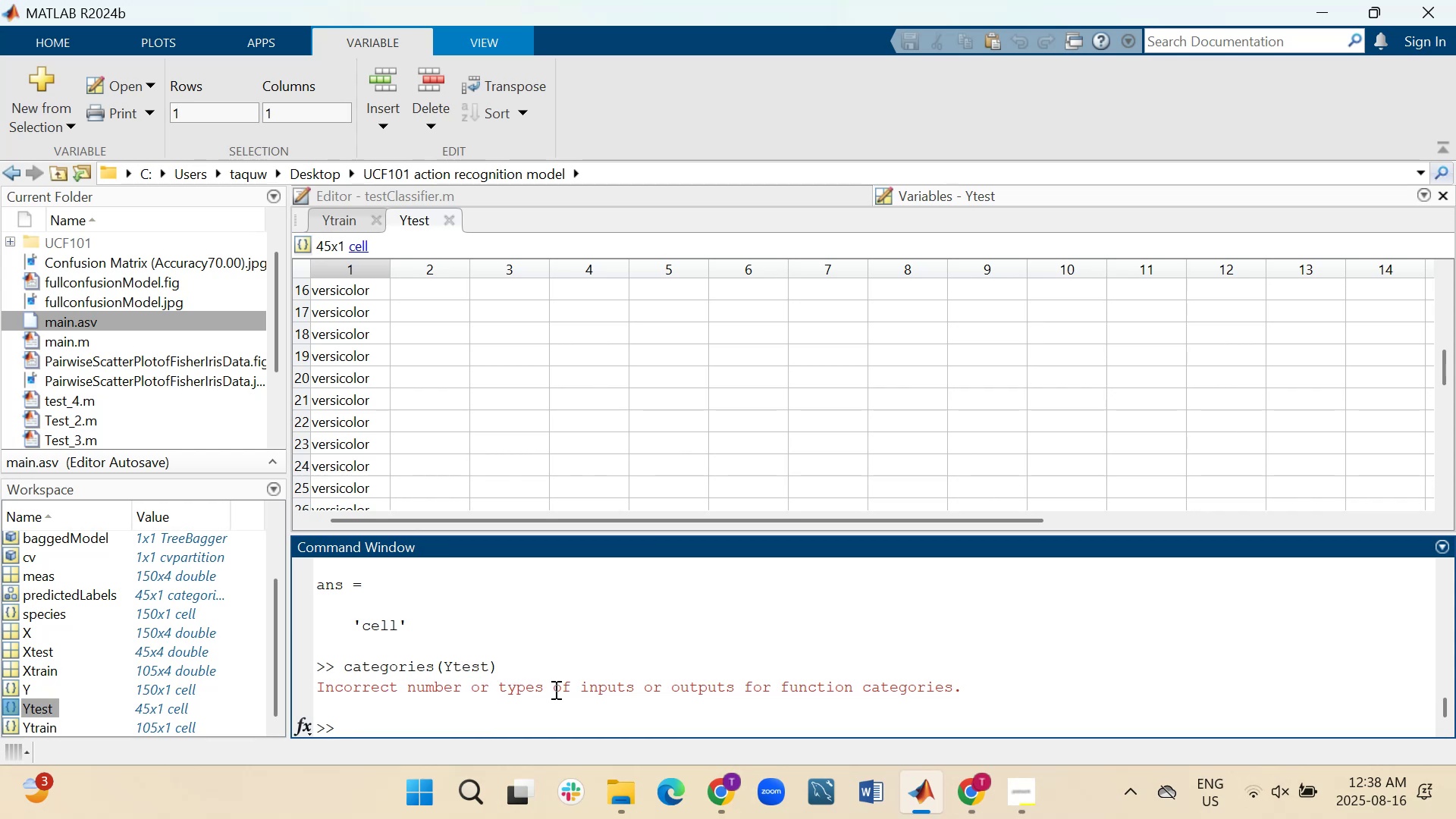 
left_click([965, 784])
 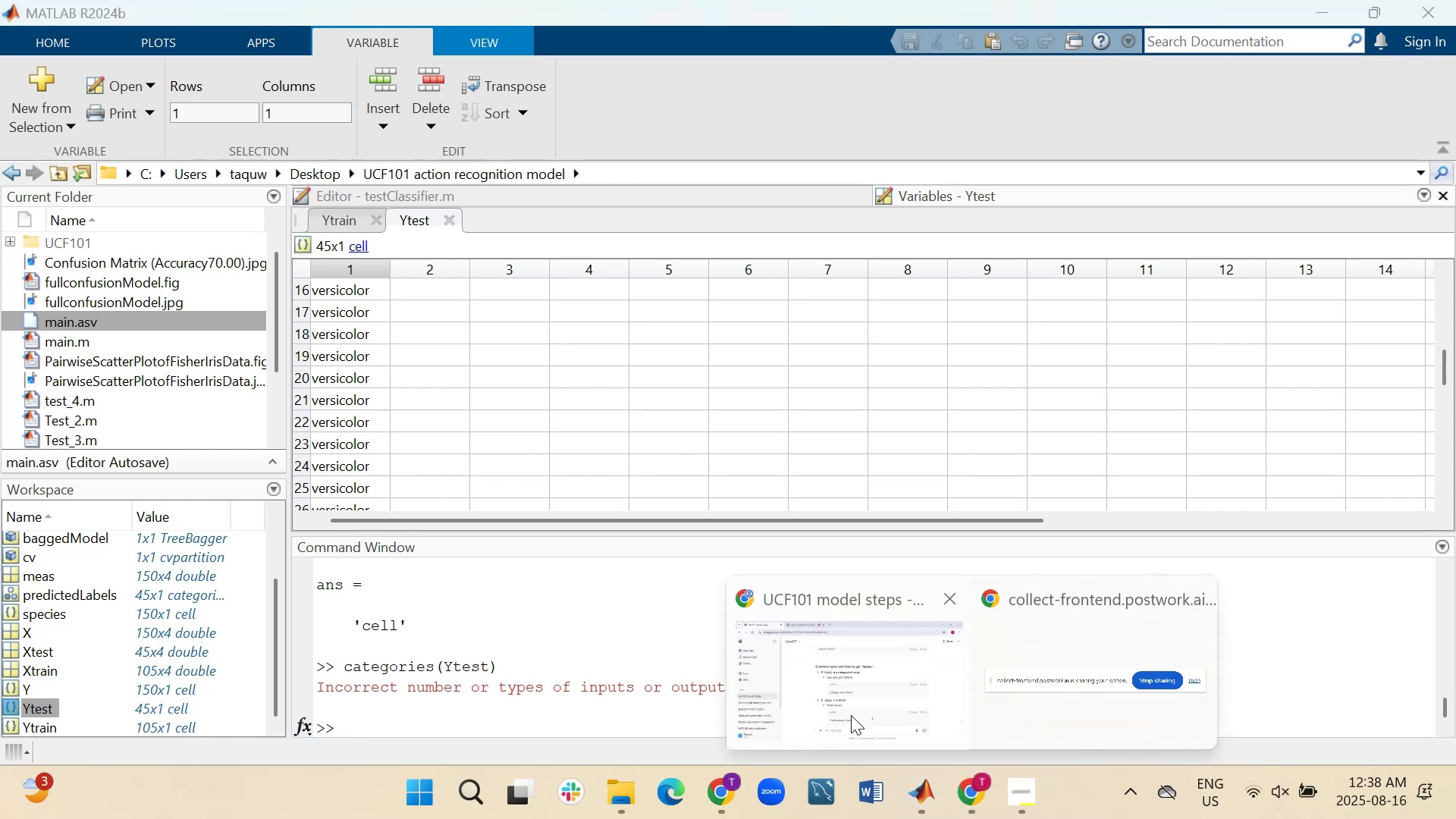 
left_click([850, 707])
 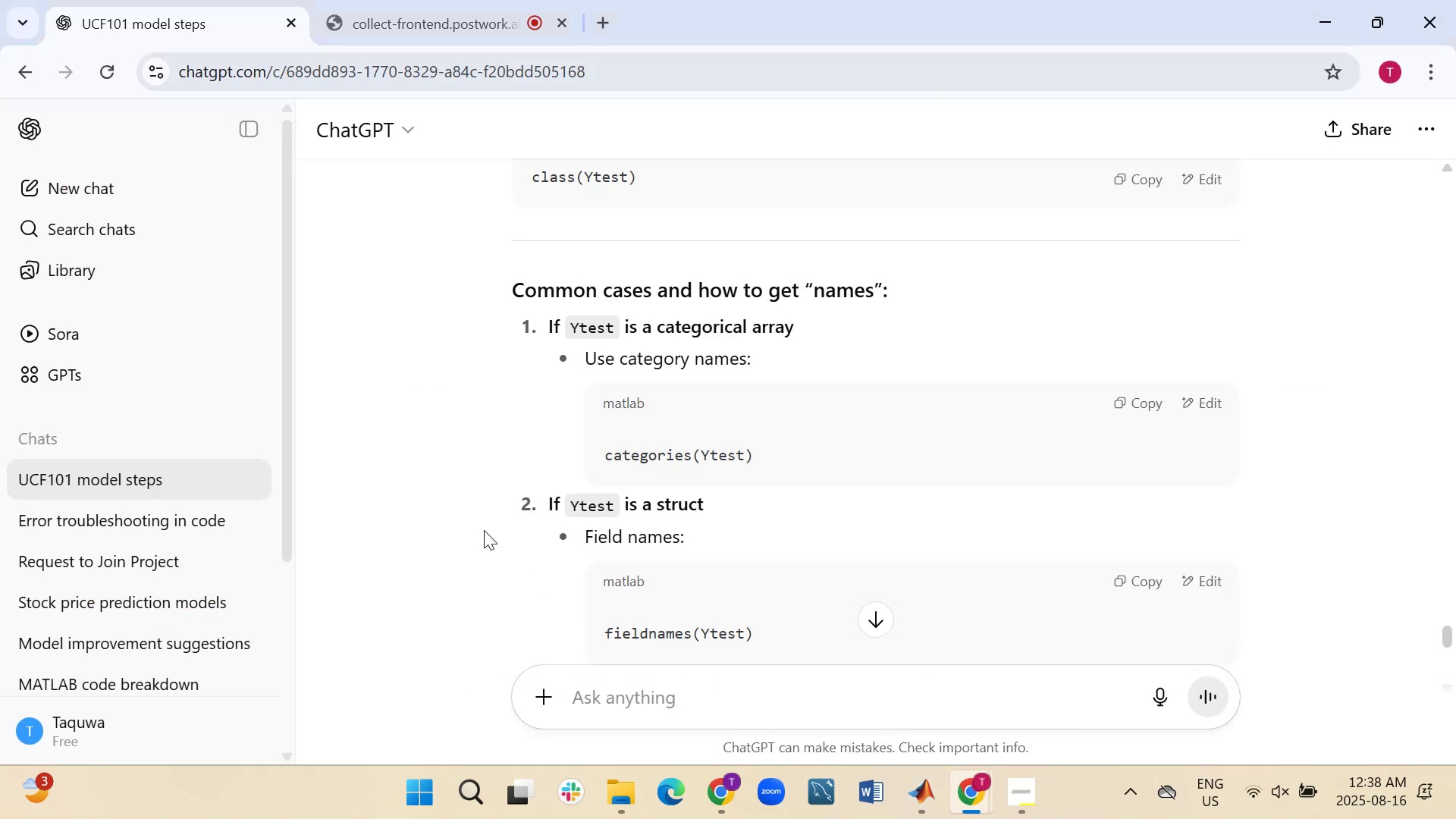 
scroll: coordinate [484, 530], scroll_direction: down, amount: 1.0
 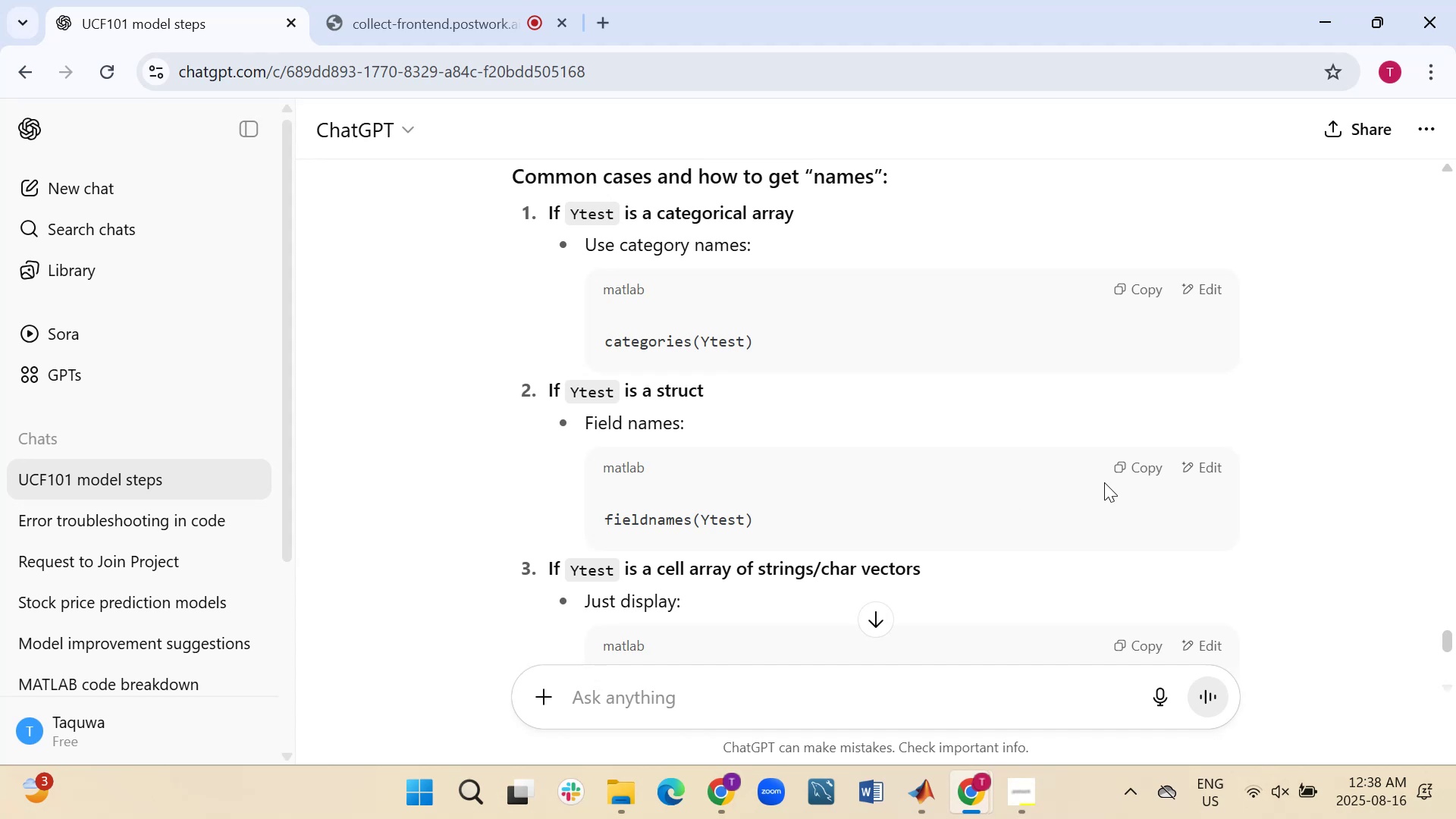 
left_click([1126, 469])
 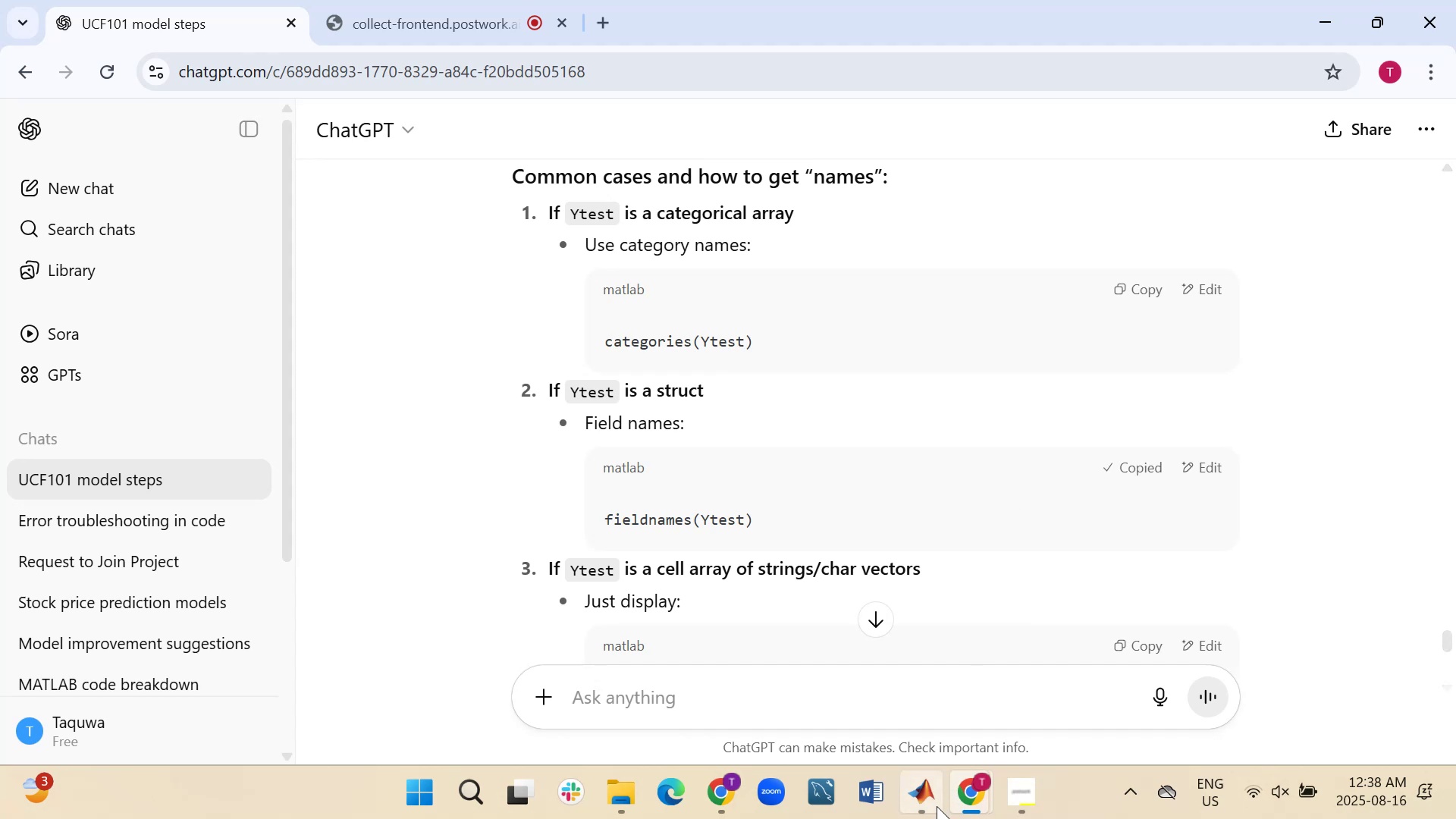 
left_click([934, 806])
 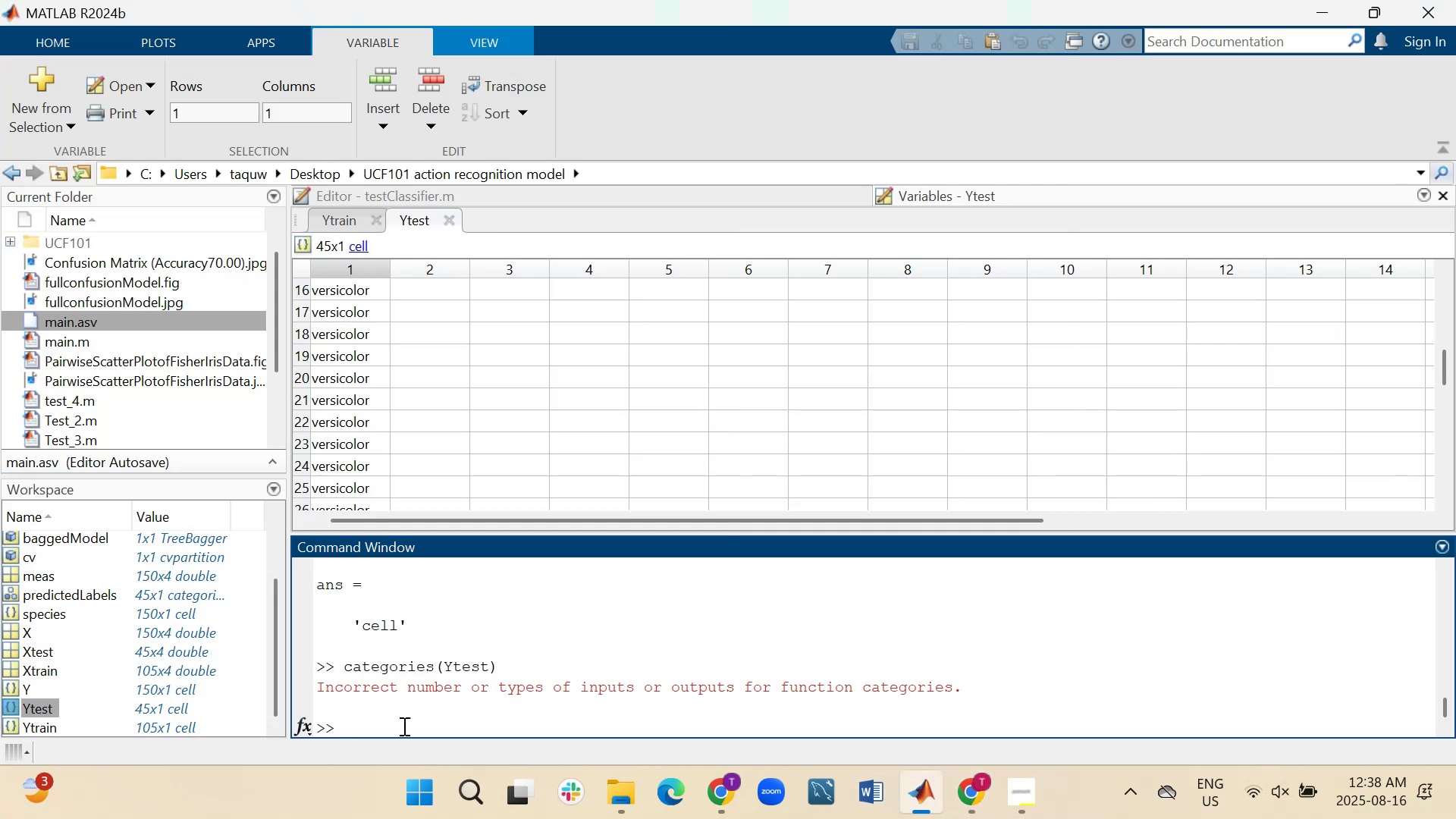 
right_click([394, 716])
 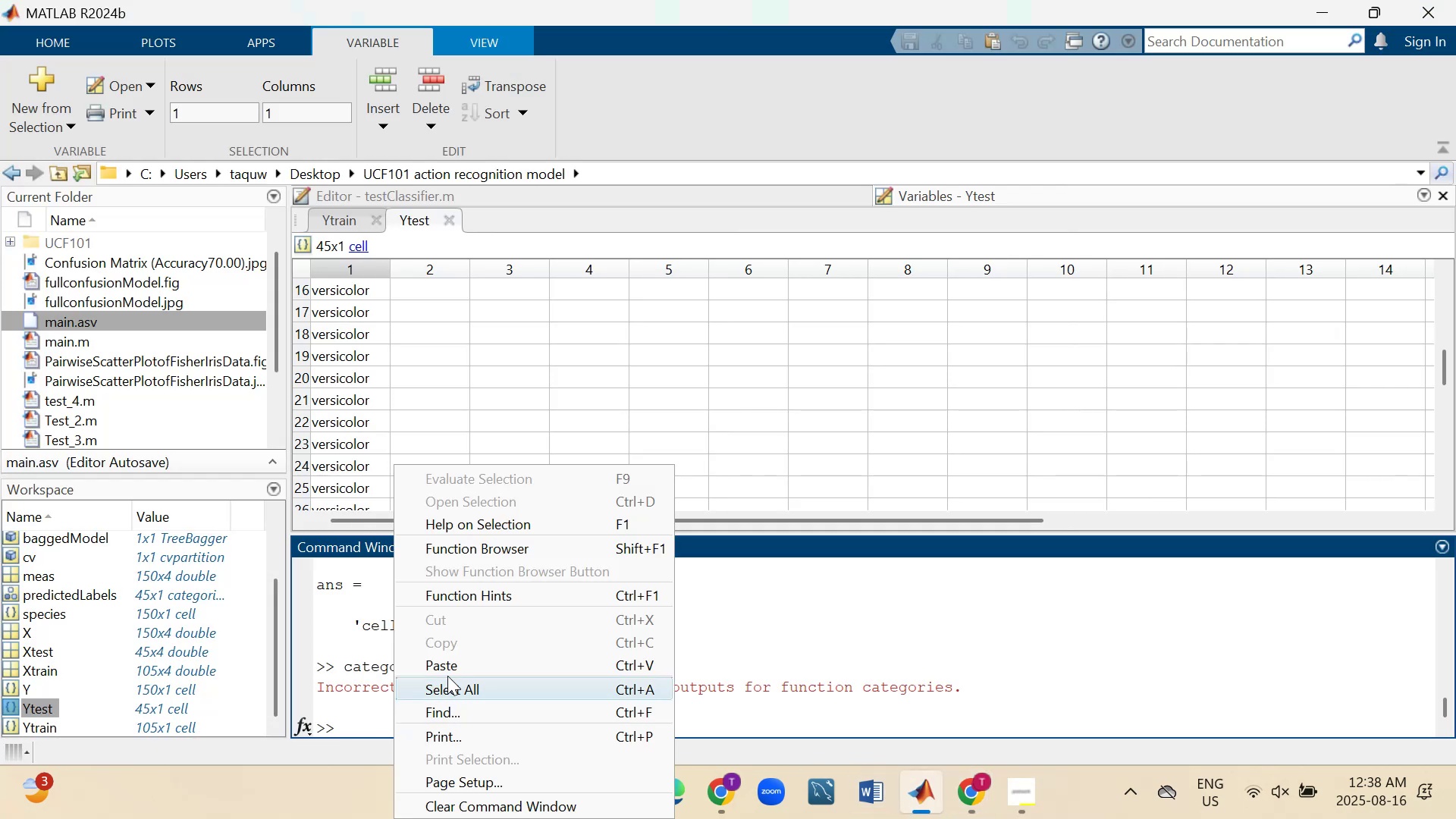 
left_click([448, 667])
 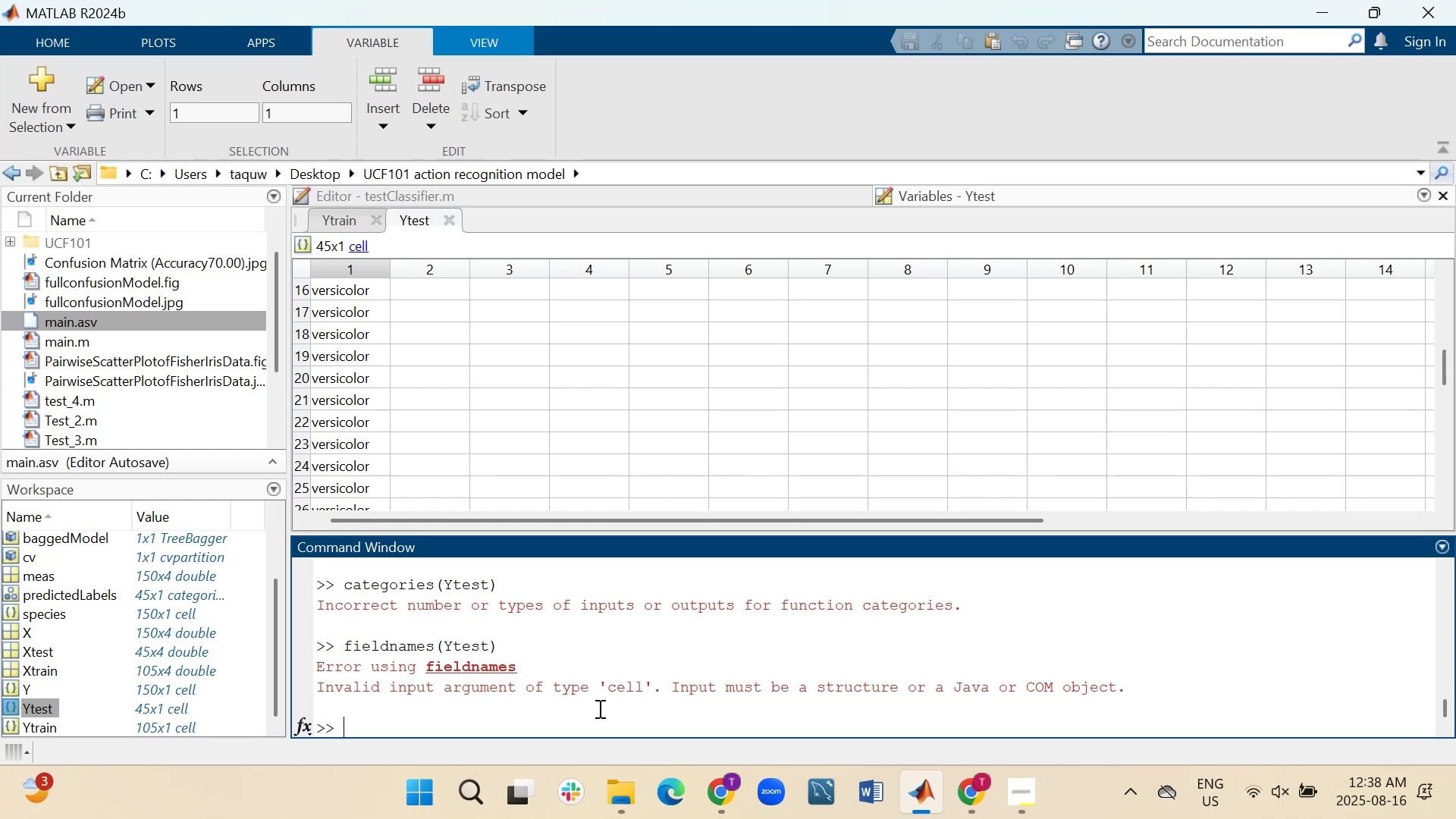 
wait(6.72)
 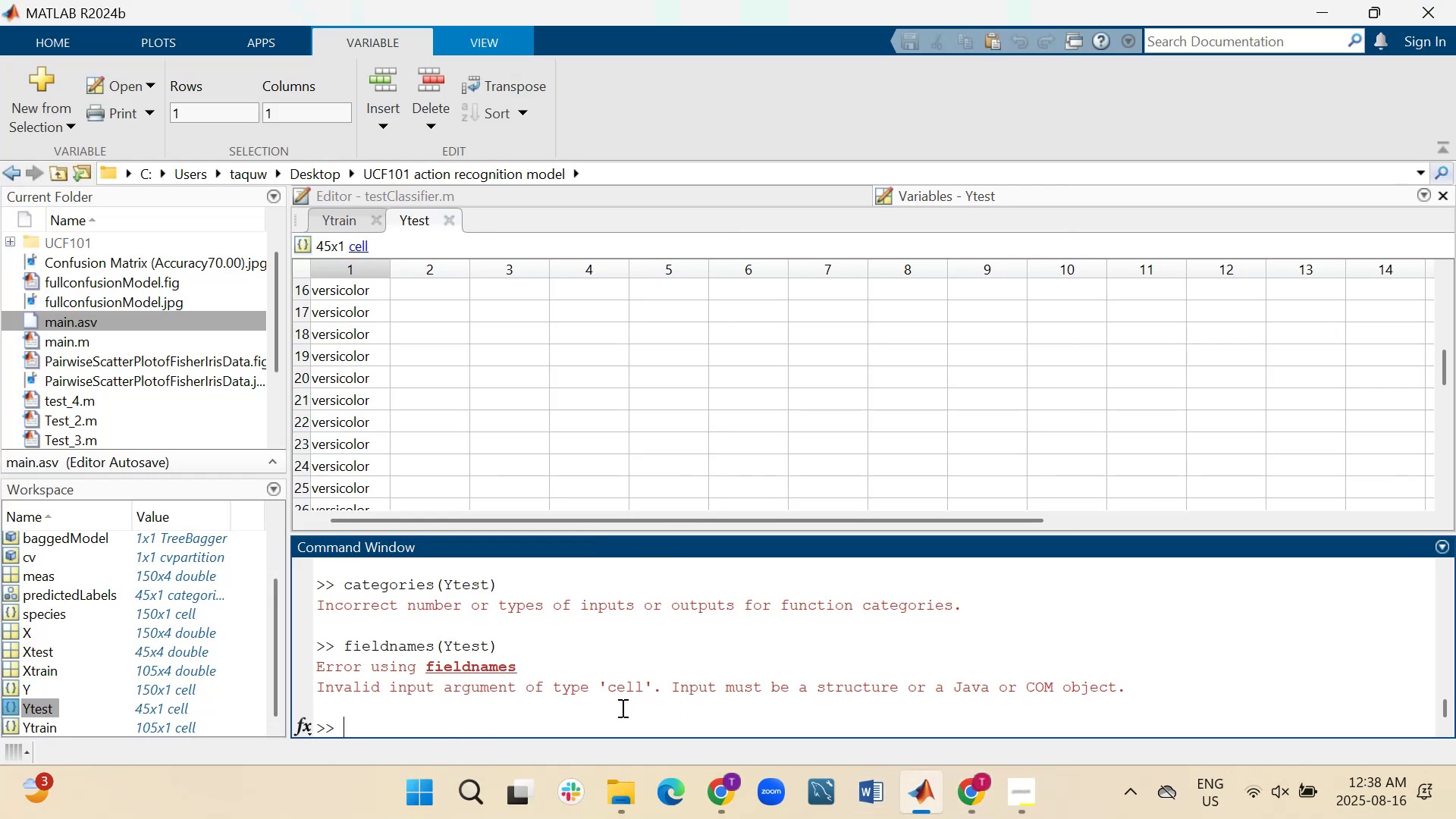 
left_click_drag(start_coordinate=[370, 722], to_coordinate=[294, 587])
 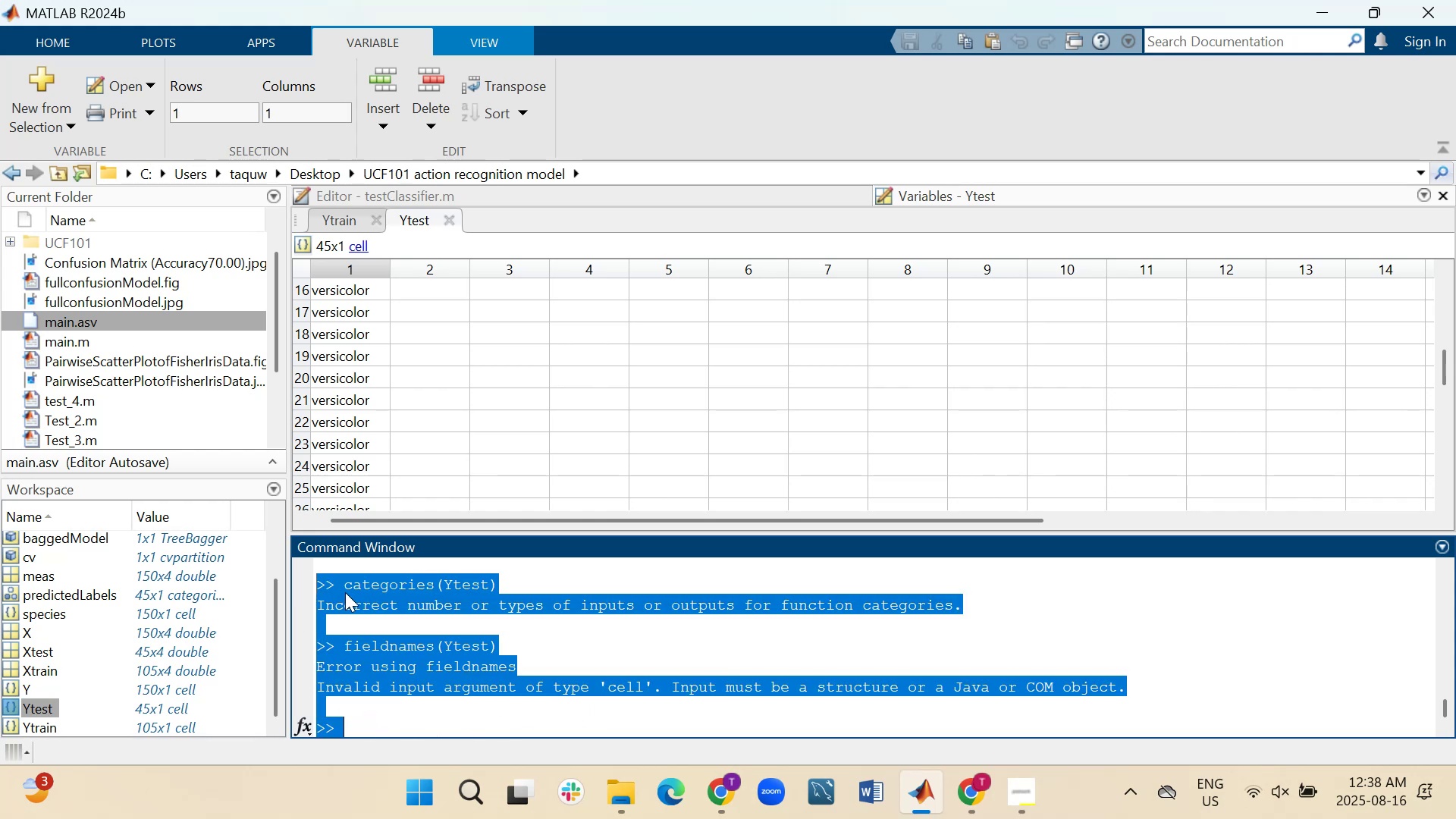 
right_click([346, 592])
 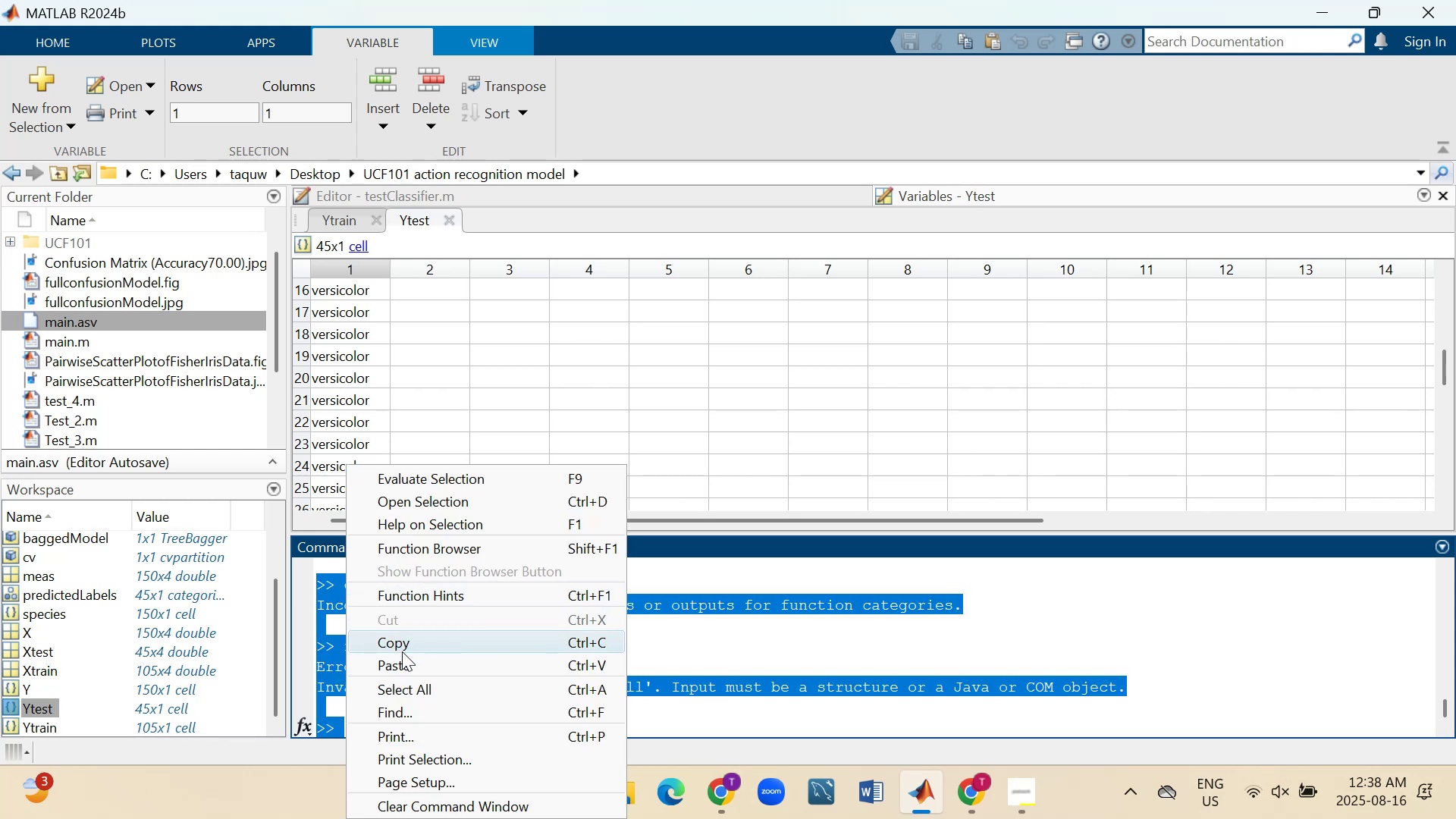 
left_click([402, 648])
 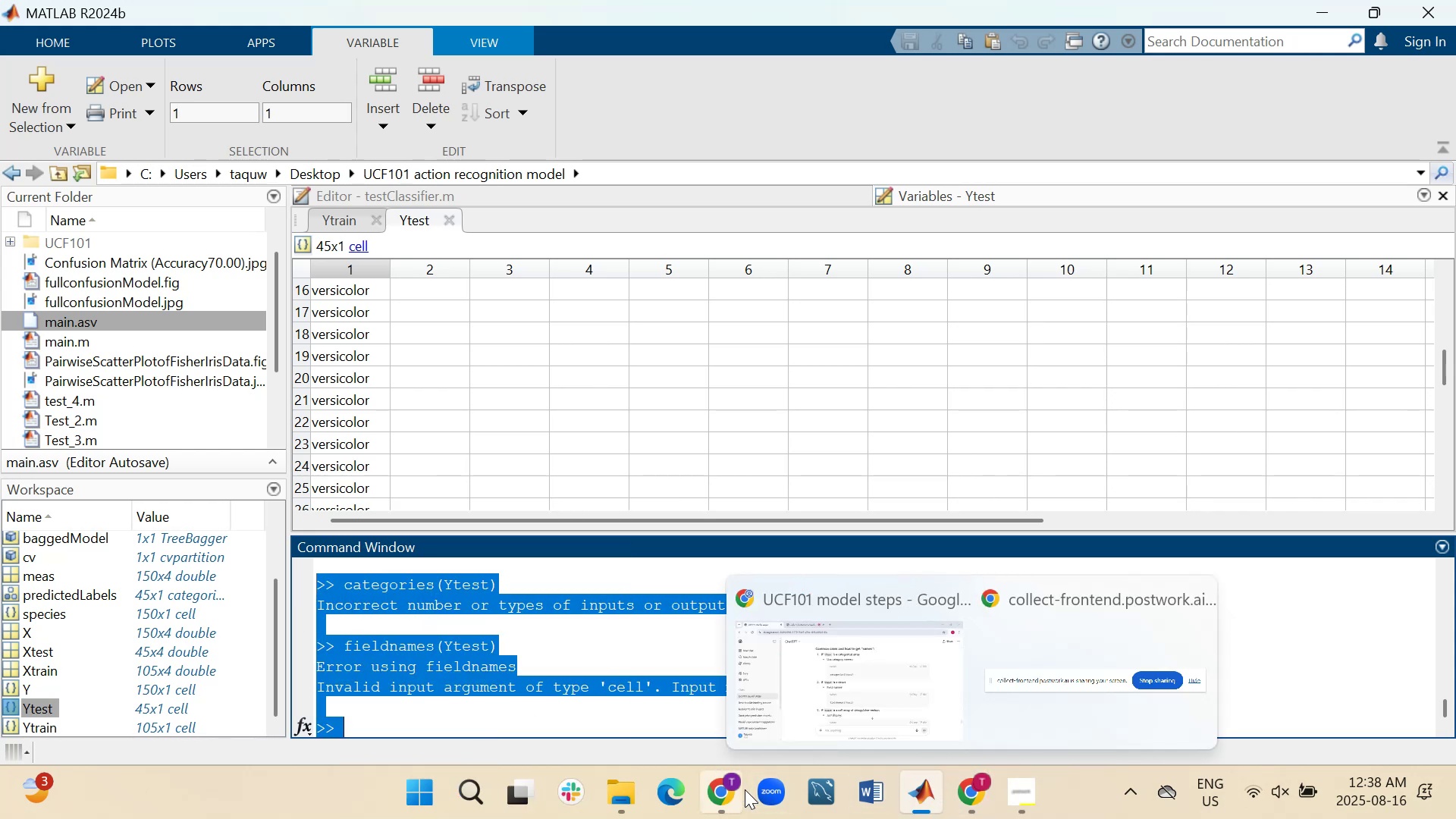 
left_click([626, 670])
 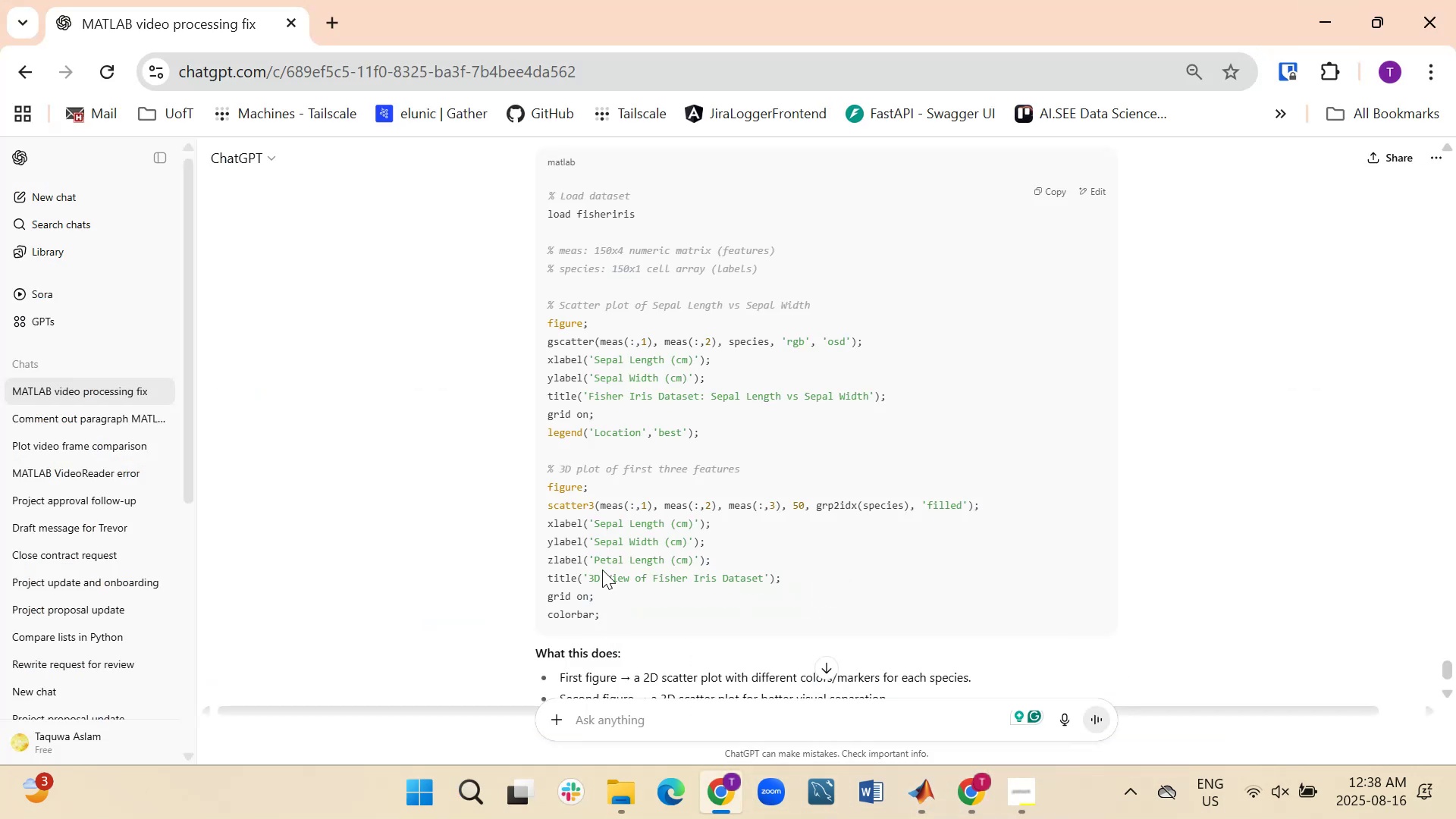 
scroll: coordinate [602, 570], scroll_direction: down, amount: 3.0
 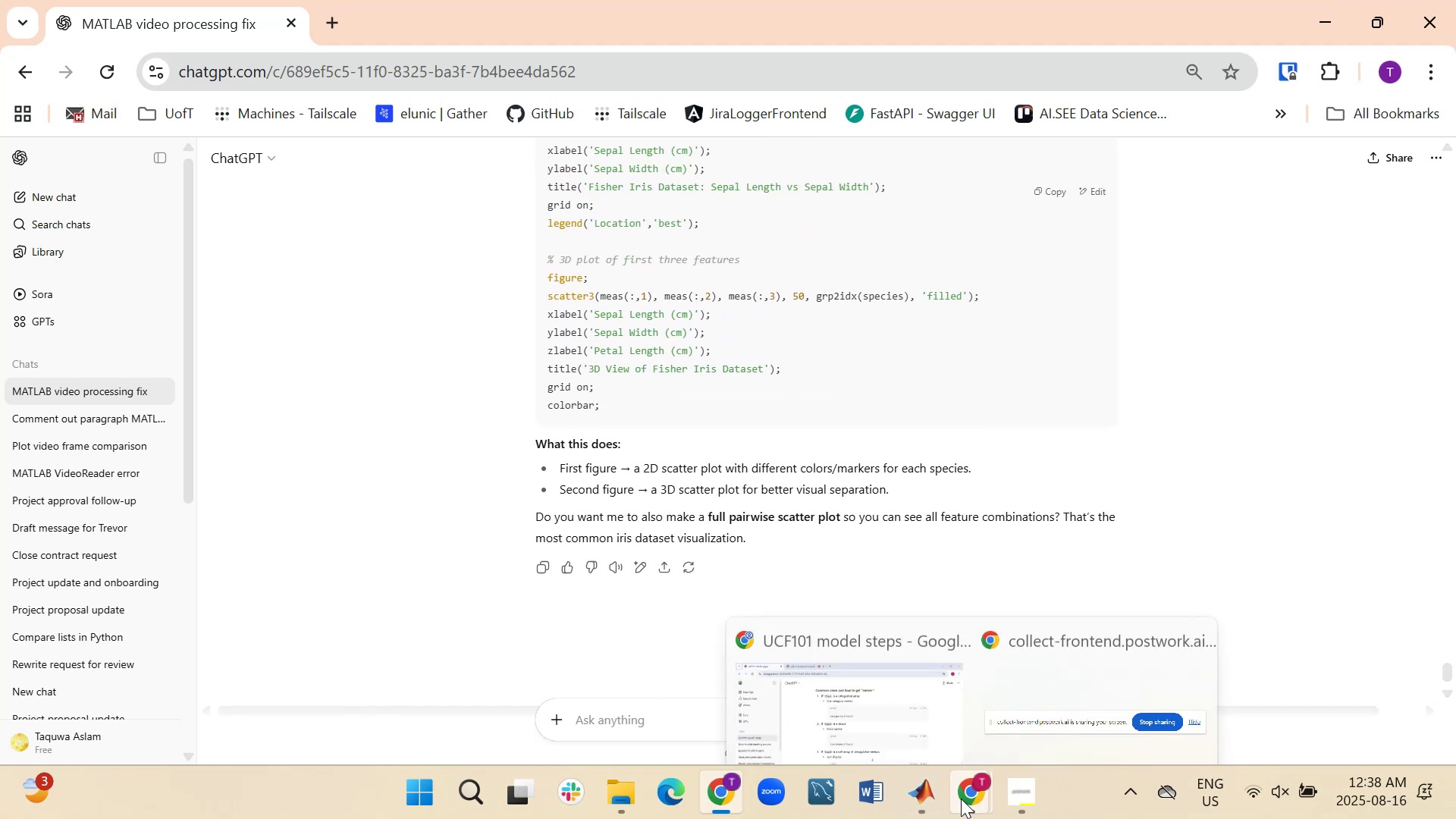 
left_click([821, 673])
 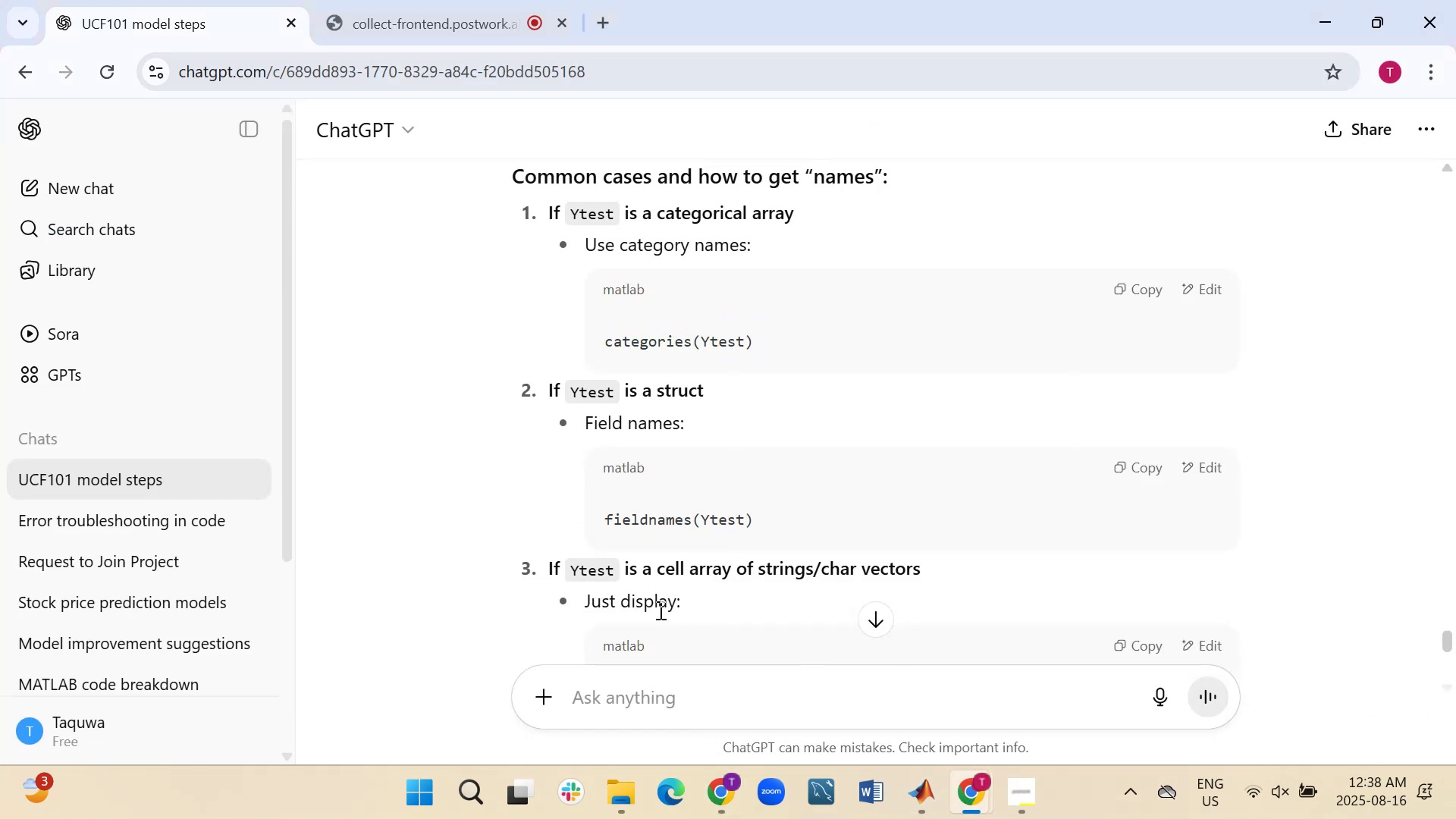 
scroll: coordinate [659, 610], scroll_direction: down, amount: 4.0
 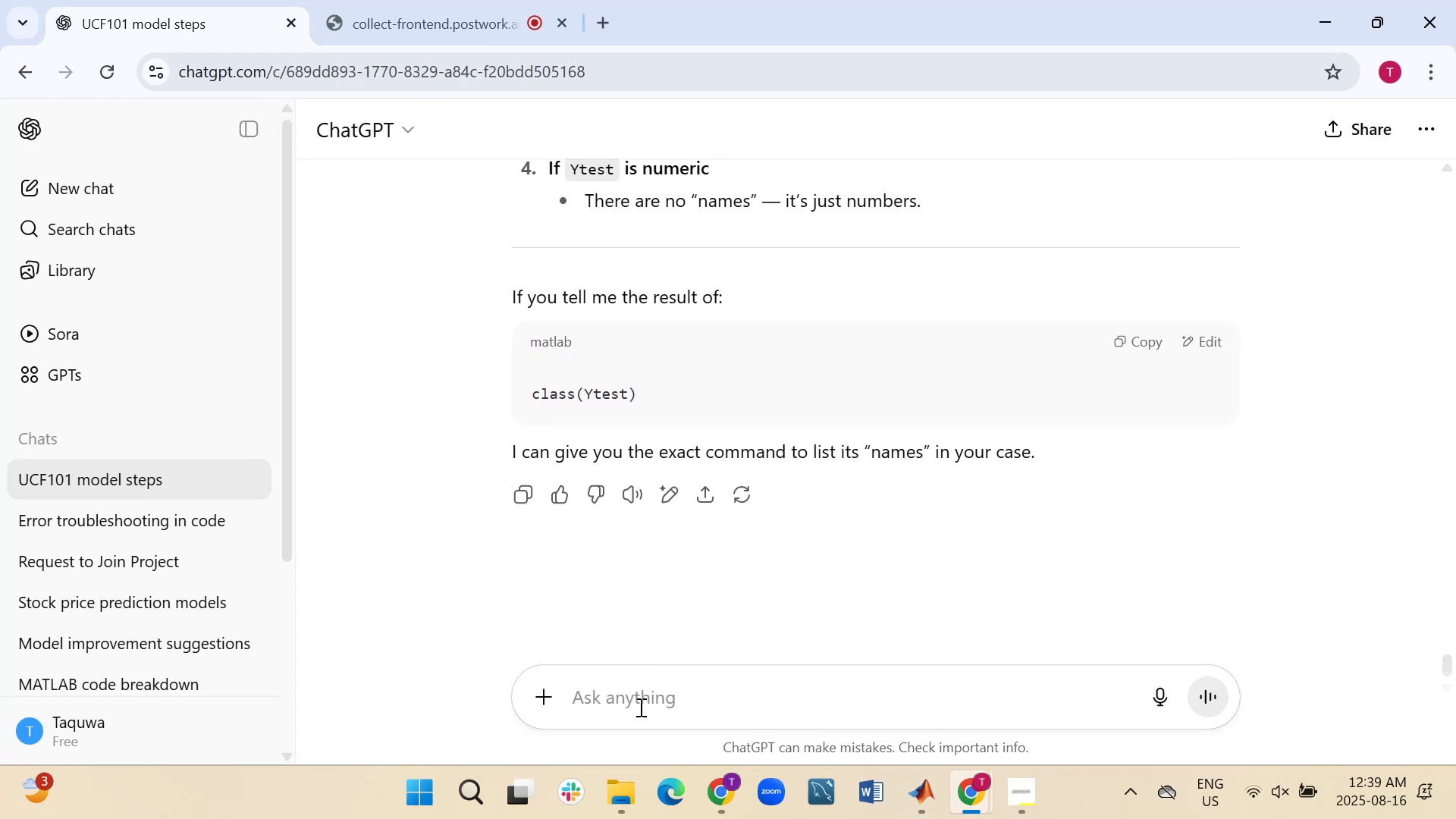 
right_click([623, 702])
 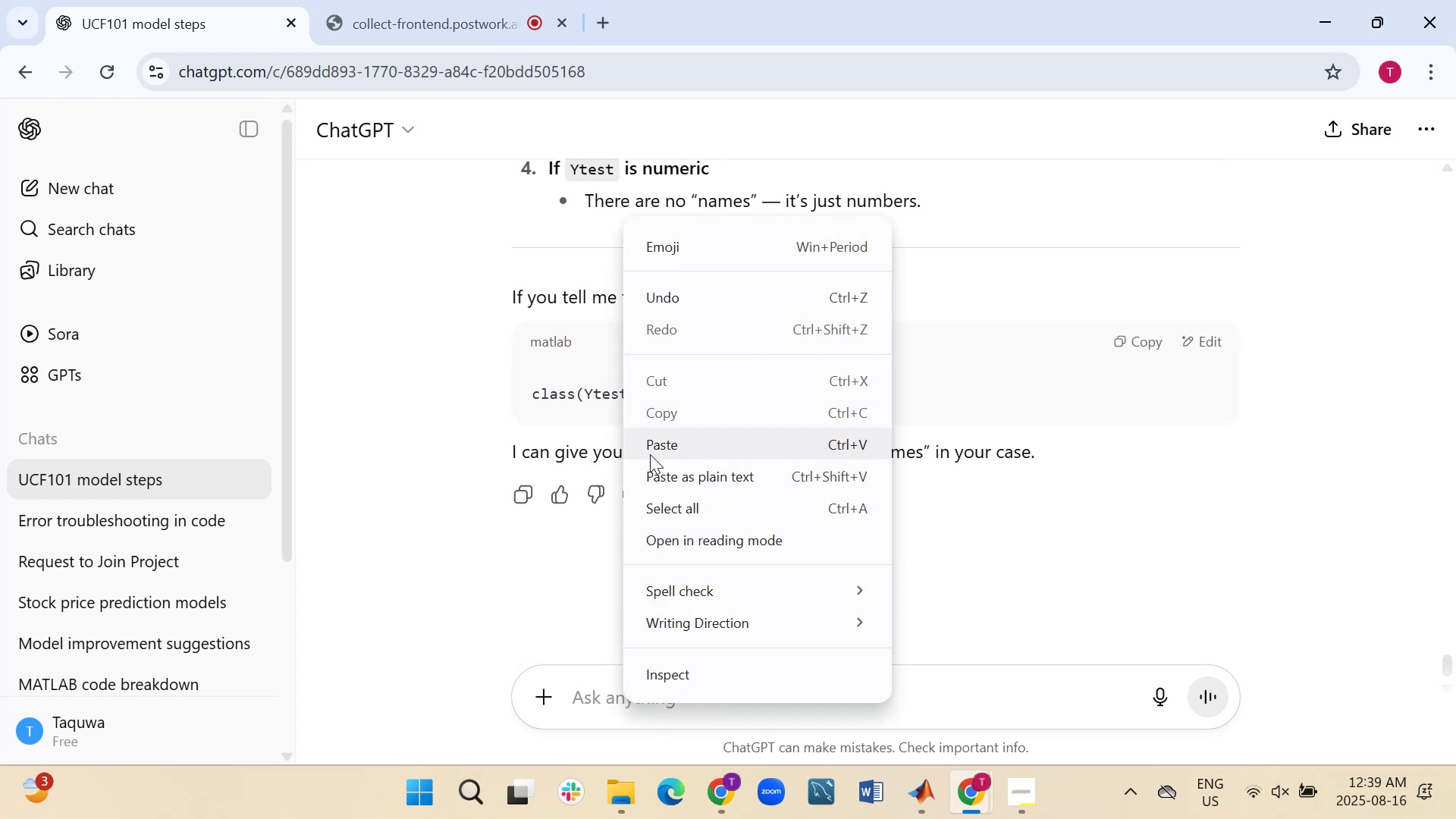 
left_click([649, 444])
 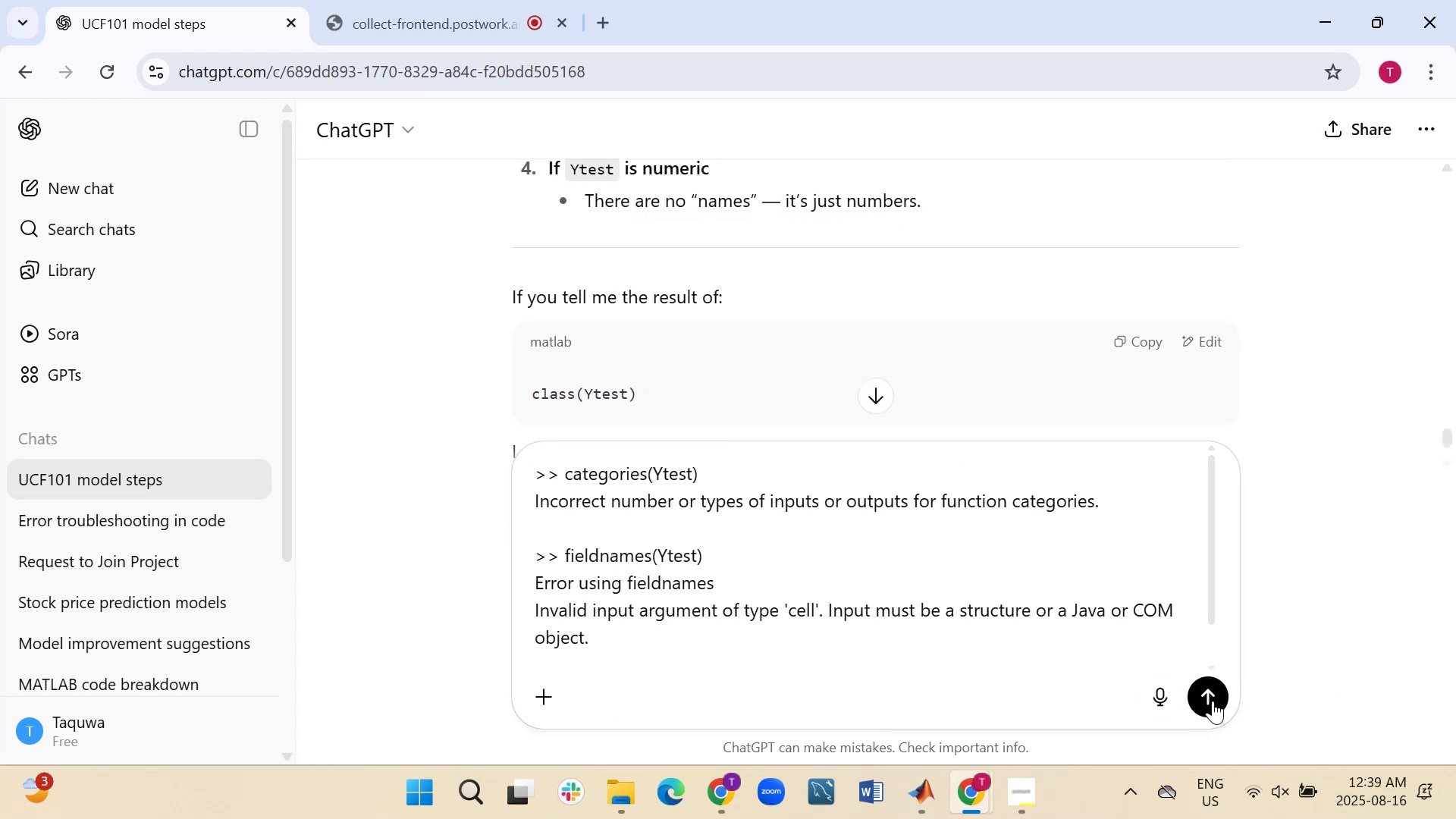 
scroll: coordinate [849, 644], scroll_direction: up, amount: 4.0
 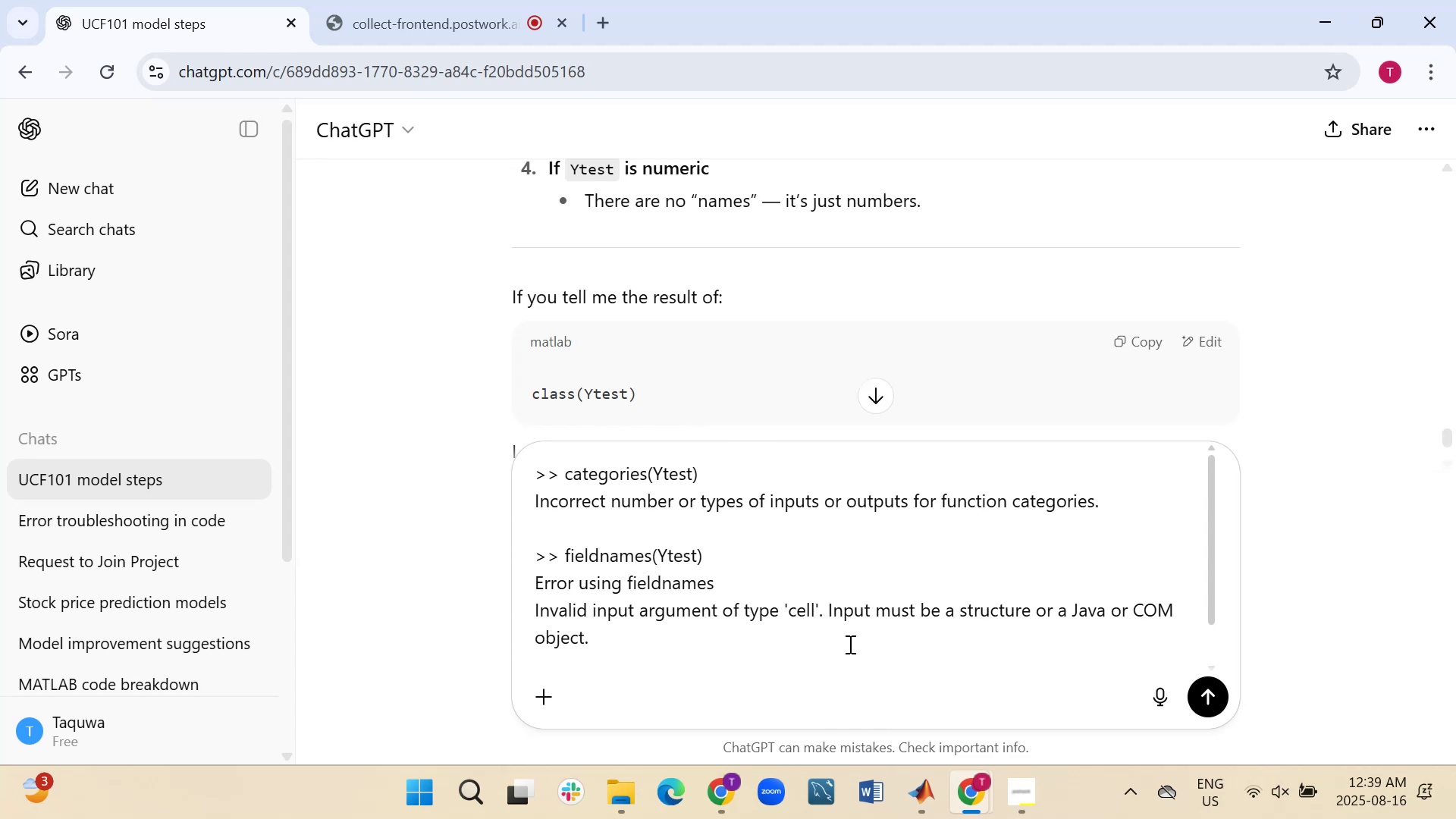 
key(Control+ControlLeft)
 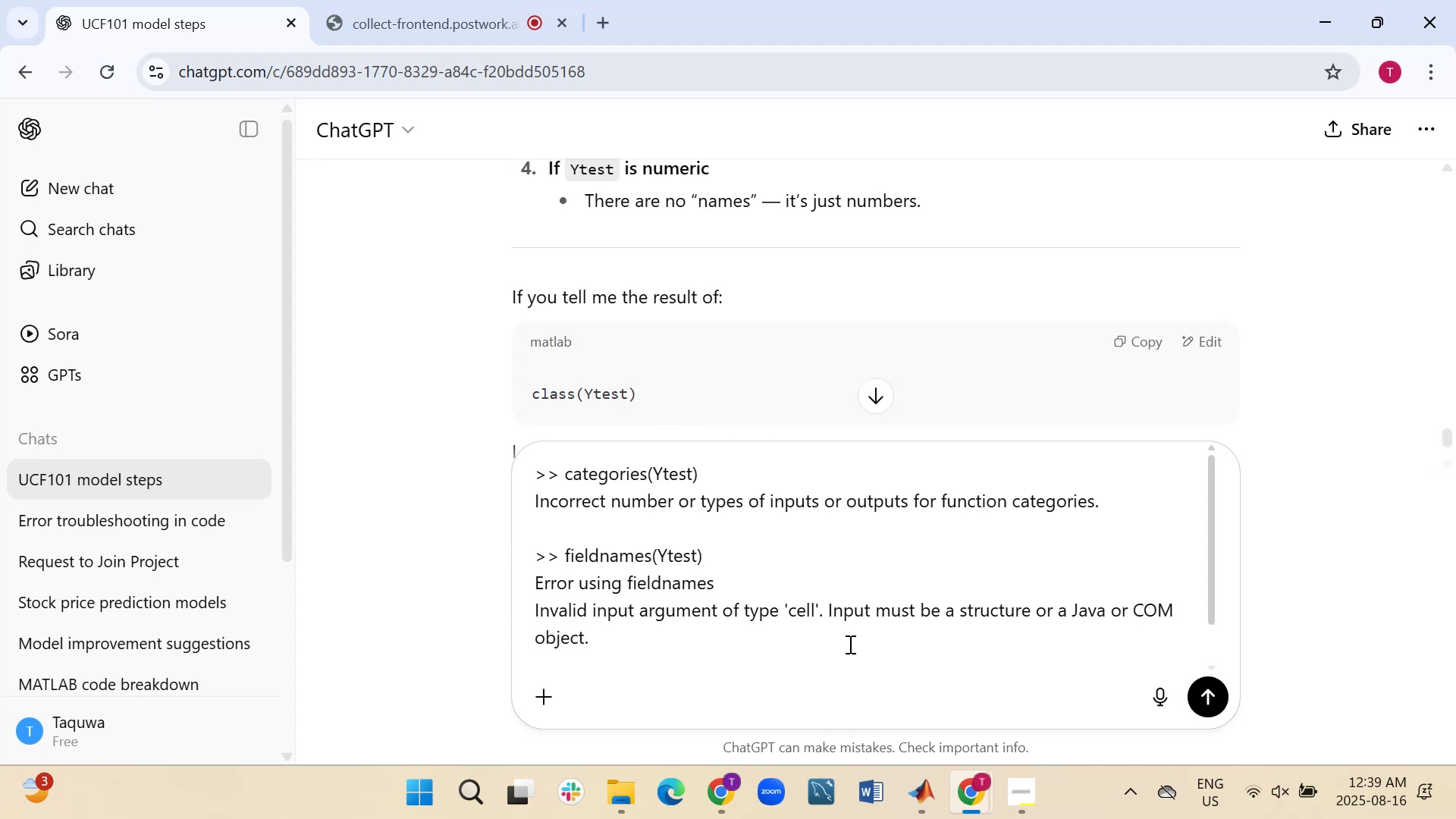 
key(Control+A)
 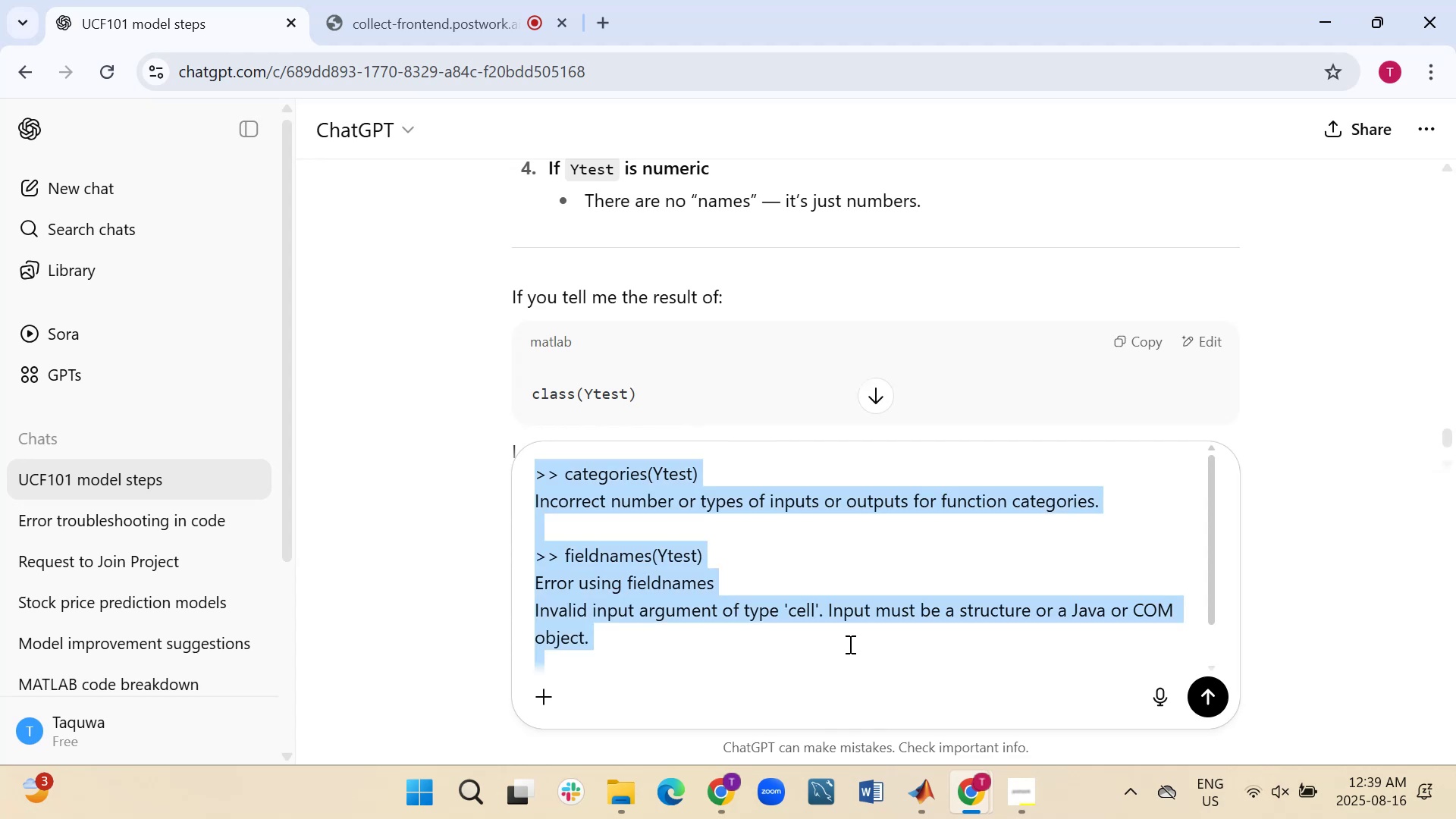 
key(Backspace)
 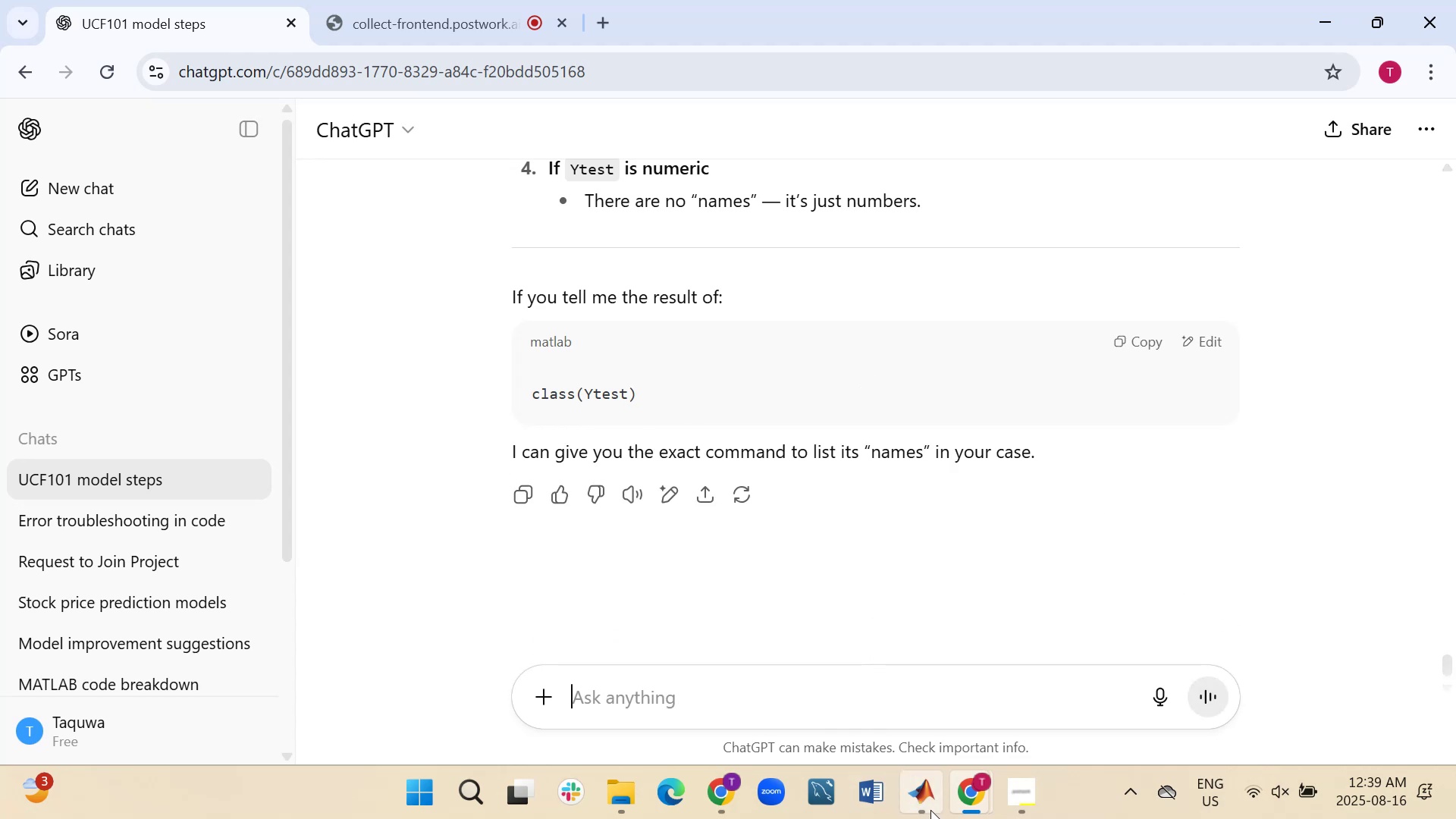 
left_click([924, 802])
 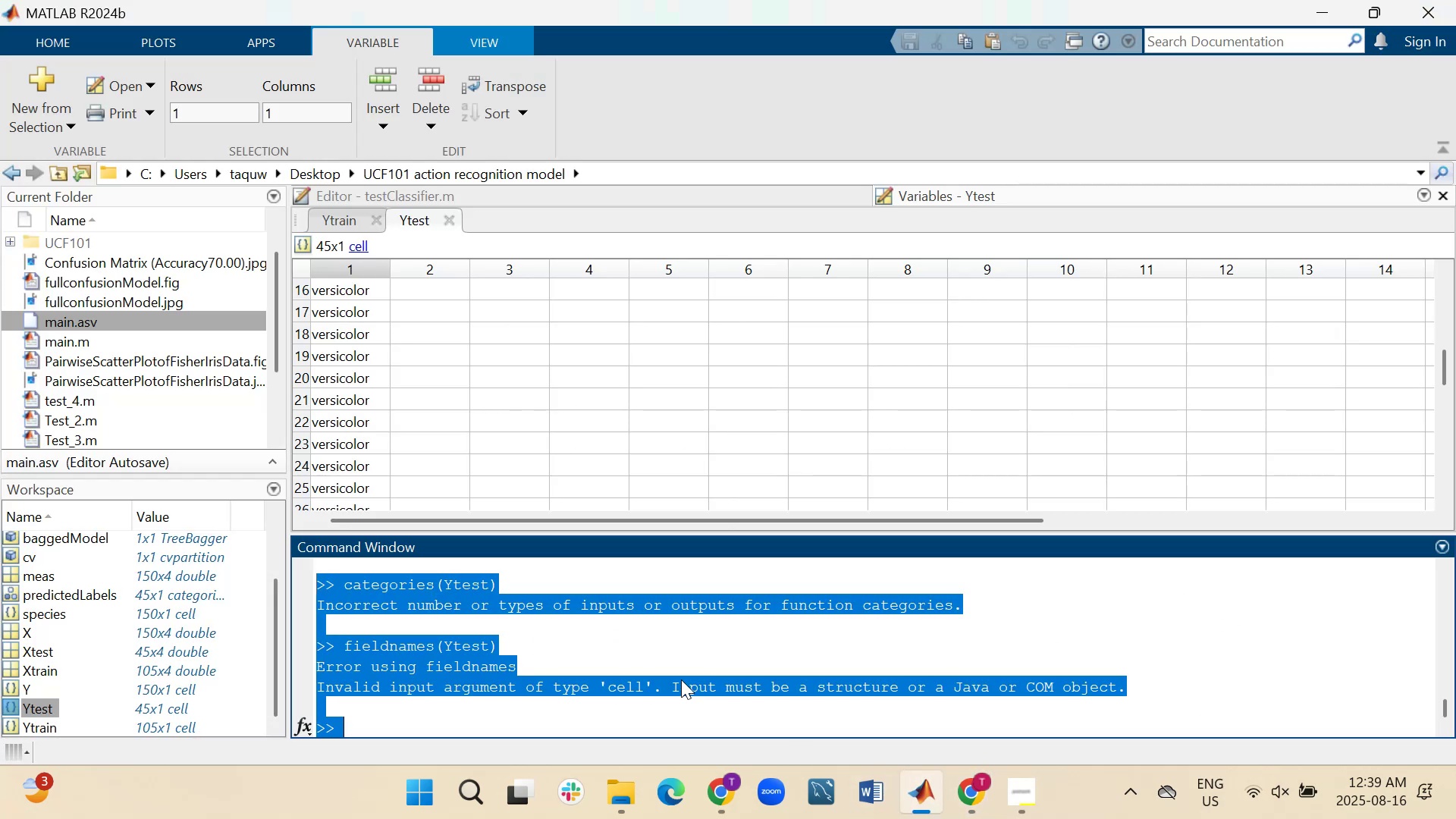 
left_click([646, 679])
 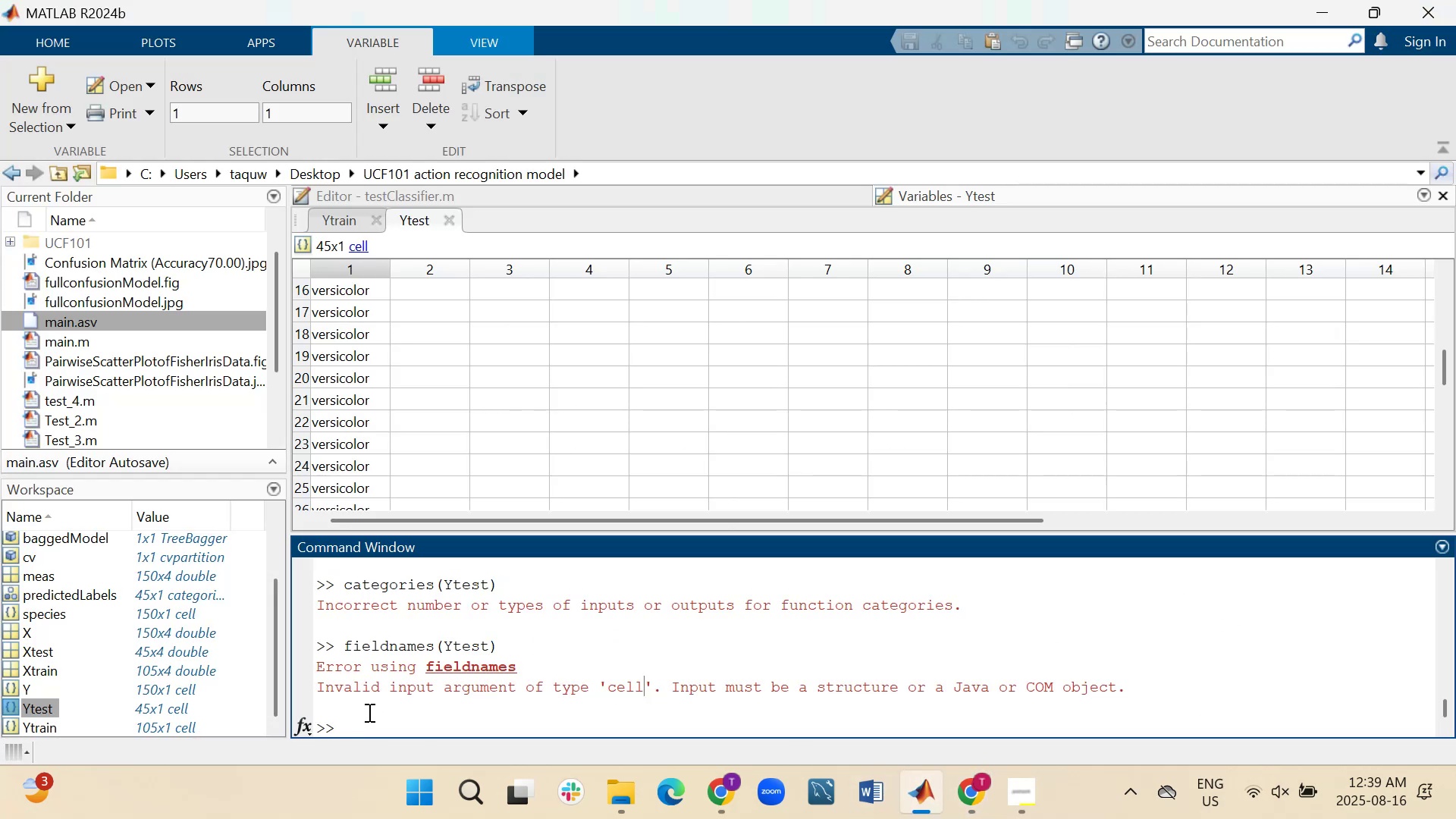 
left_click_drag(start_coordinate=[359, 724], to_coordinate=[319, 667])
 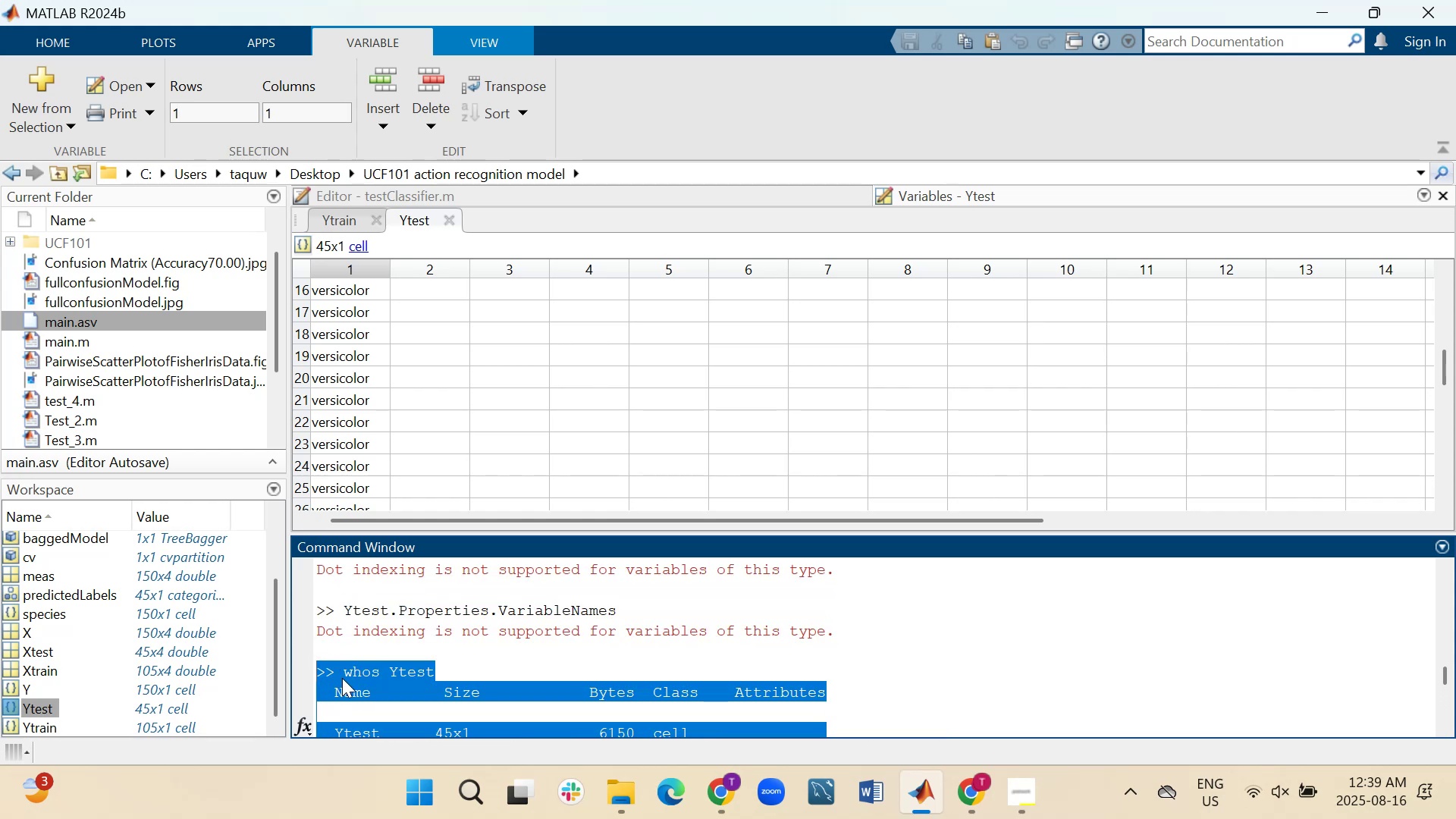 
right_click([343, 678])
 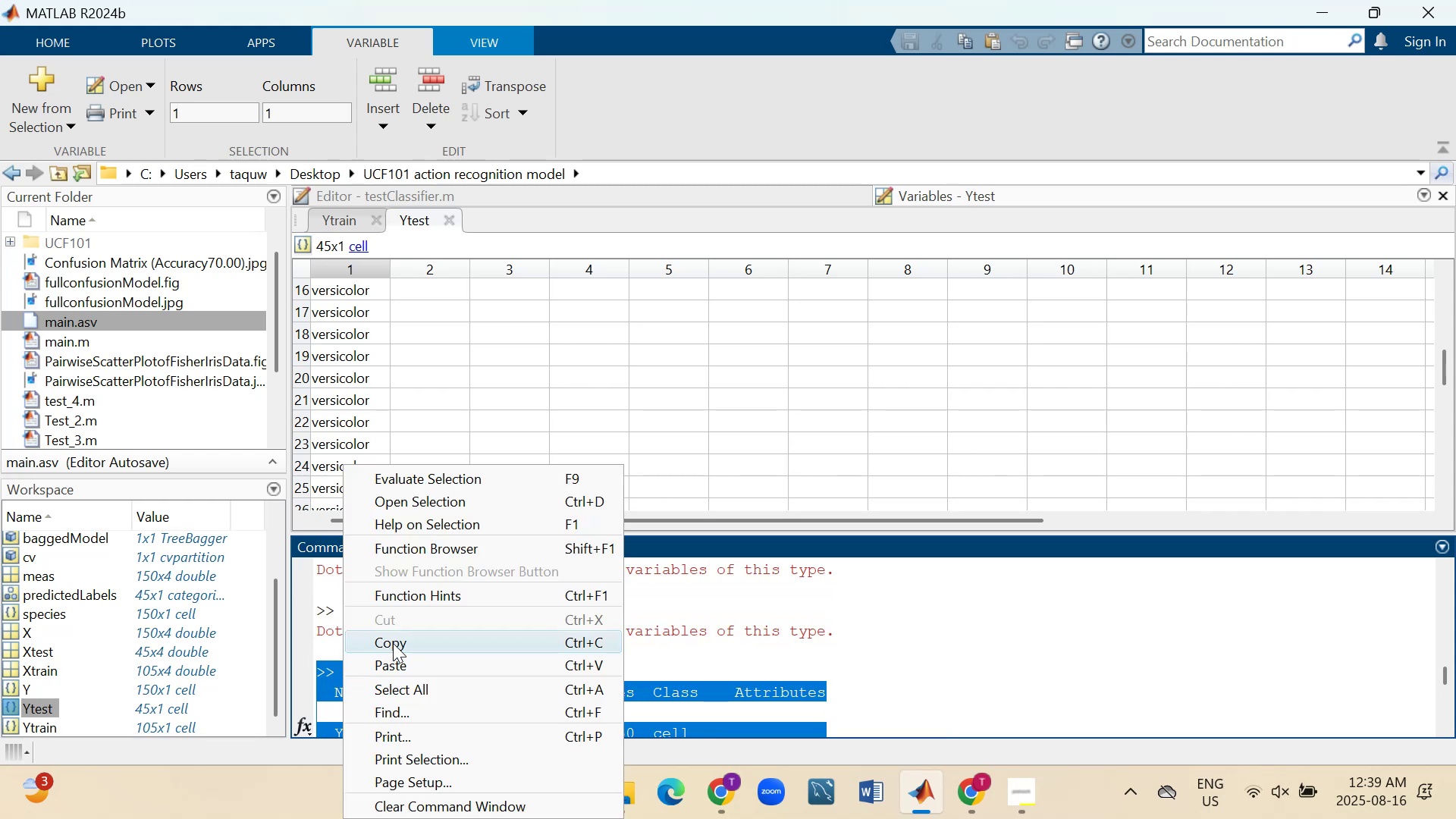 
left_click([393, 643])
 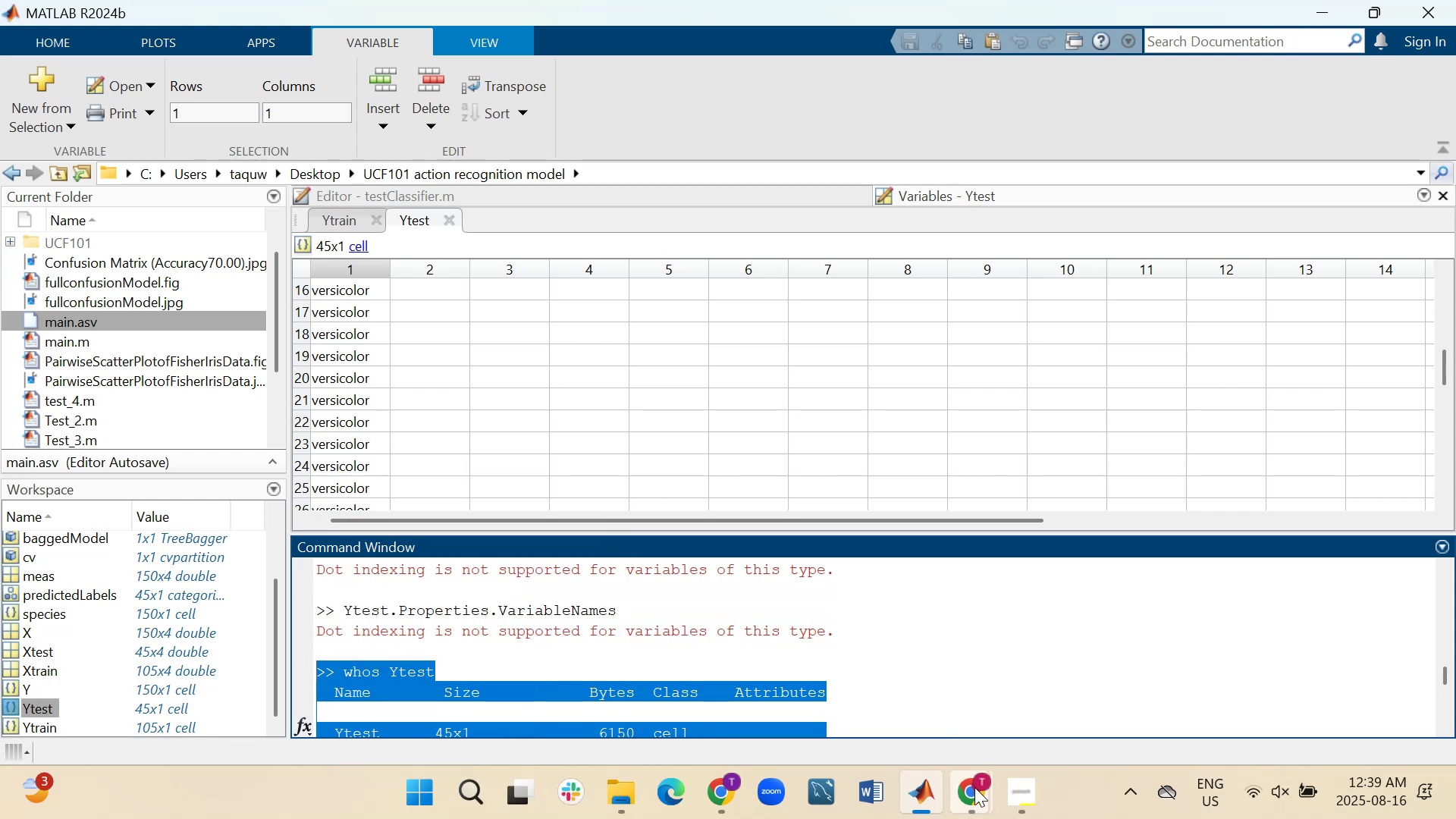 
left_click([870, 685])
 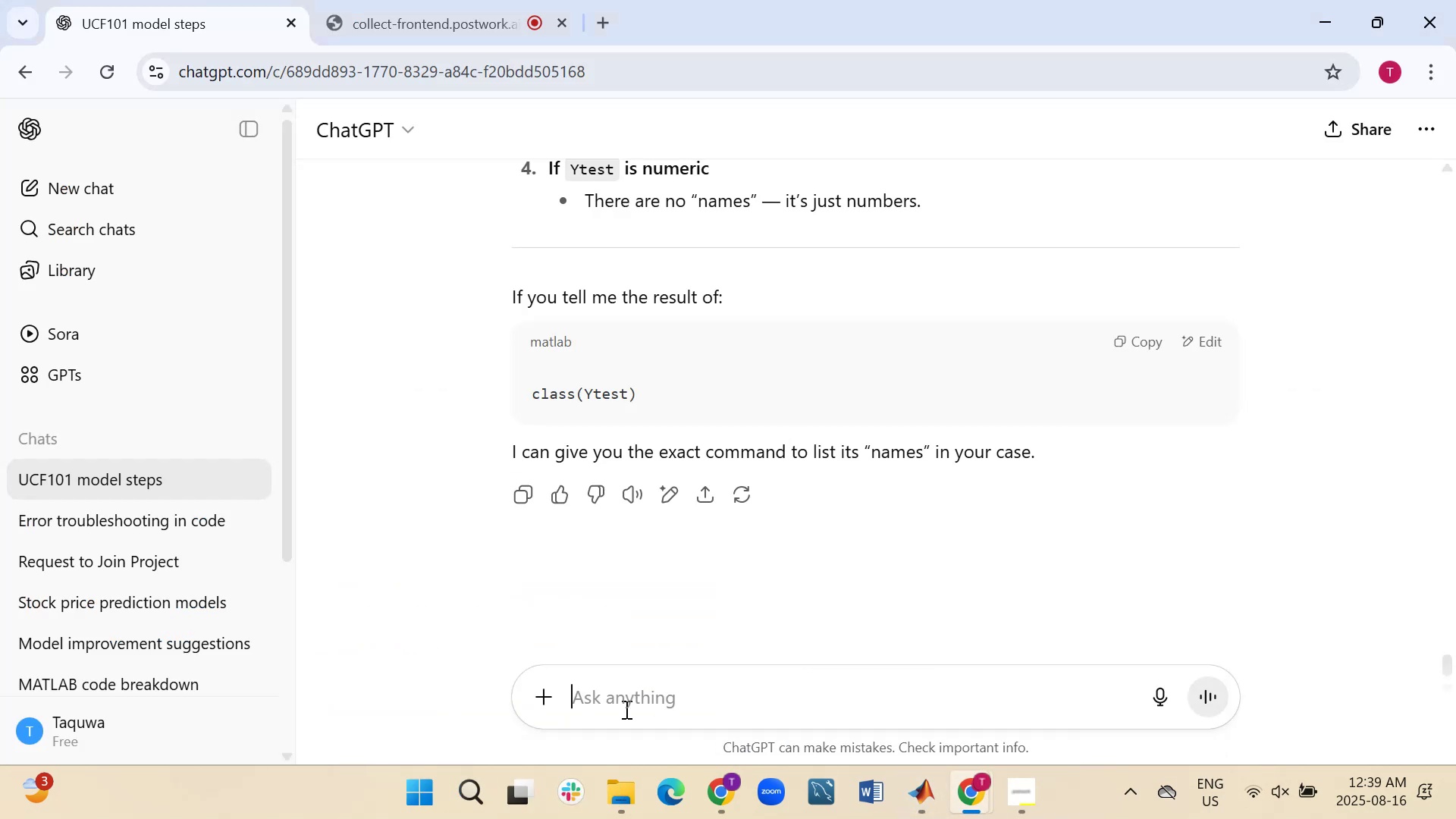 
right_click([620, 703])
 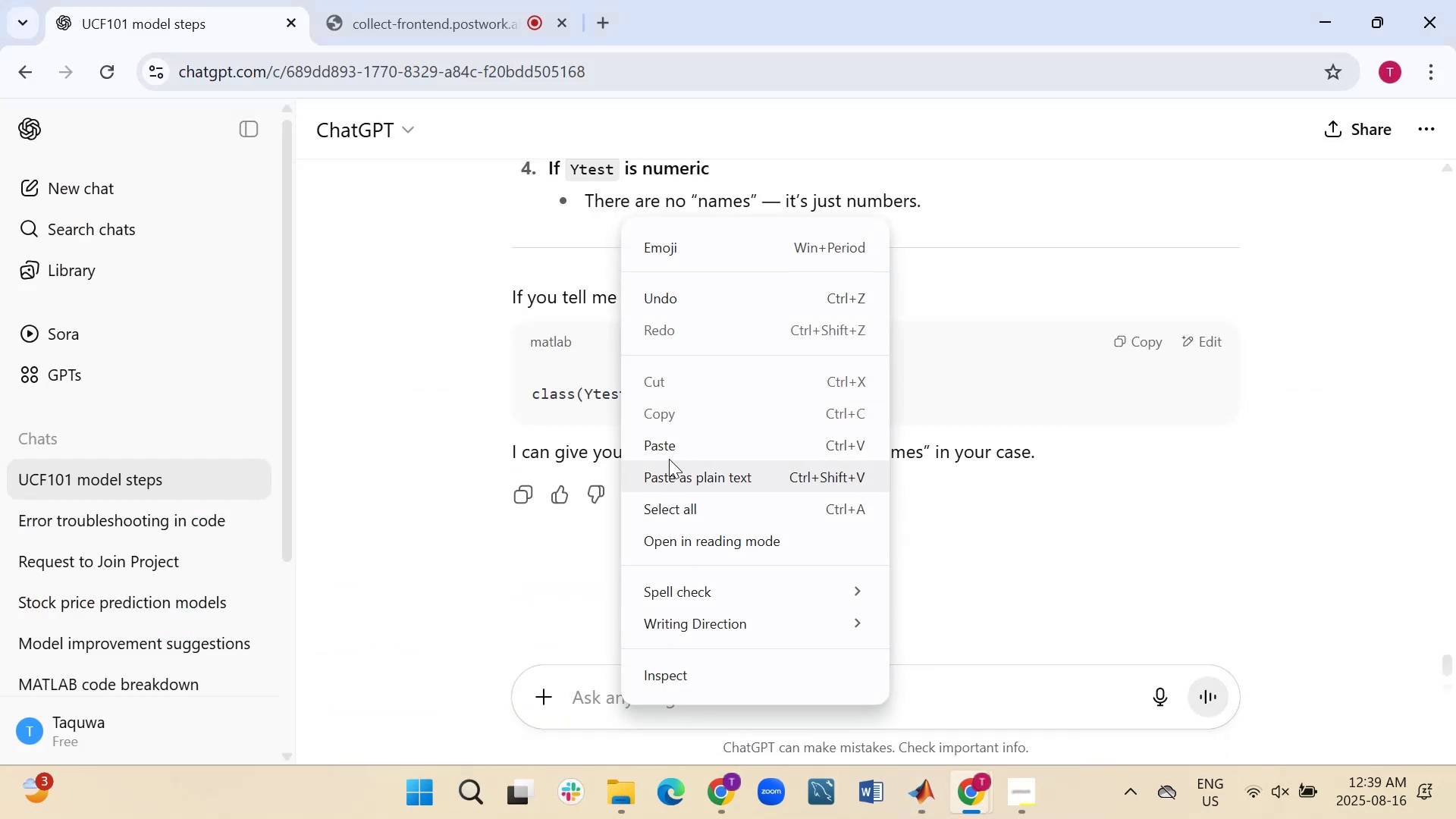 
left_click([669, 453])
 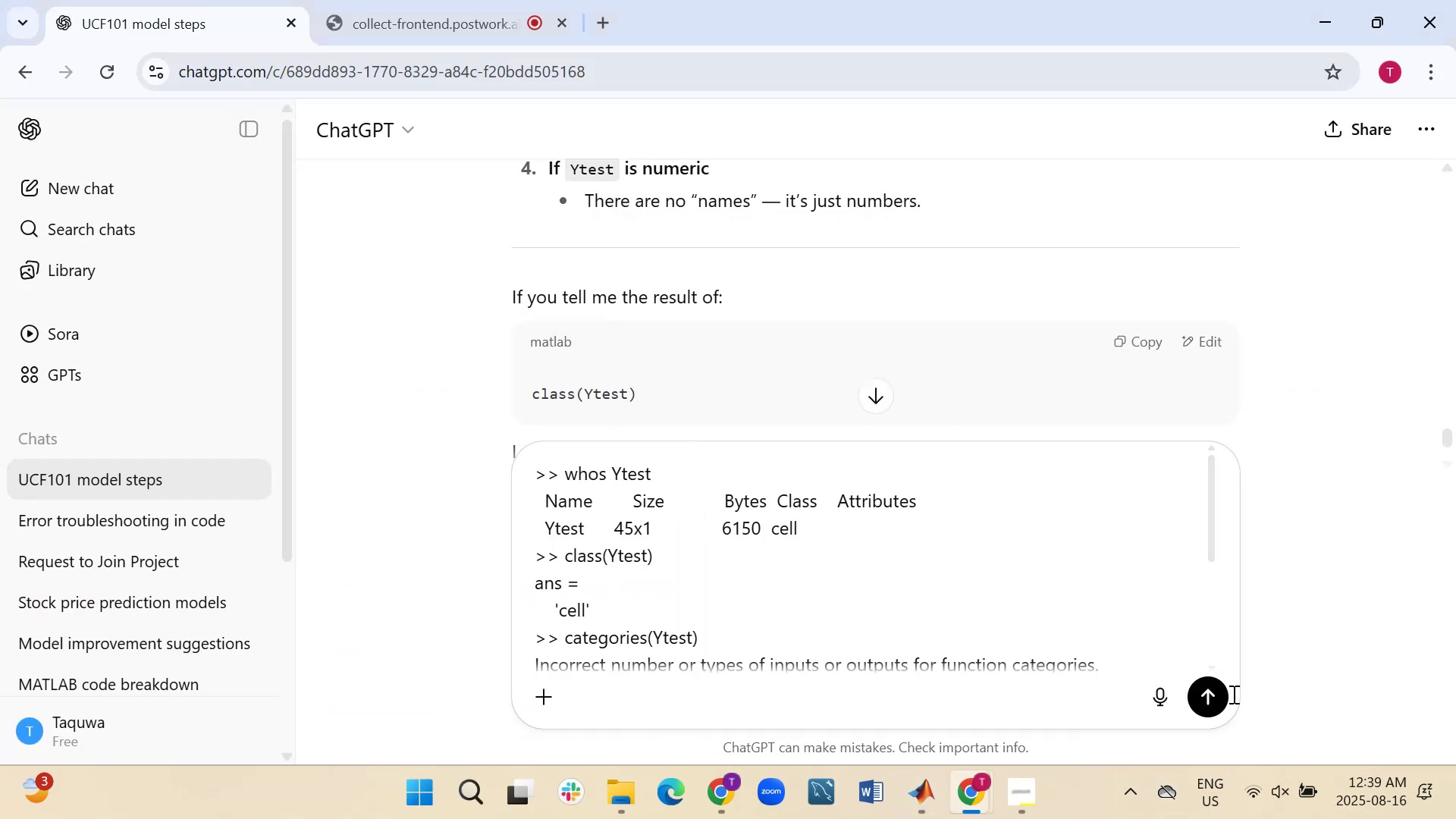 
left_click([1213, 698])
 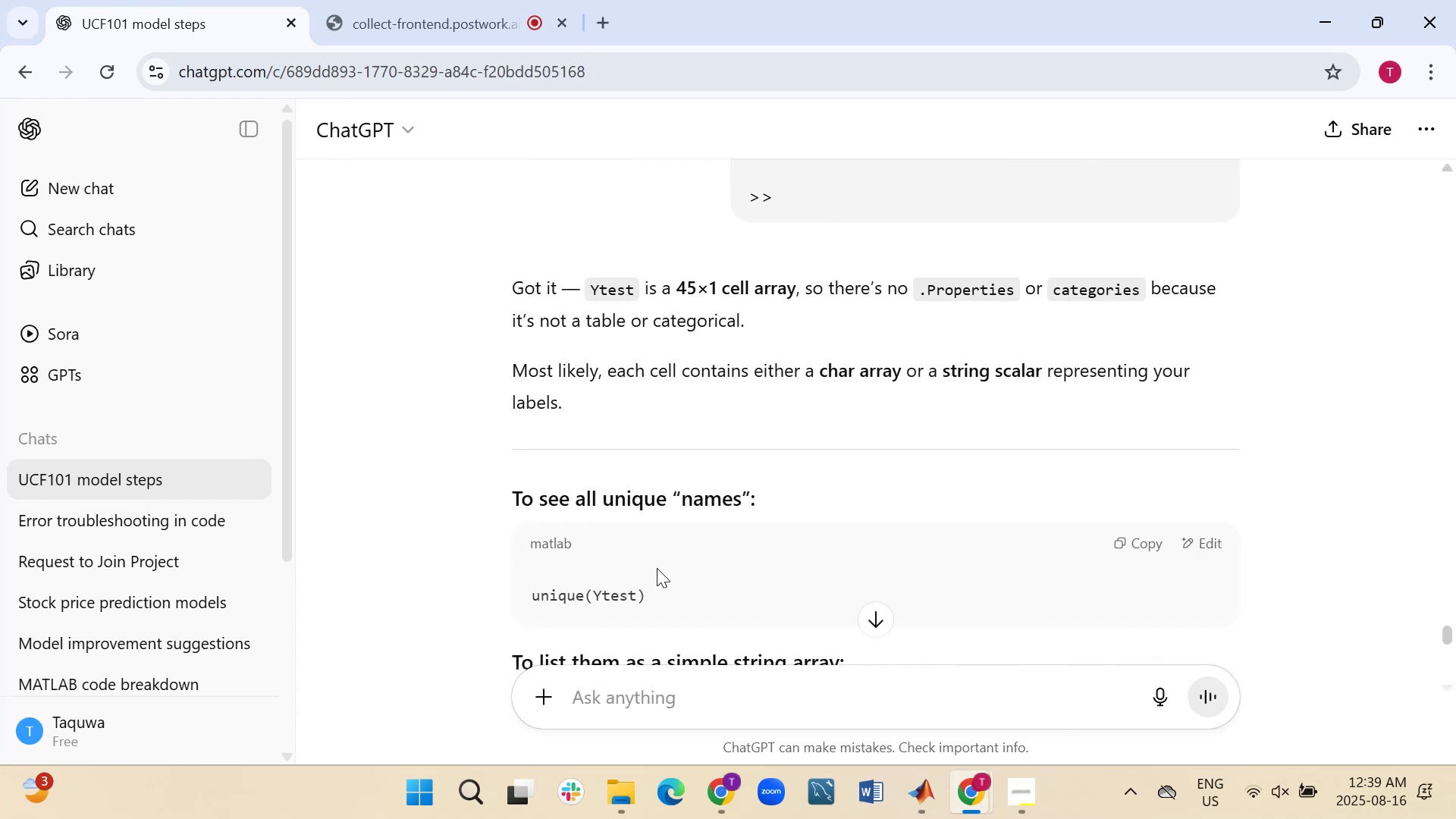 
wait(14.64)
 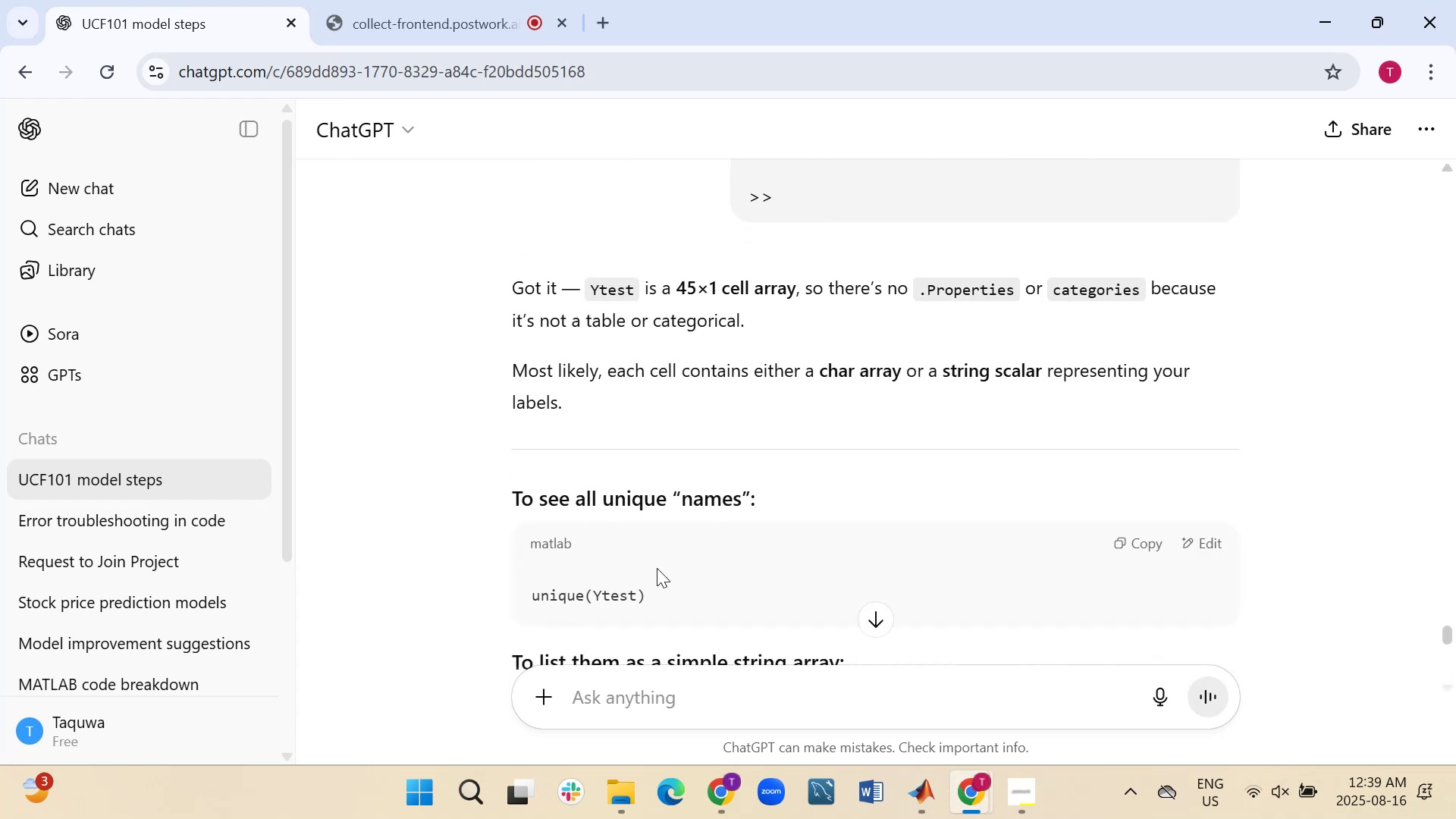 
left_click([1131, 540])
 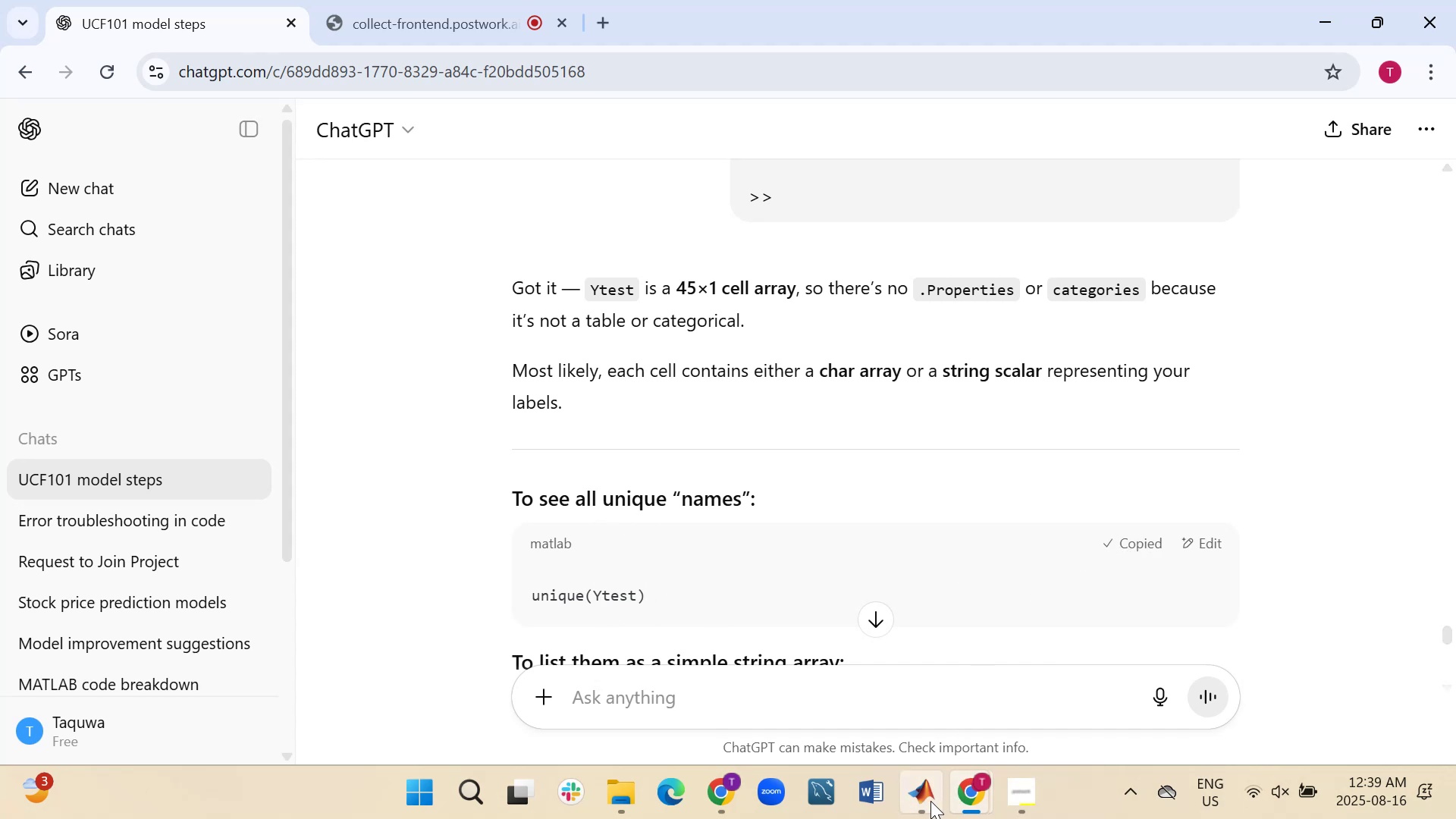 
left_click([930, 801])
 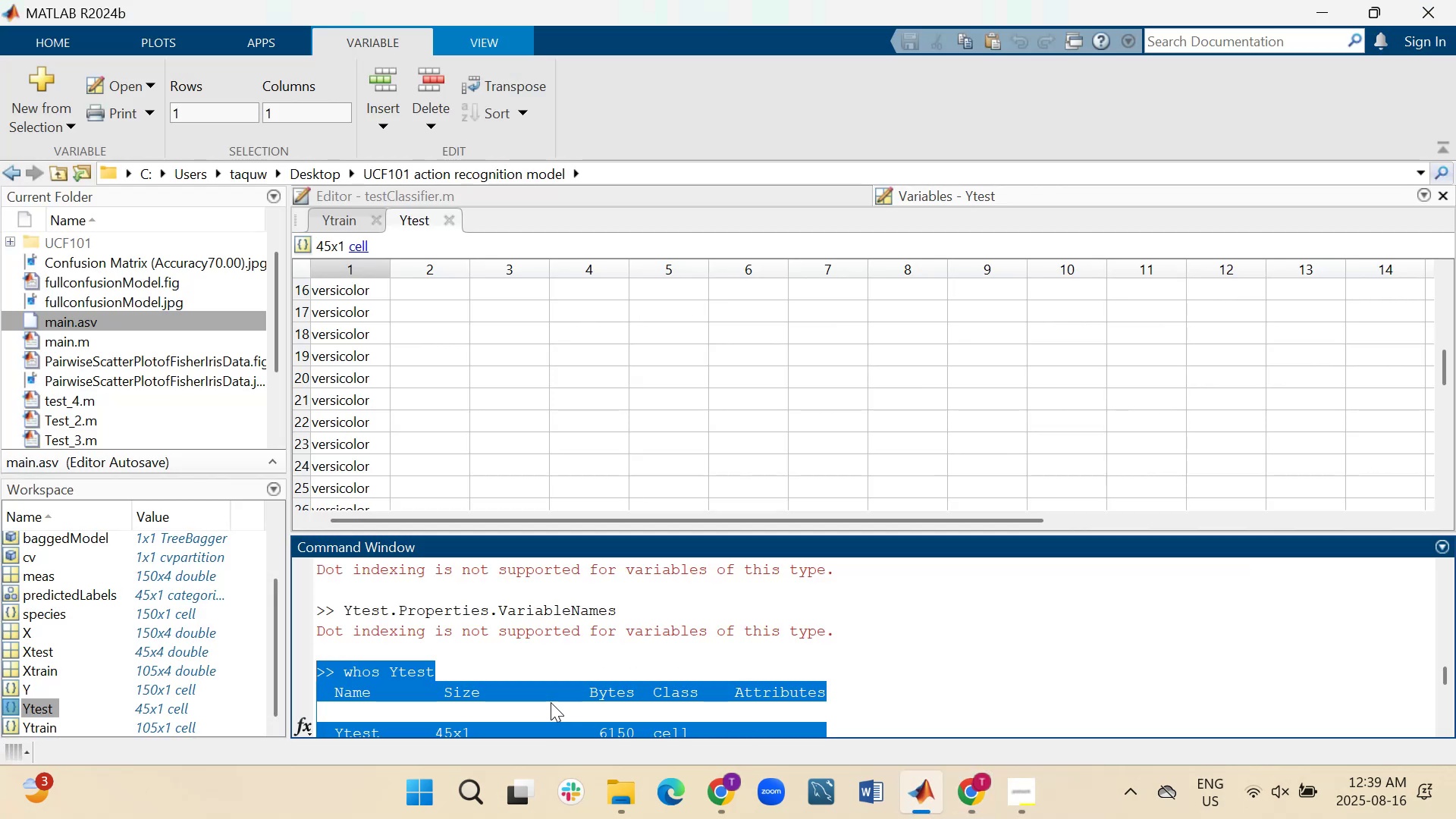 
scroll: coordinate [569, 625], scroll_direction: down, amount: 9.0
 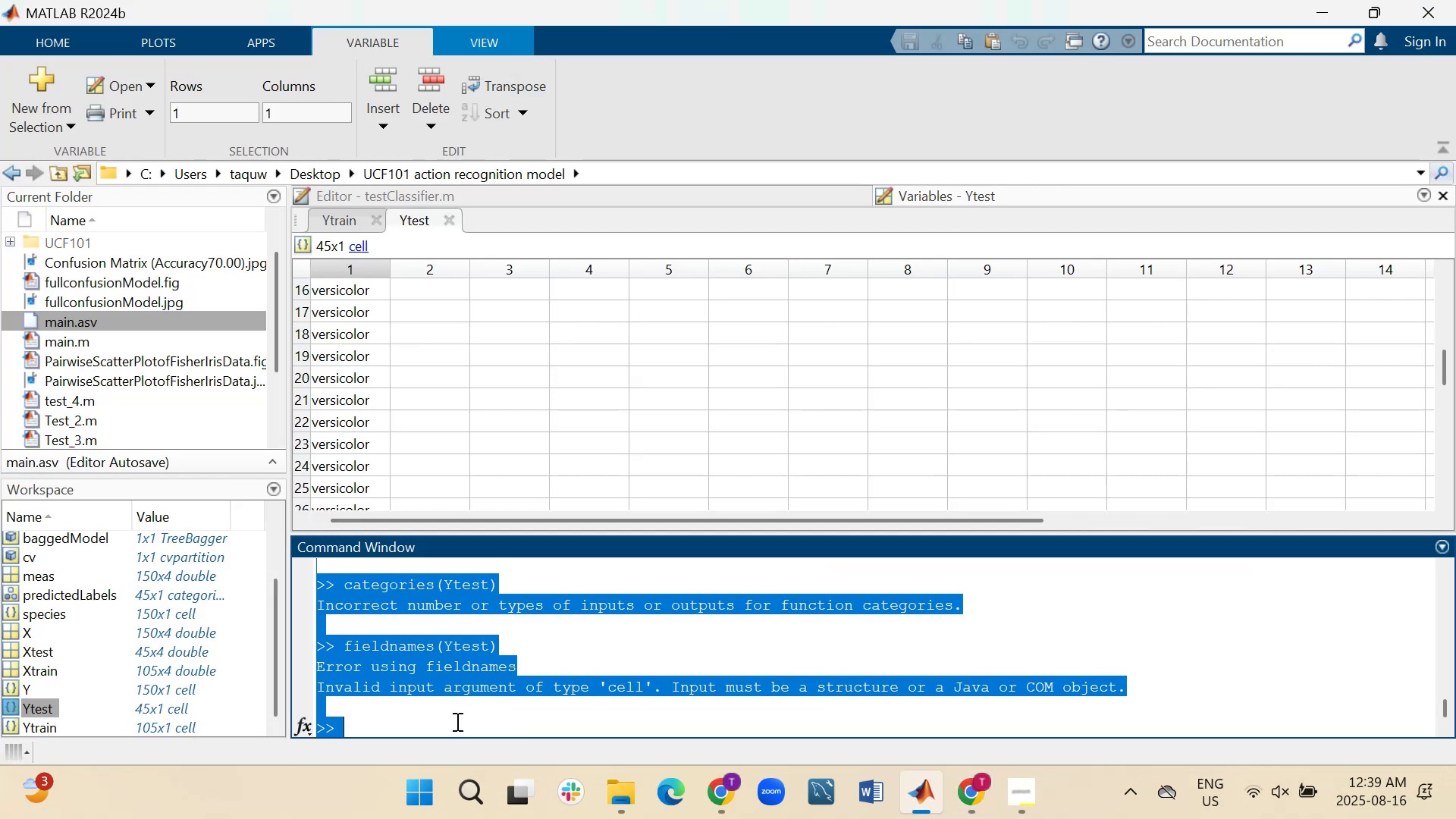 
left_click([445, 728])
 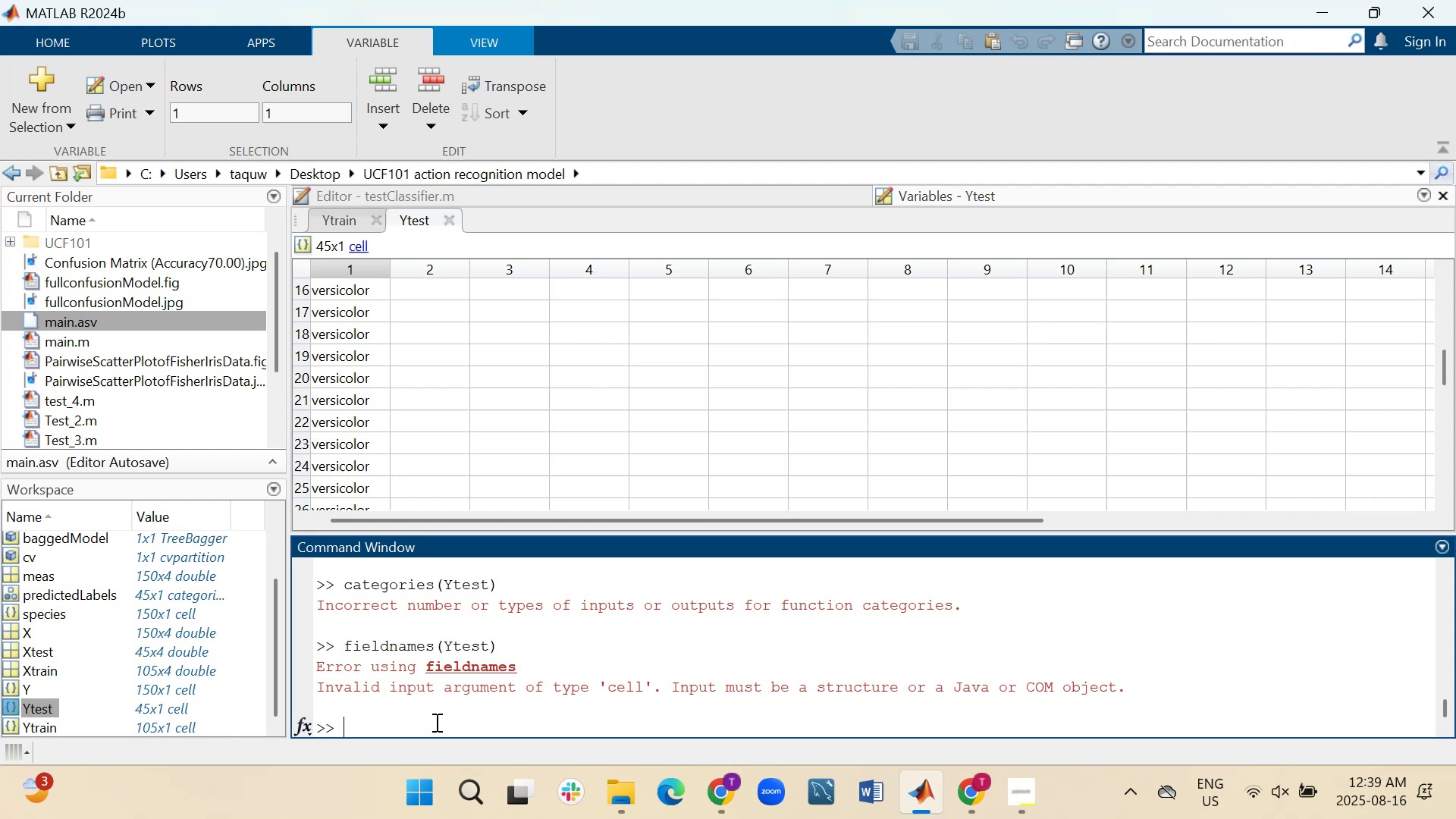 
right_click([429, 718])
 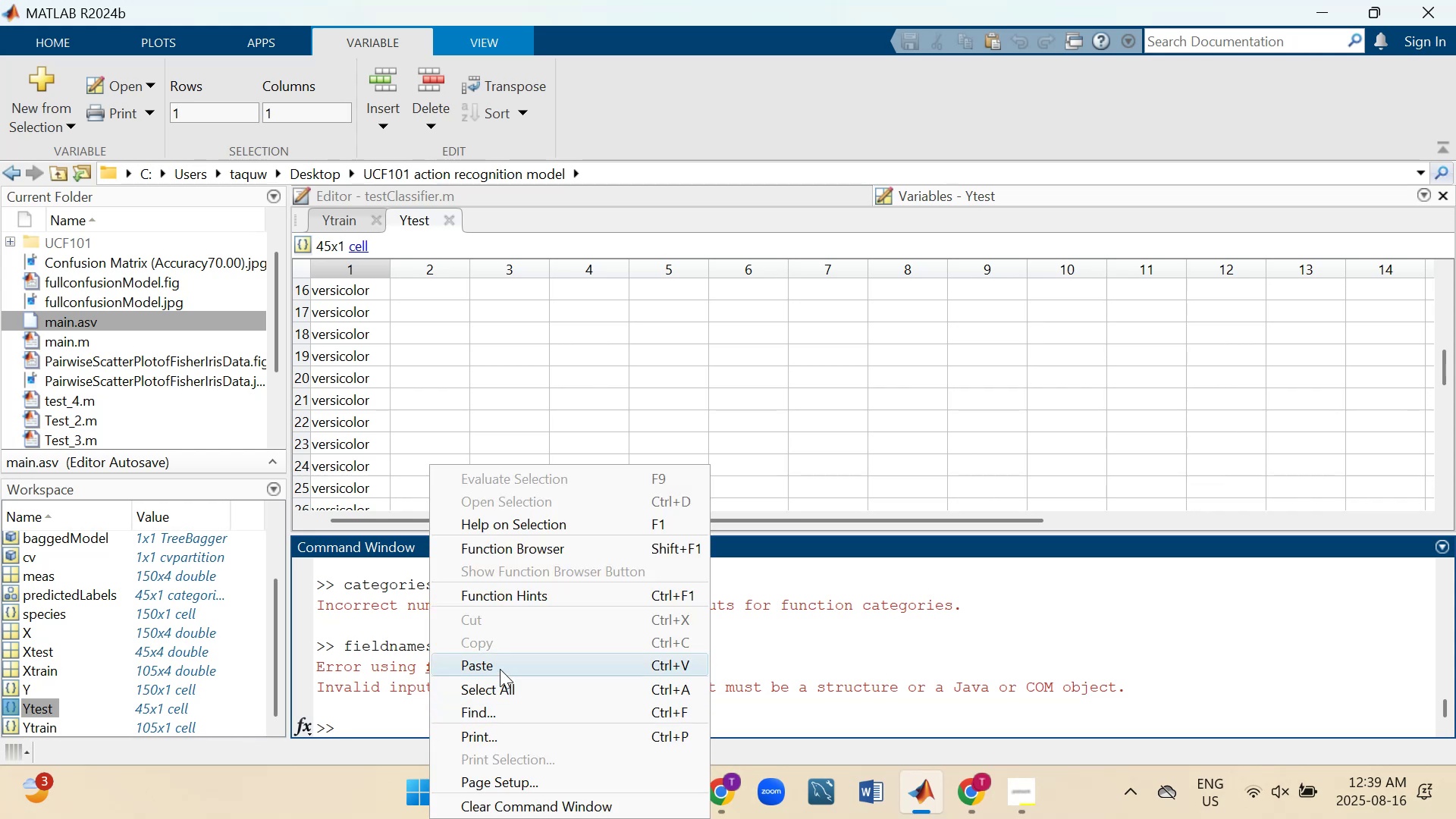 
left_click([500, 664])
 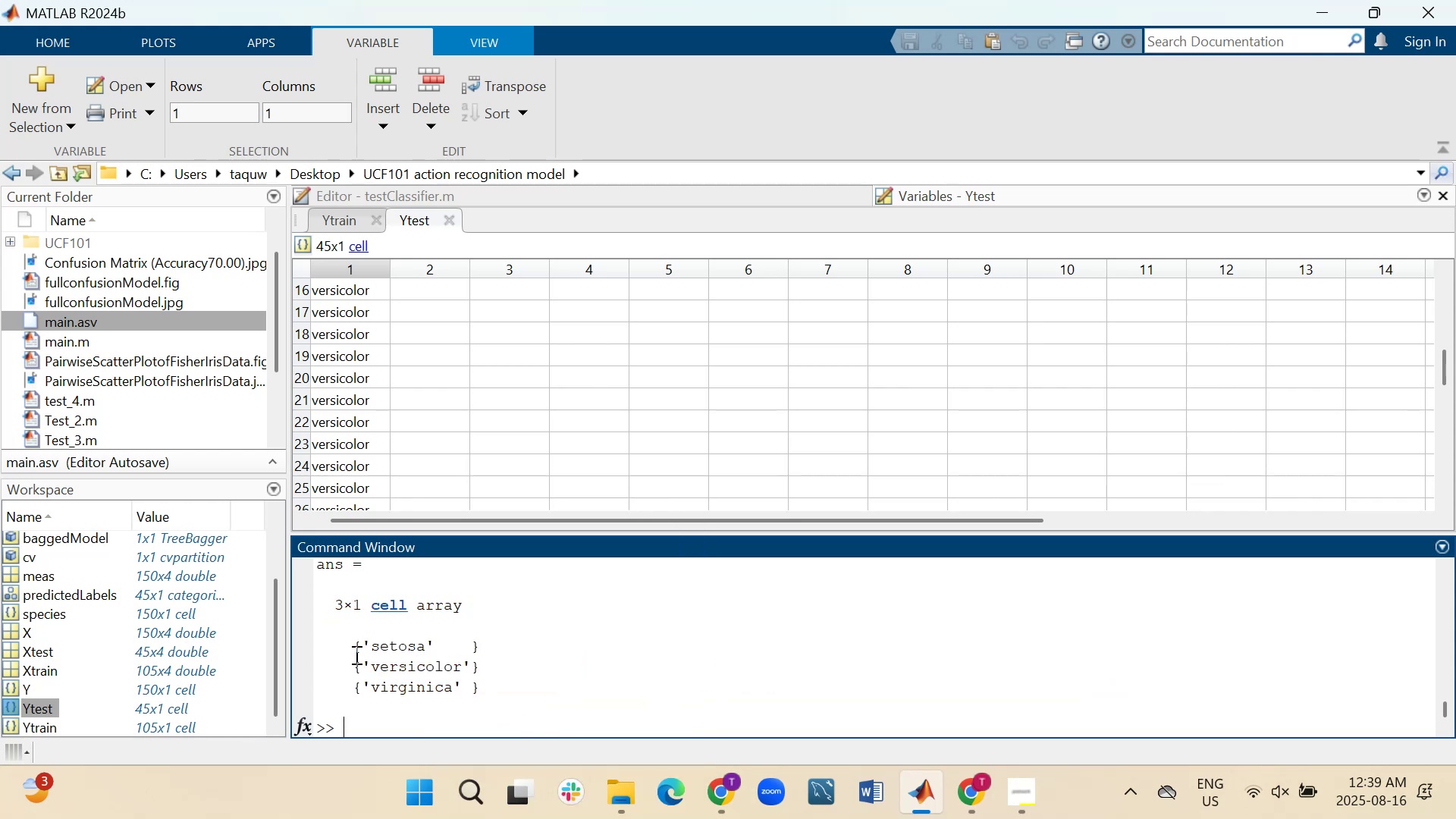 
scroll: coordinate [429, 656], scroll_direction: up, amount: 1.0
 